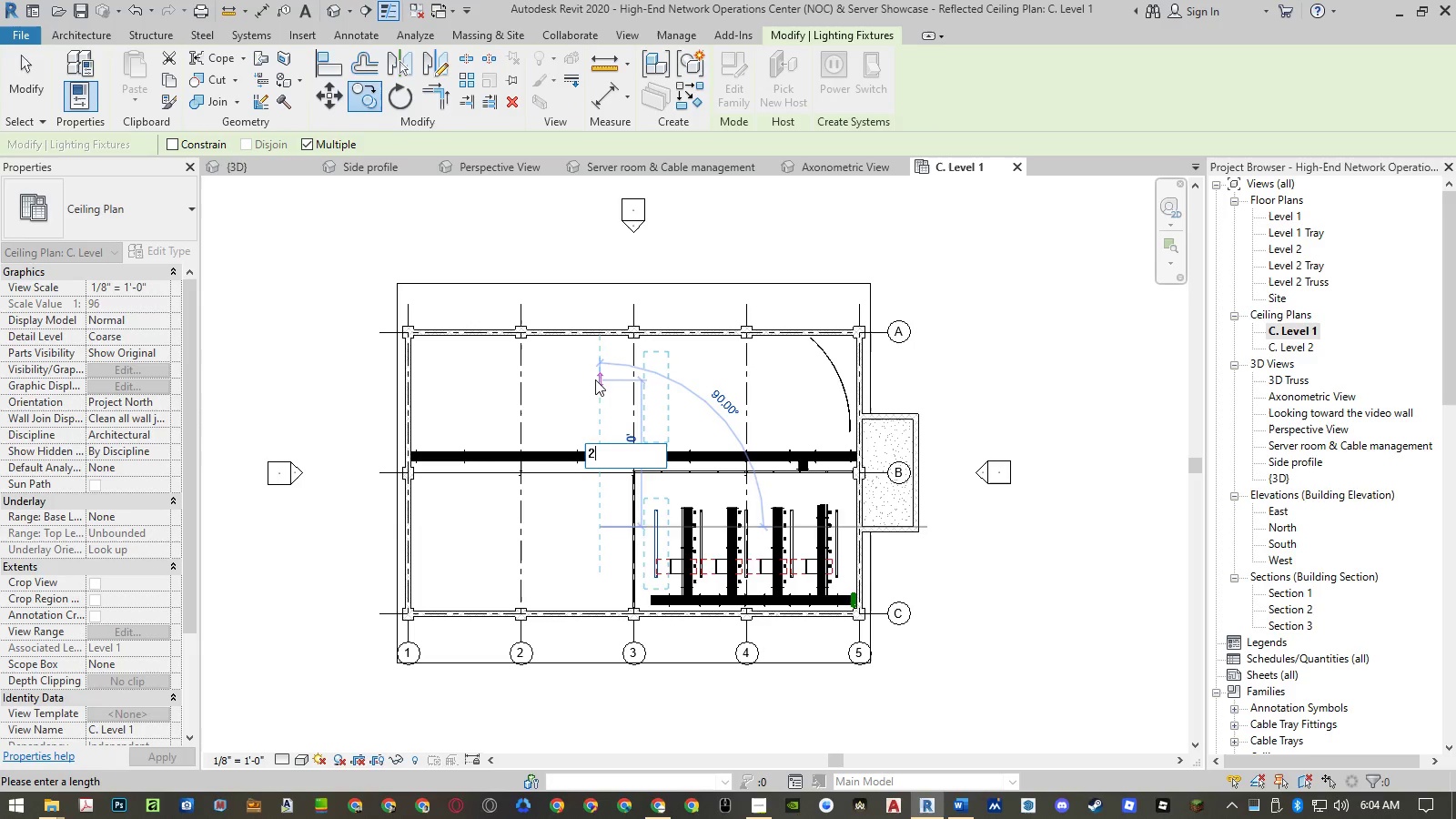 
key(Numpad5)
 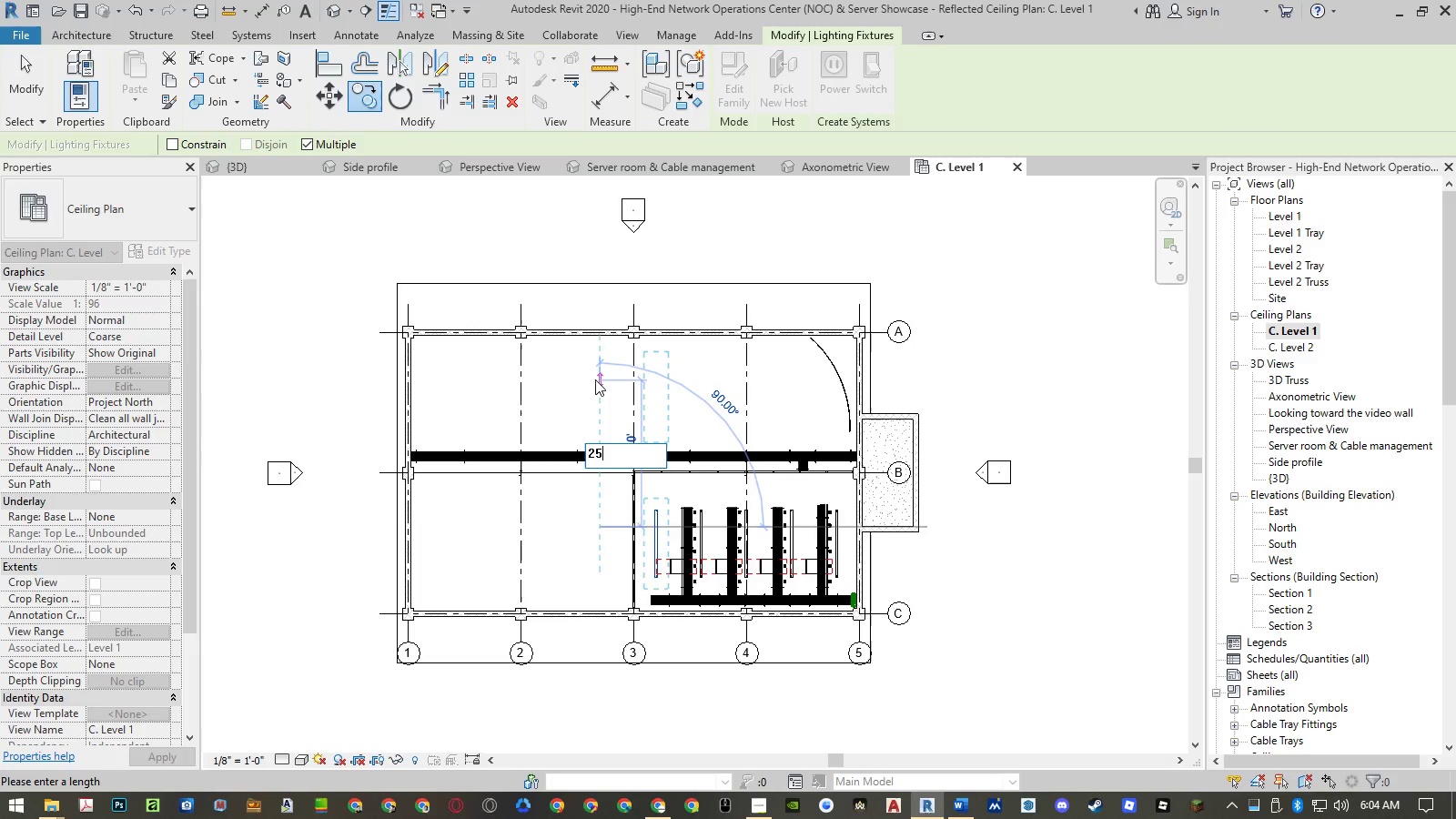 
key(NumpadEnter)
 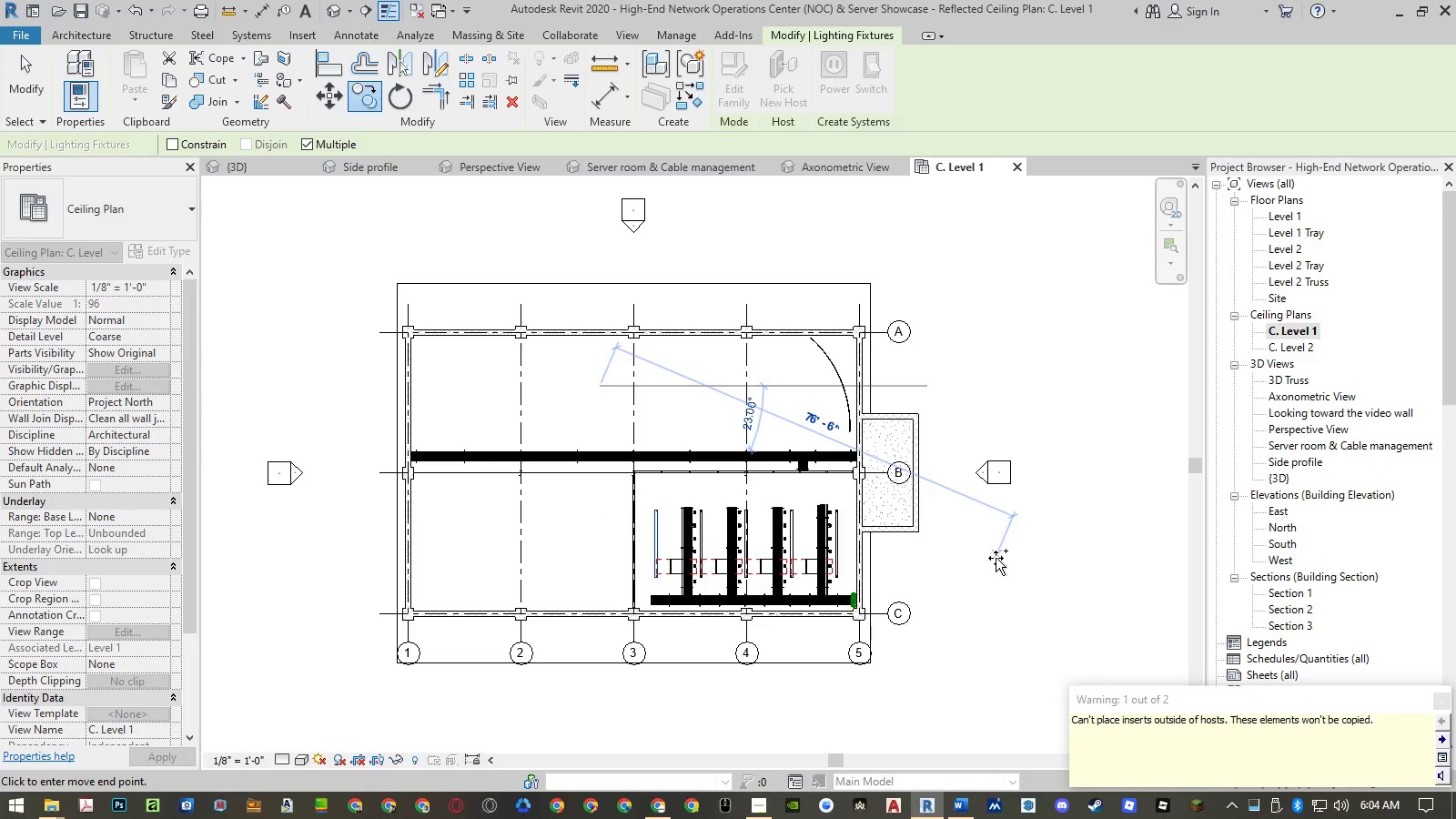 
wait(6.25)
 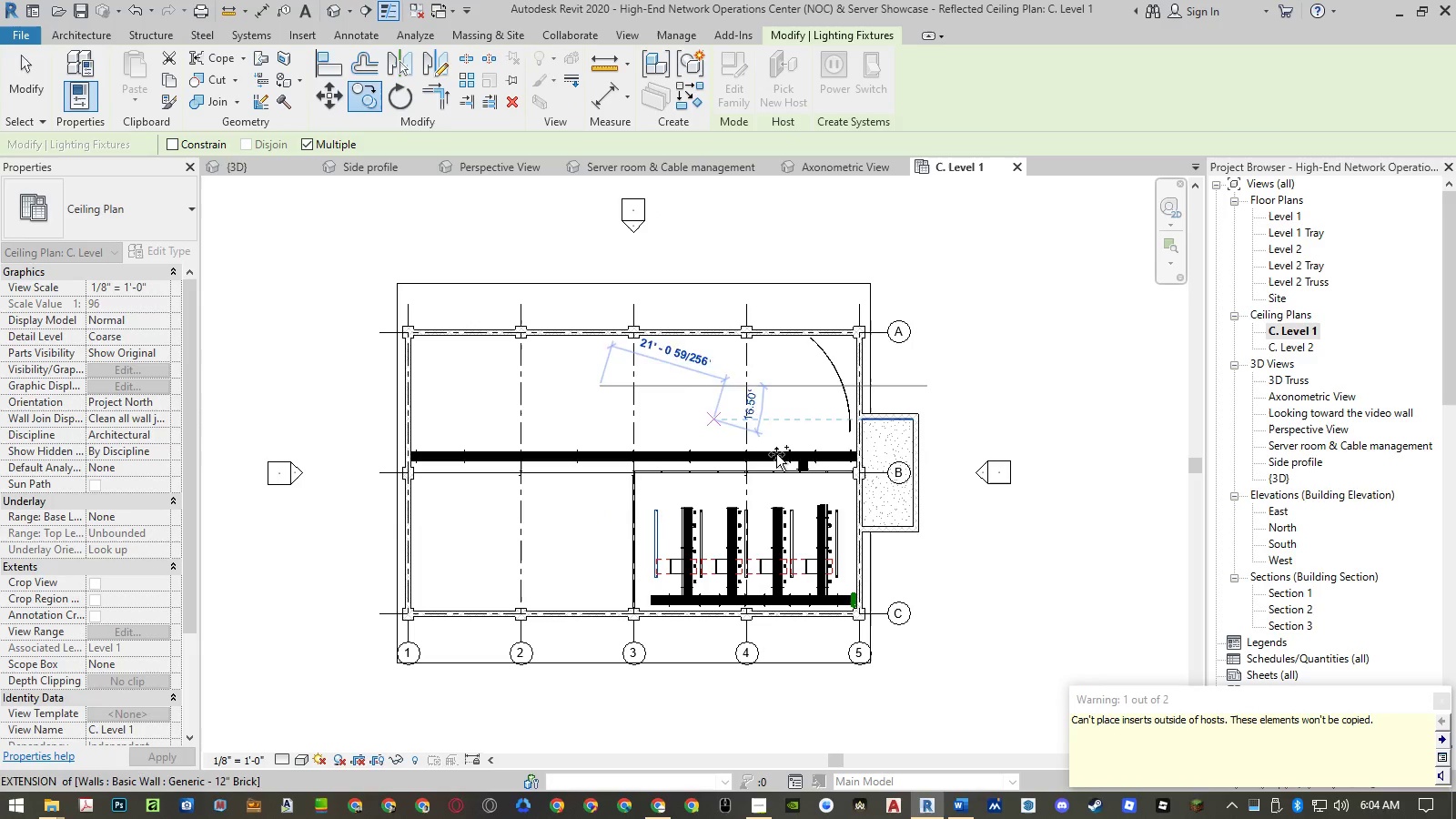 
key(Escape)
 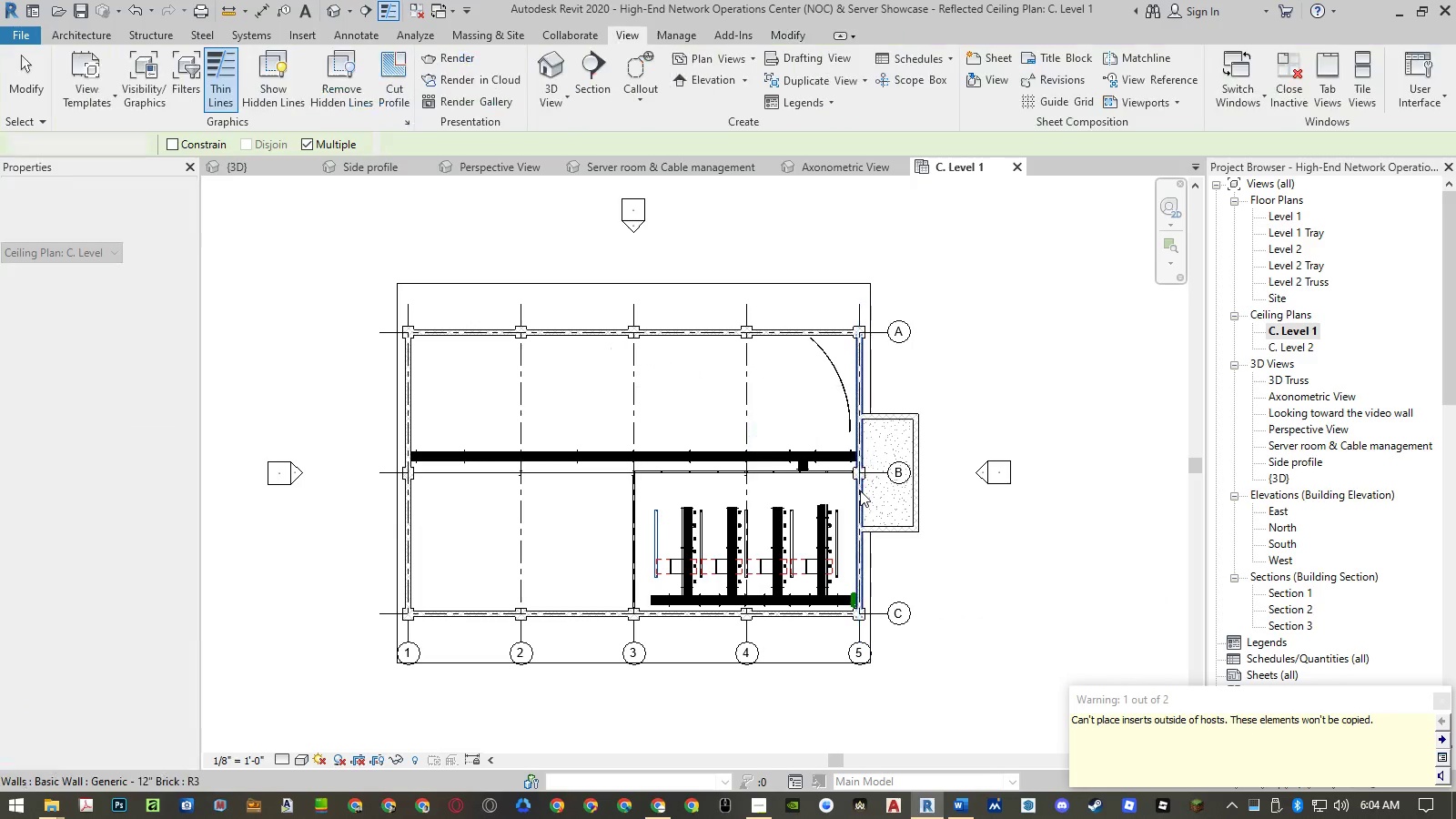 
key(Escape)
 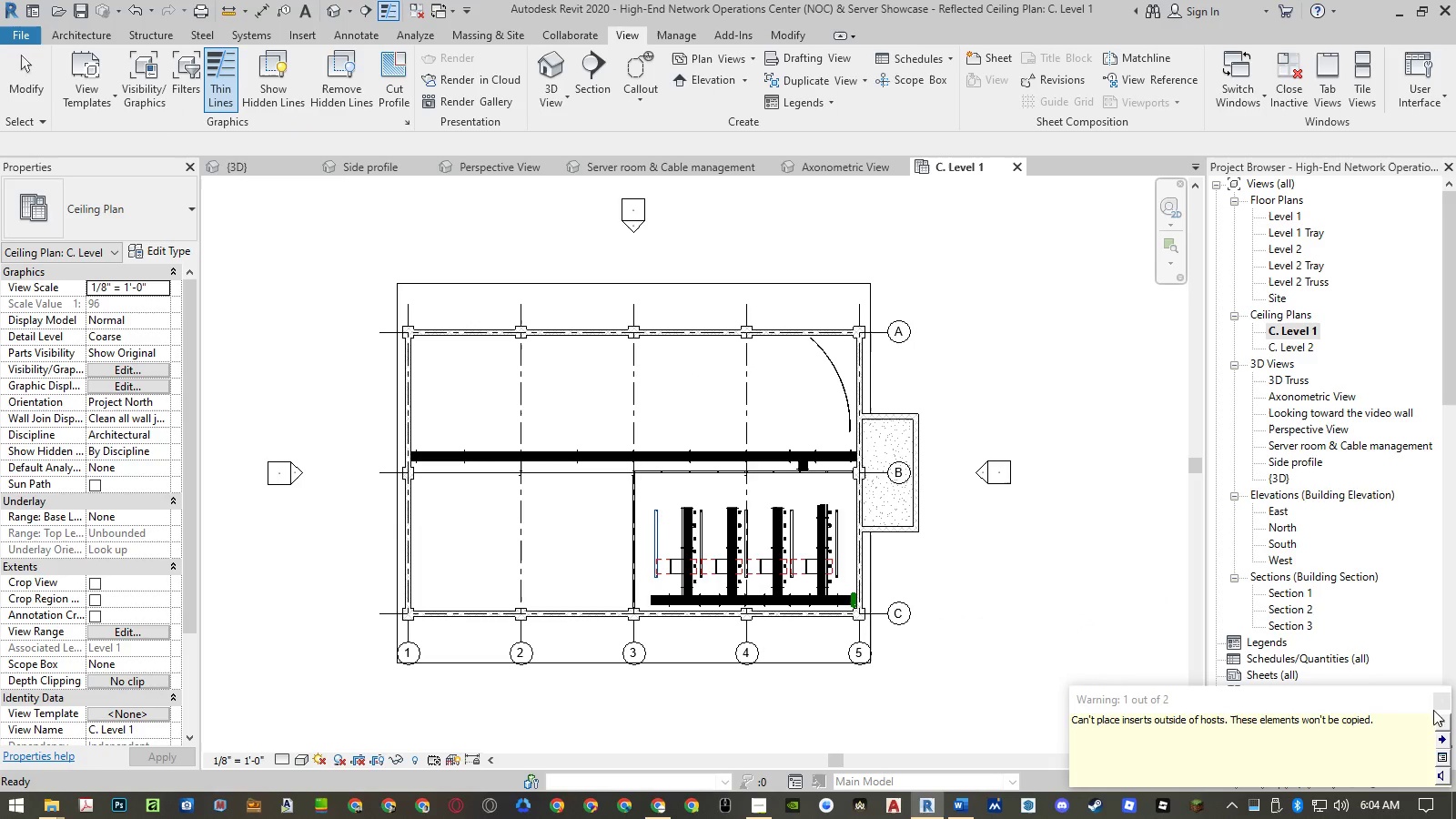 
left_click([1441, 703])
 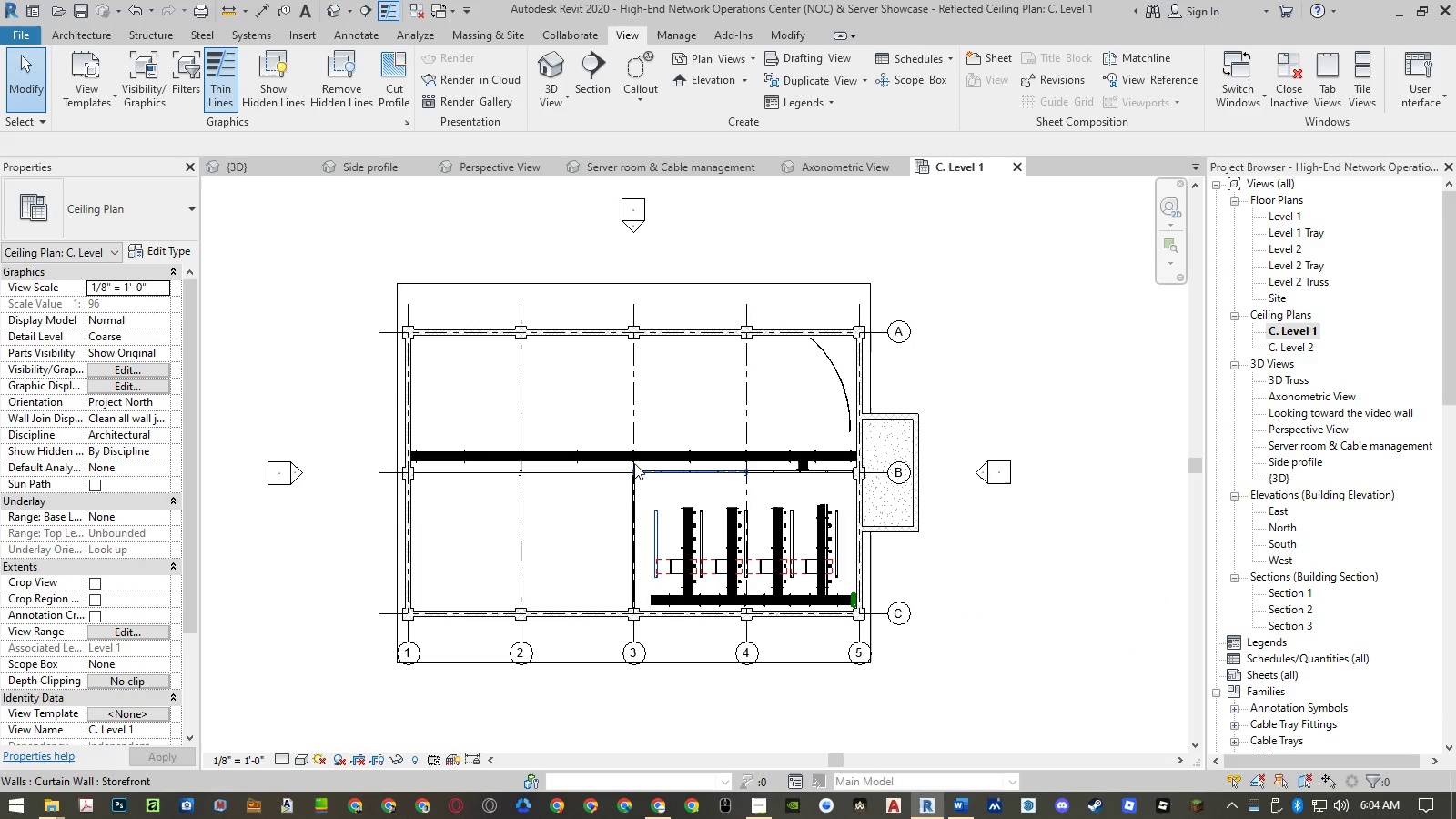 
left_click([661, 494])
 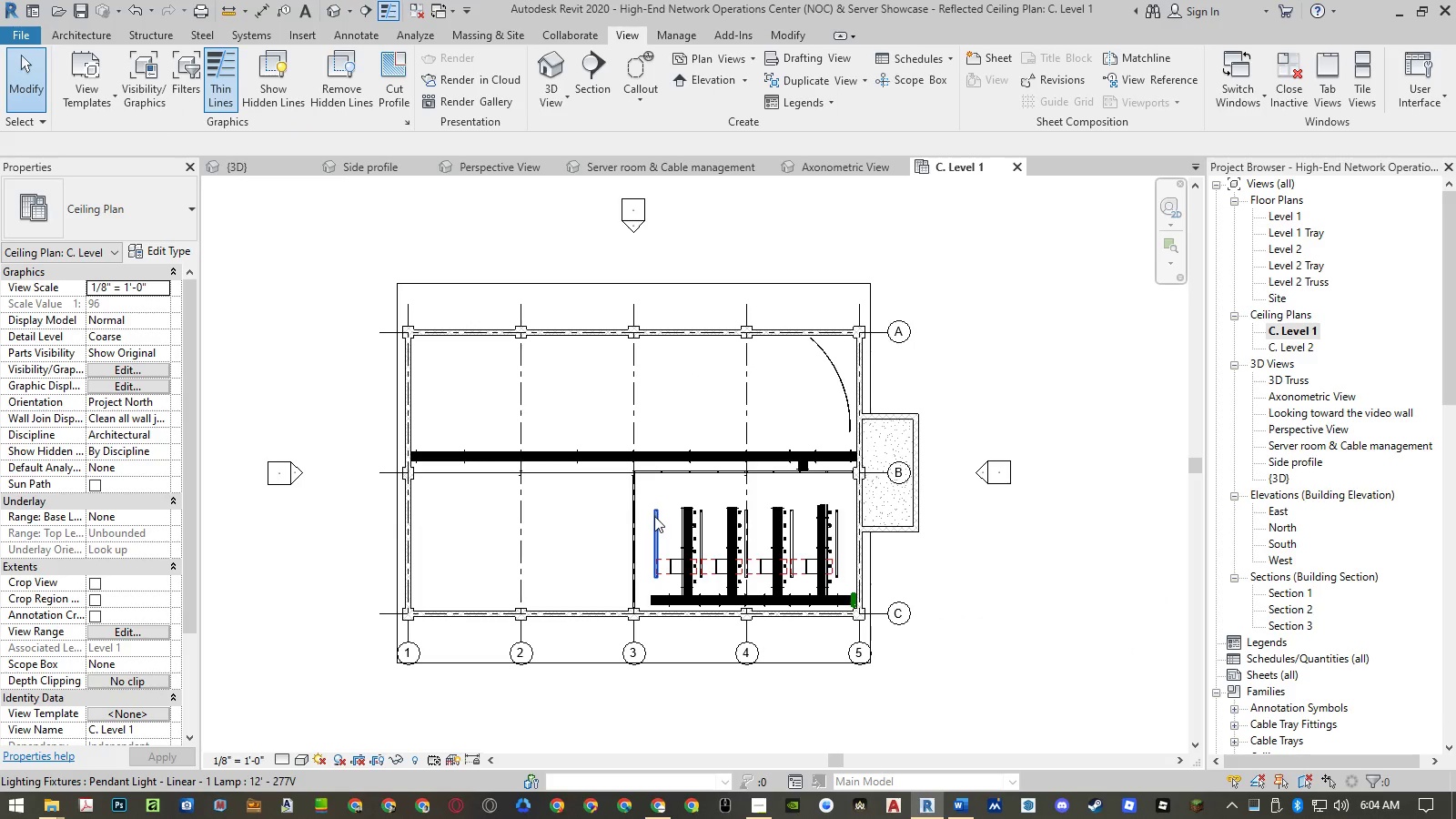 
left_click([654, 520])
 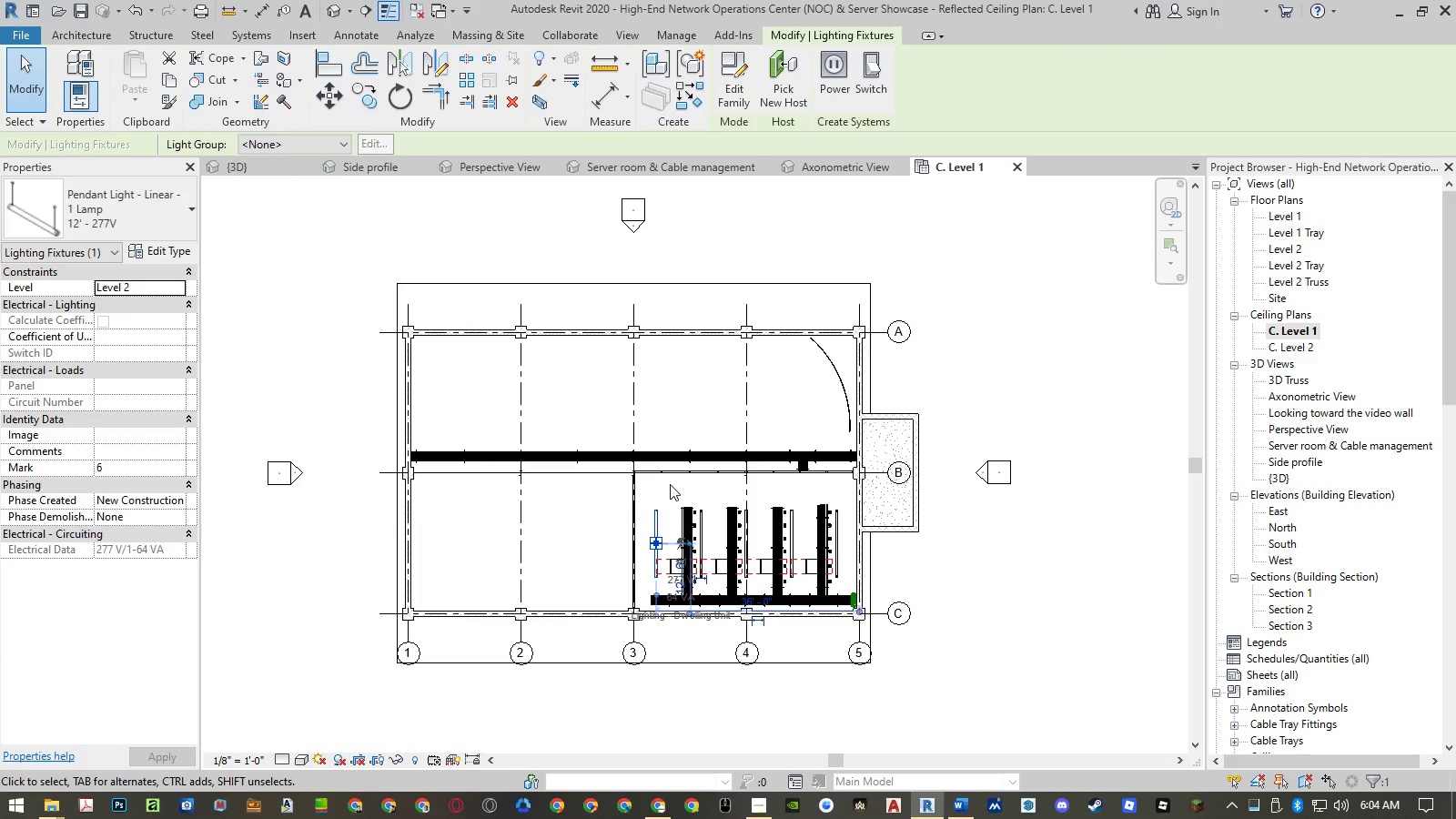 
type(cs)
 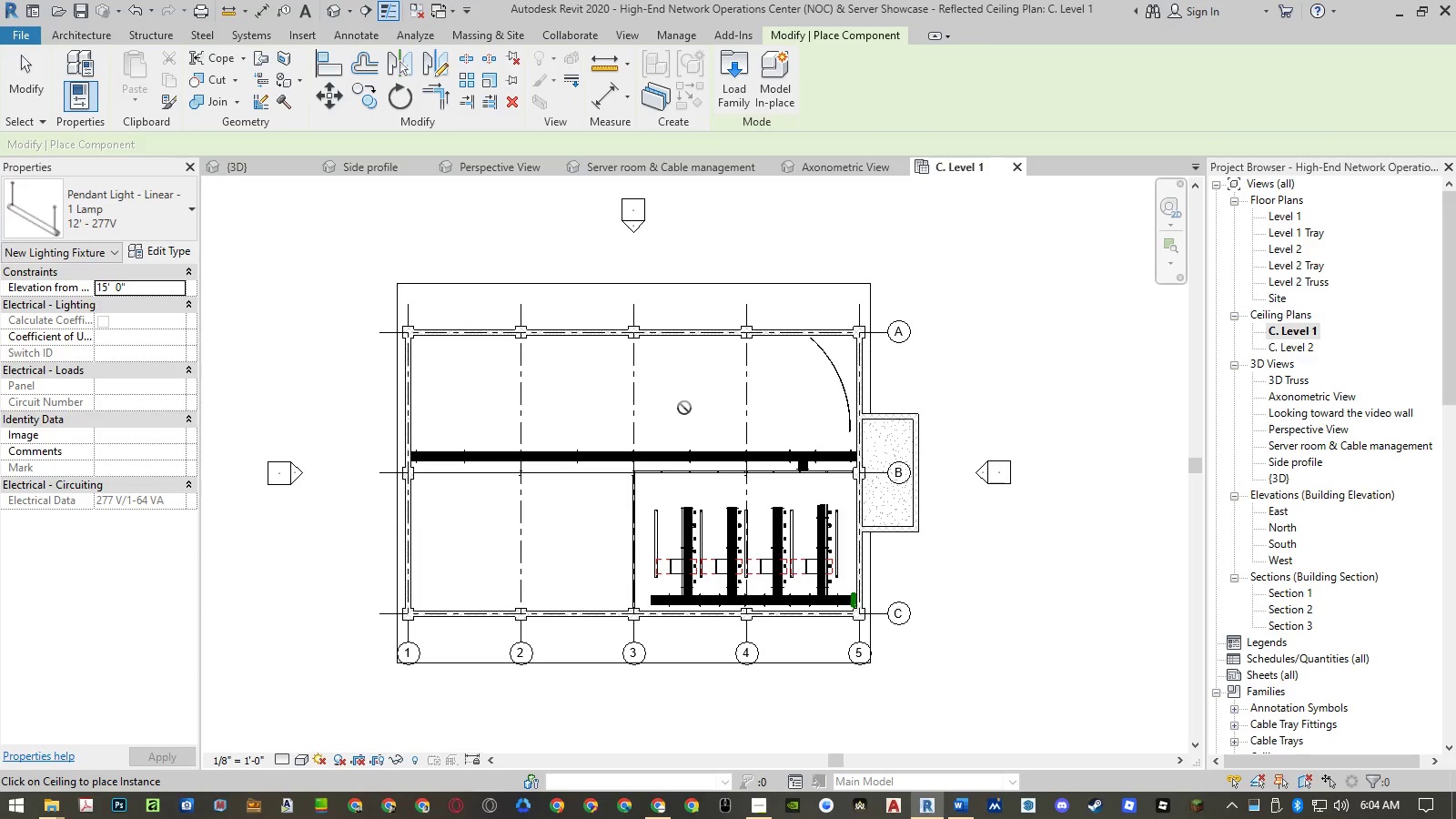 
wait(9.83)
 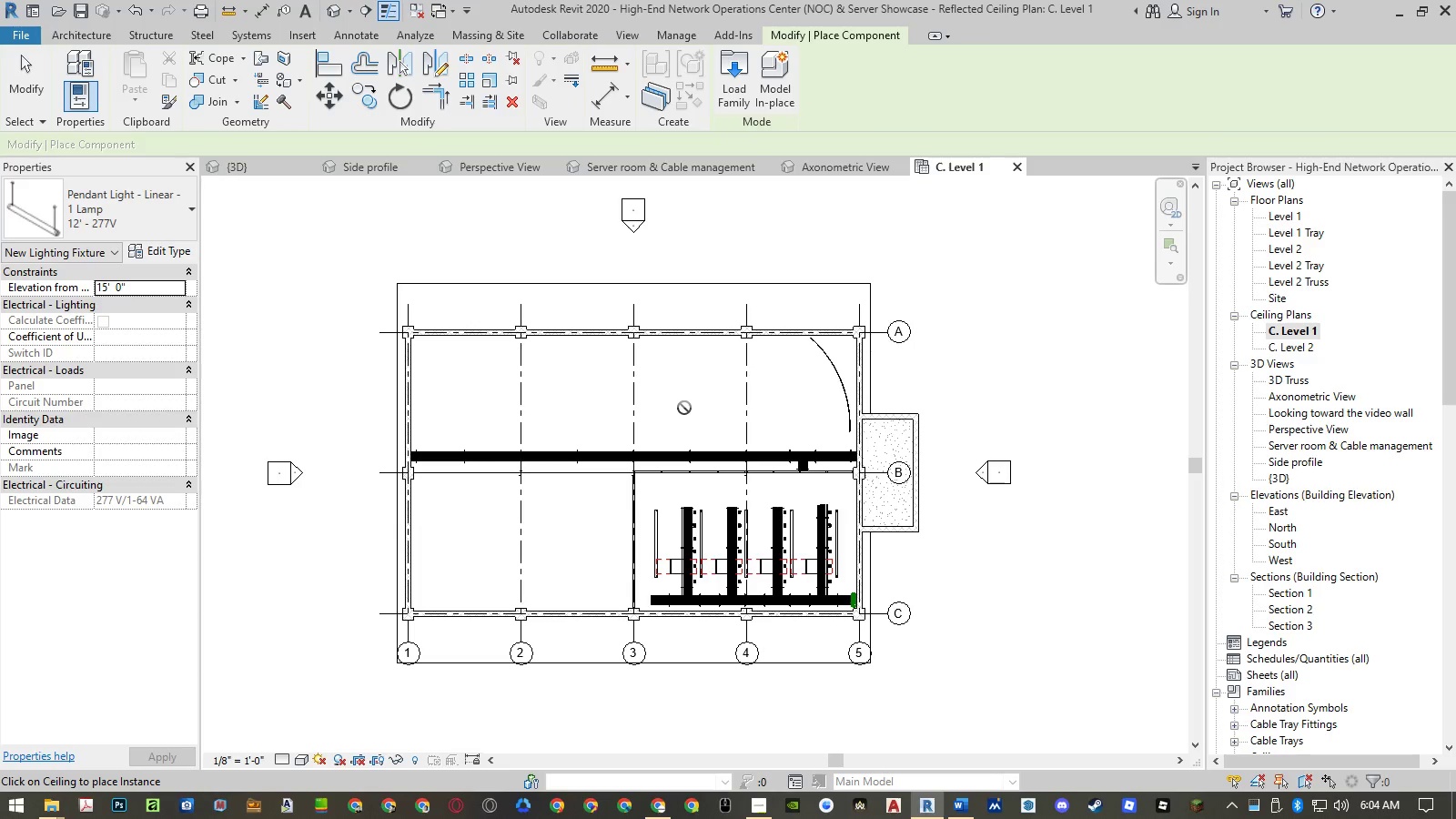 
left_click([142, 284])
 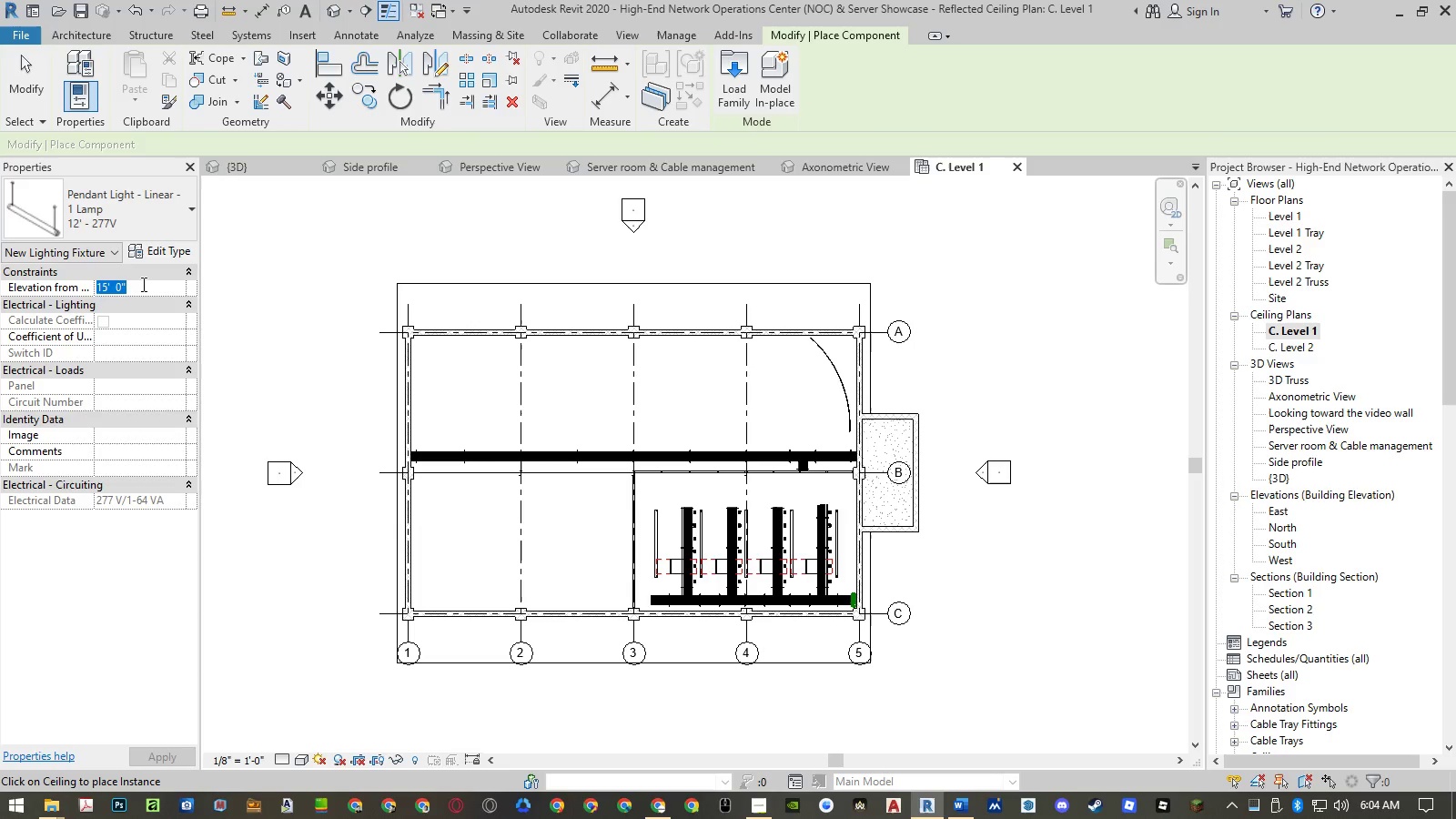 
key(Numpad1)
 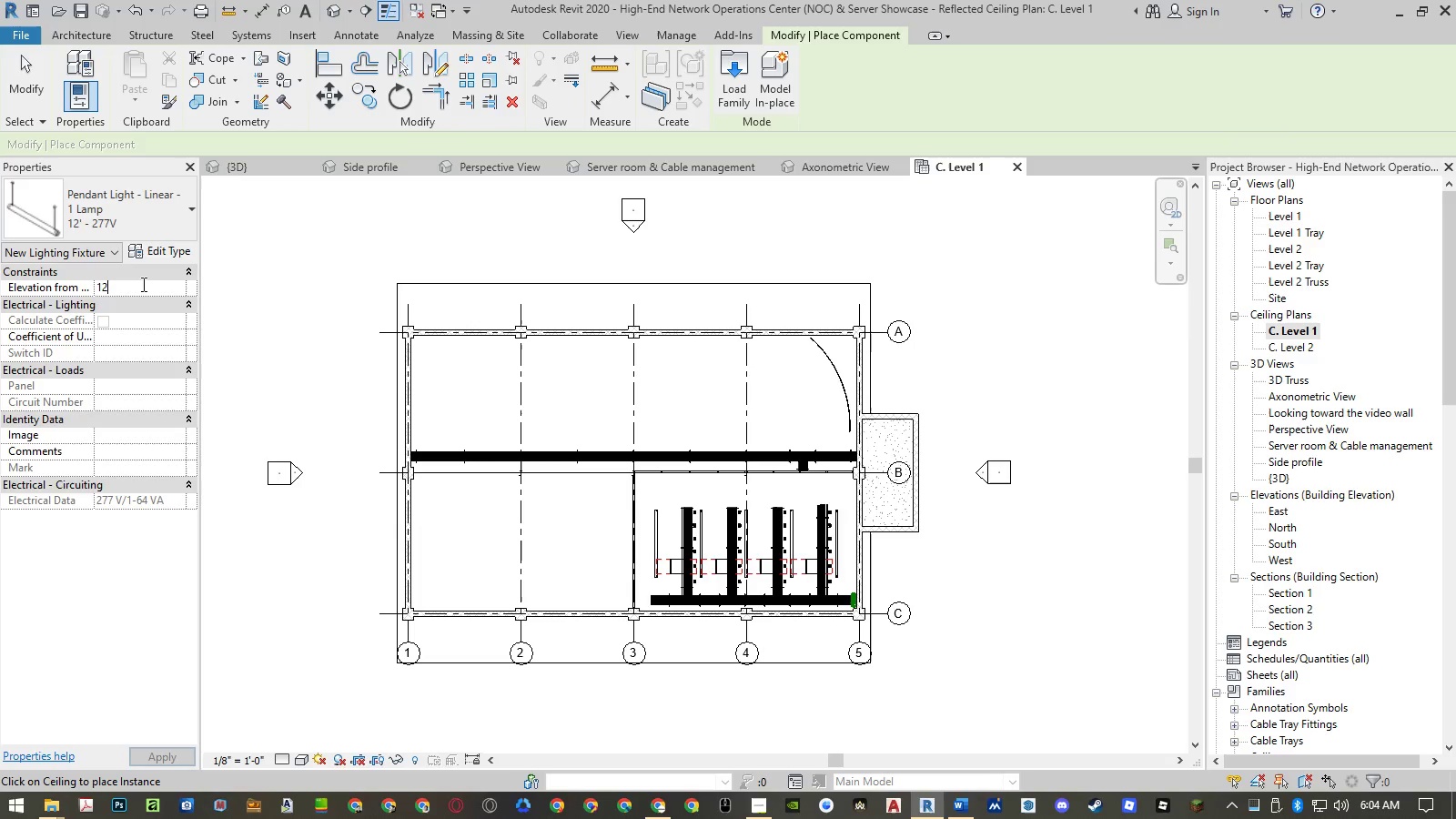 
key(Numpad2)
 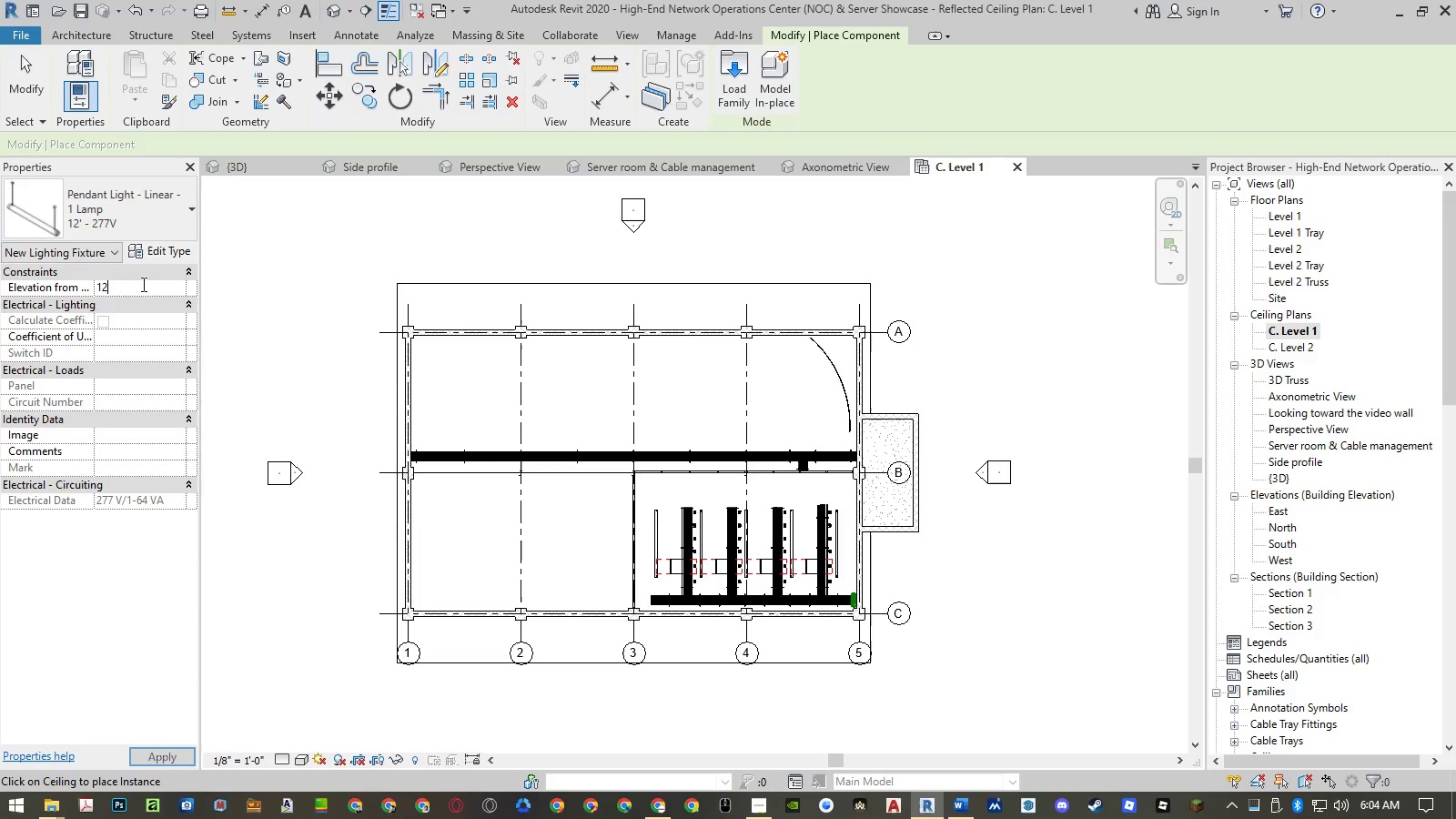 
key(NumpadEnter)
 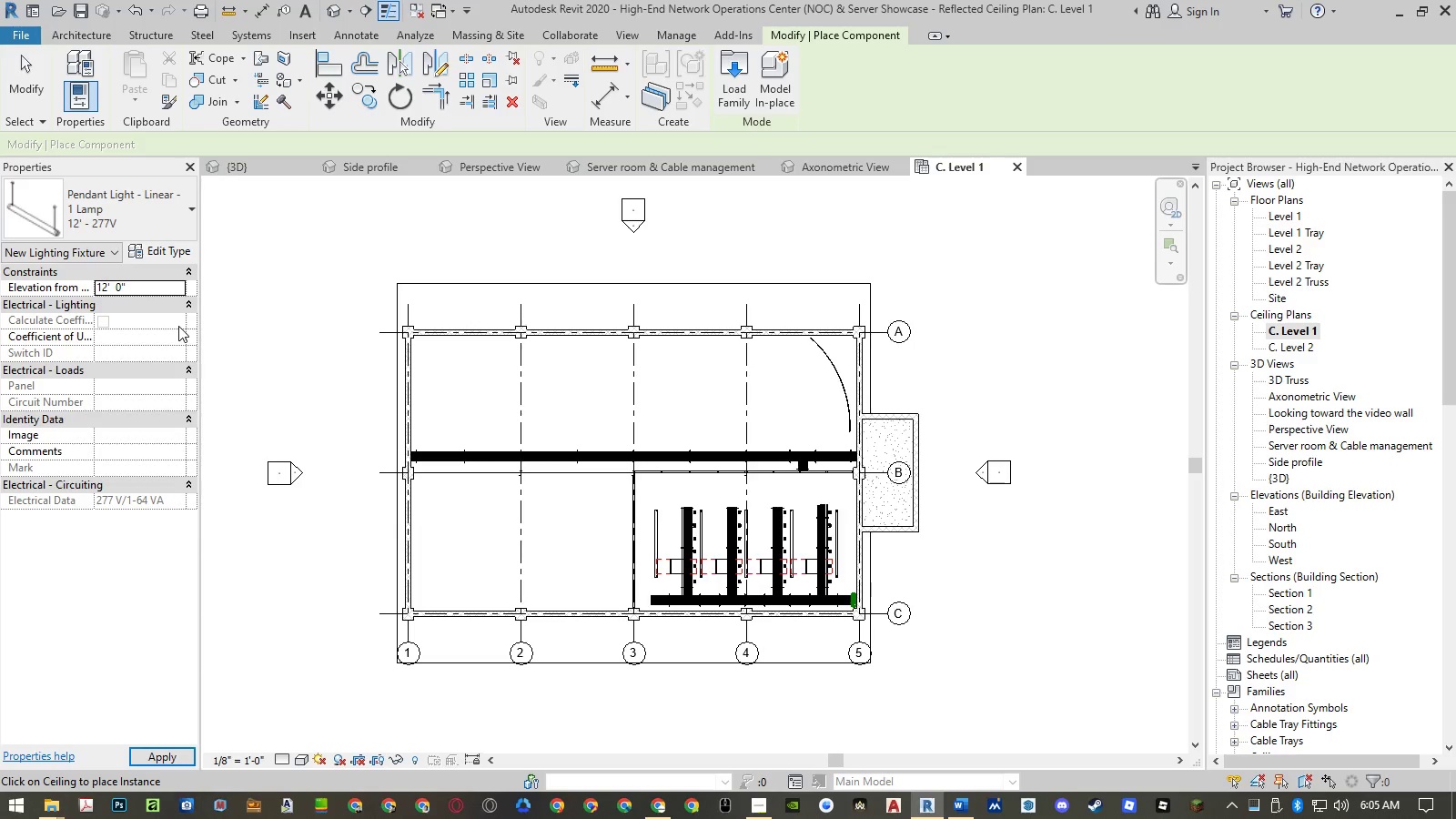 
key(NumpadEnter)
 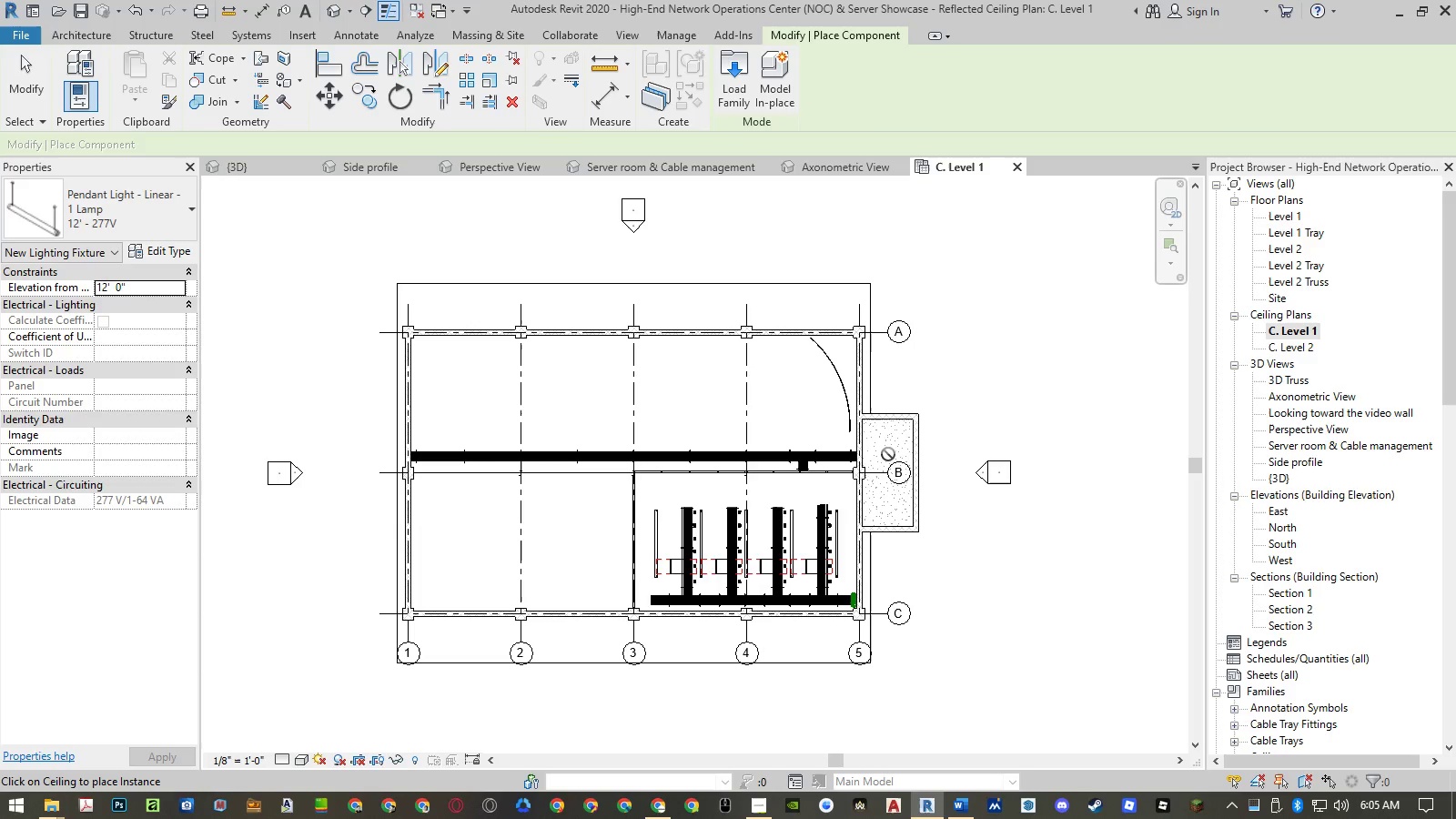 
wait(6.47)
 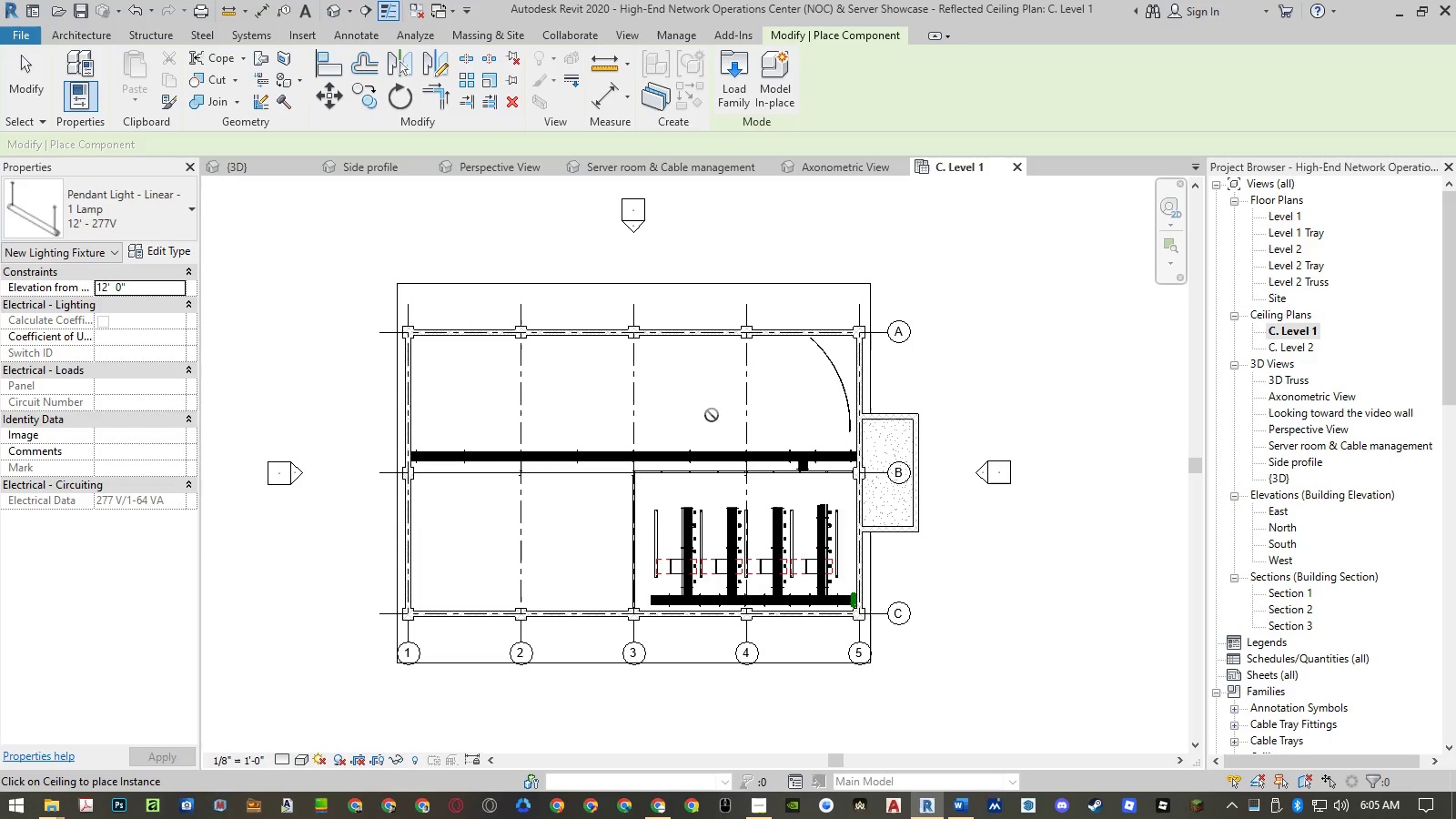 
key(Escape)
 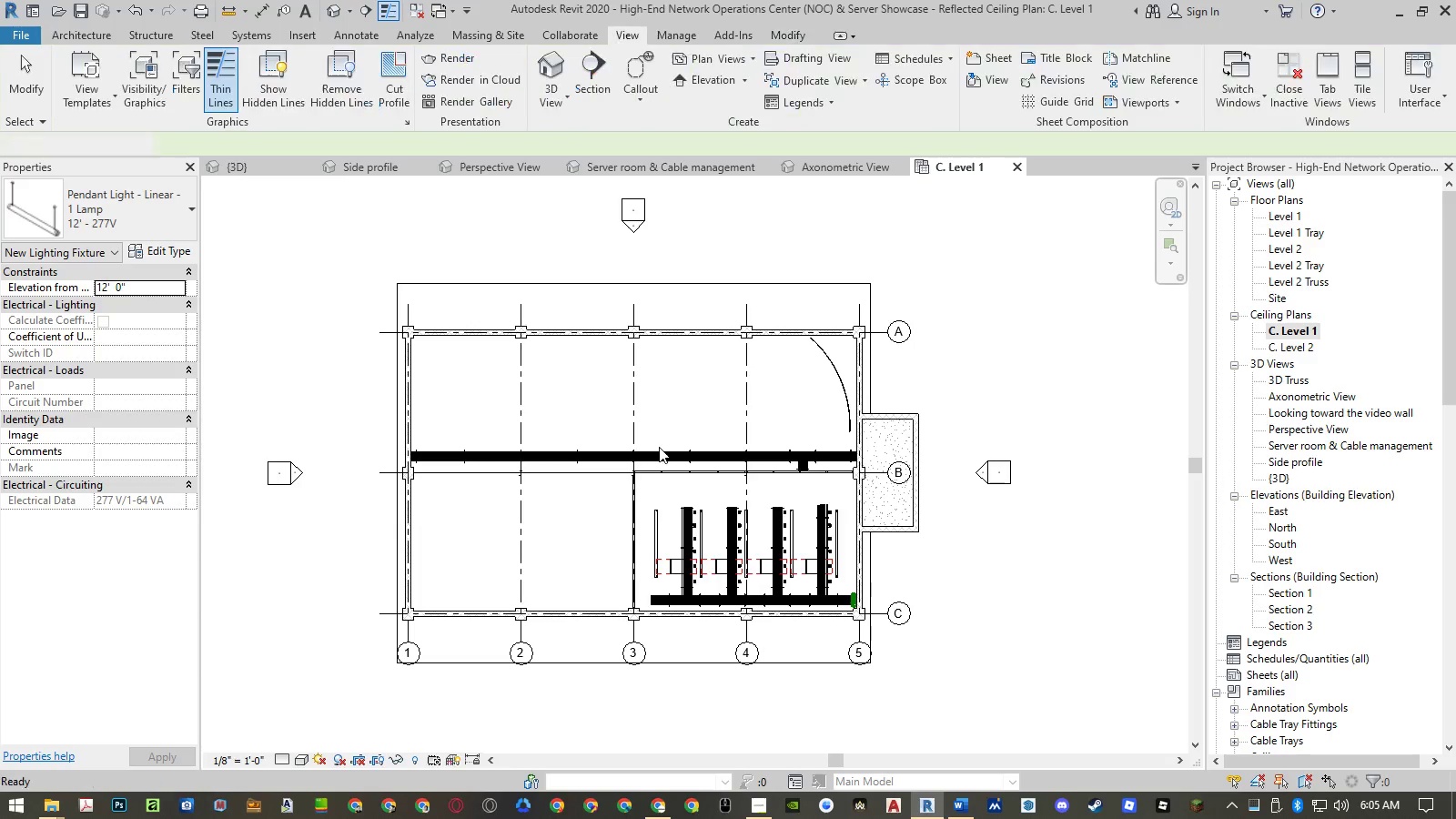 
key(Escape)
 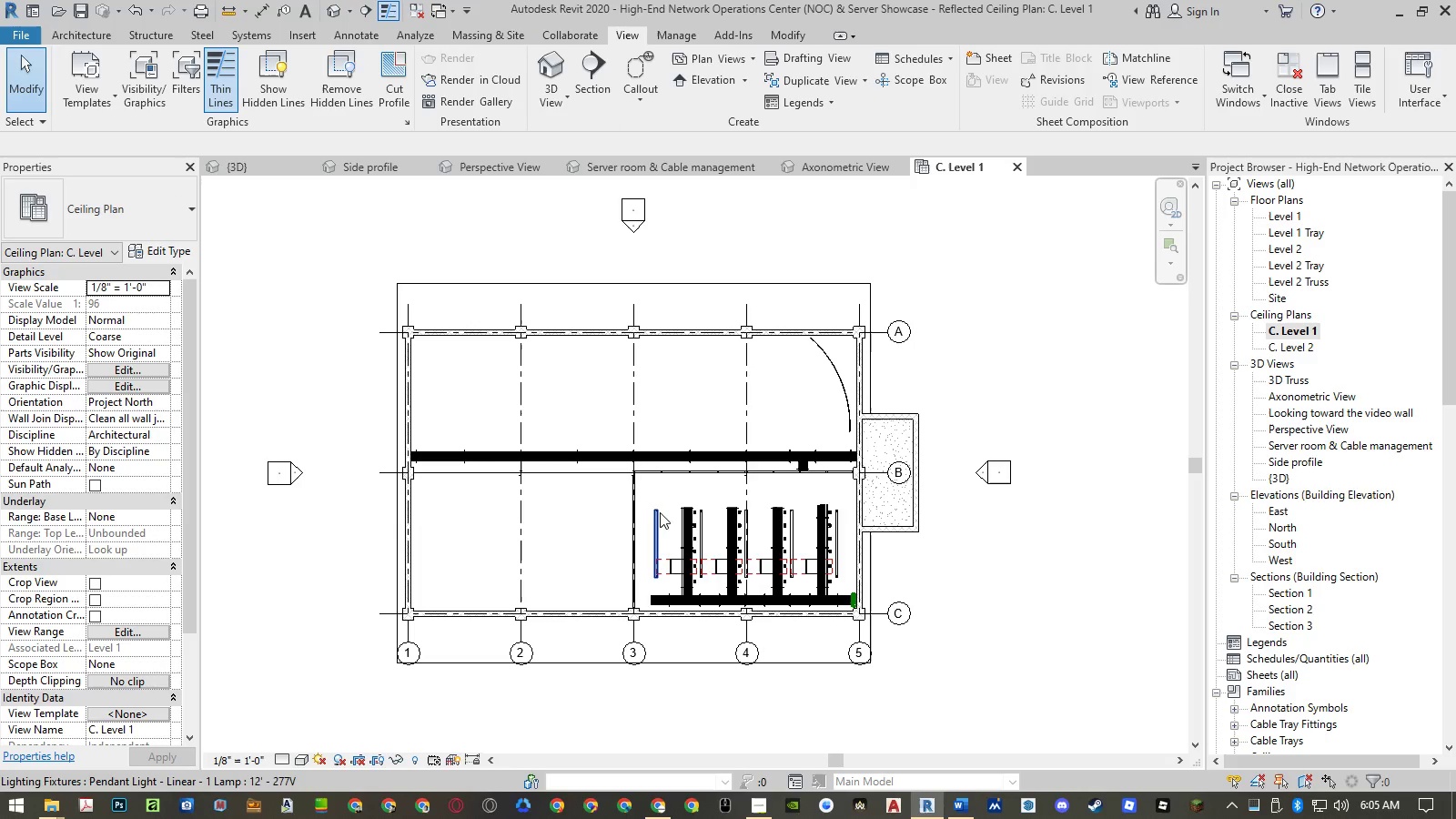 
left_click([658, 513])
 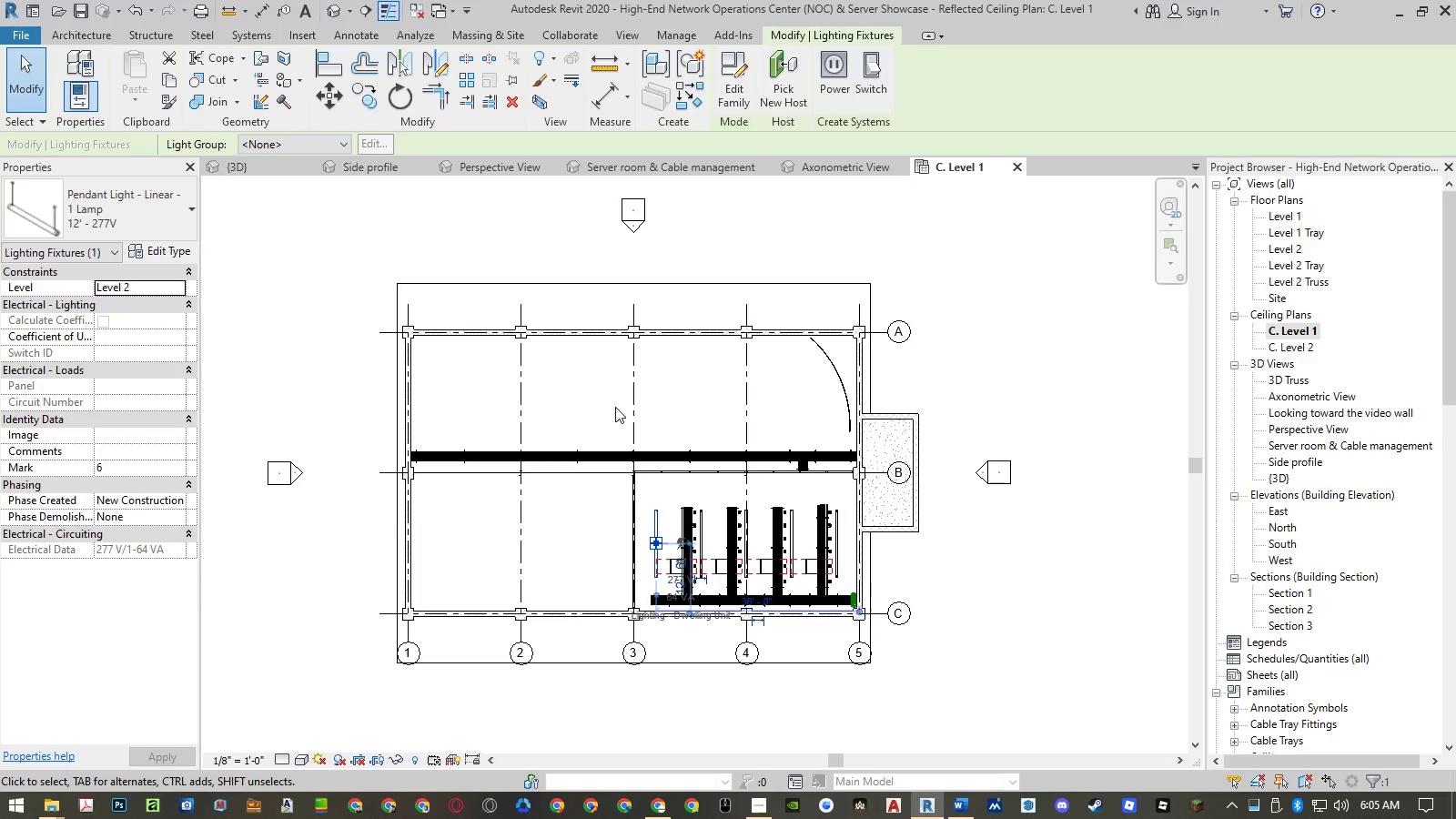 
key(Escape)
 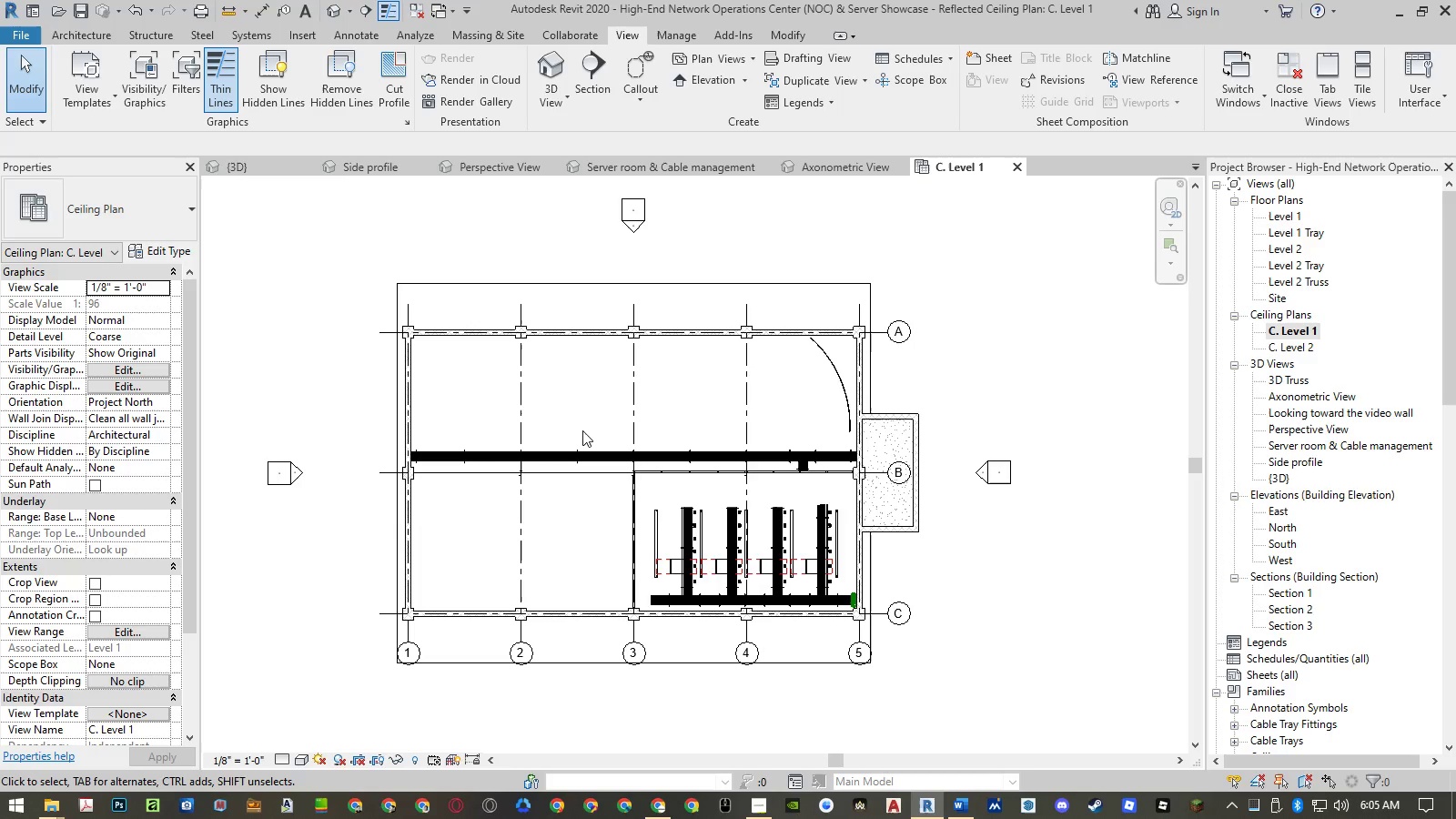 
wait(21.83)
 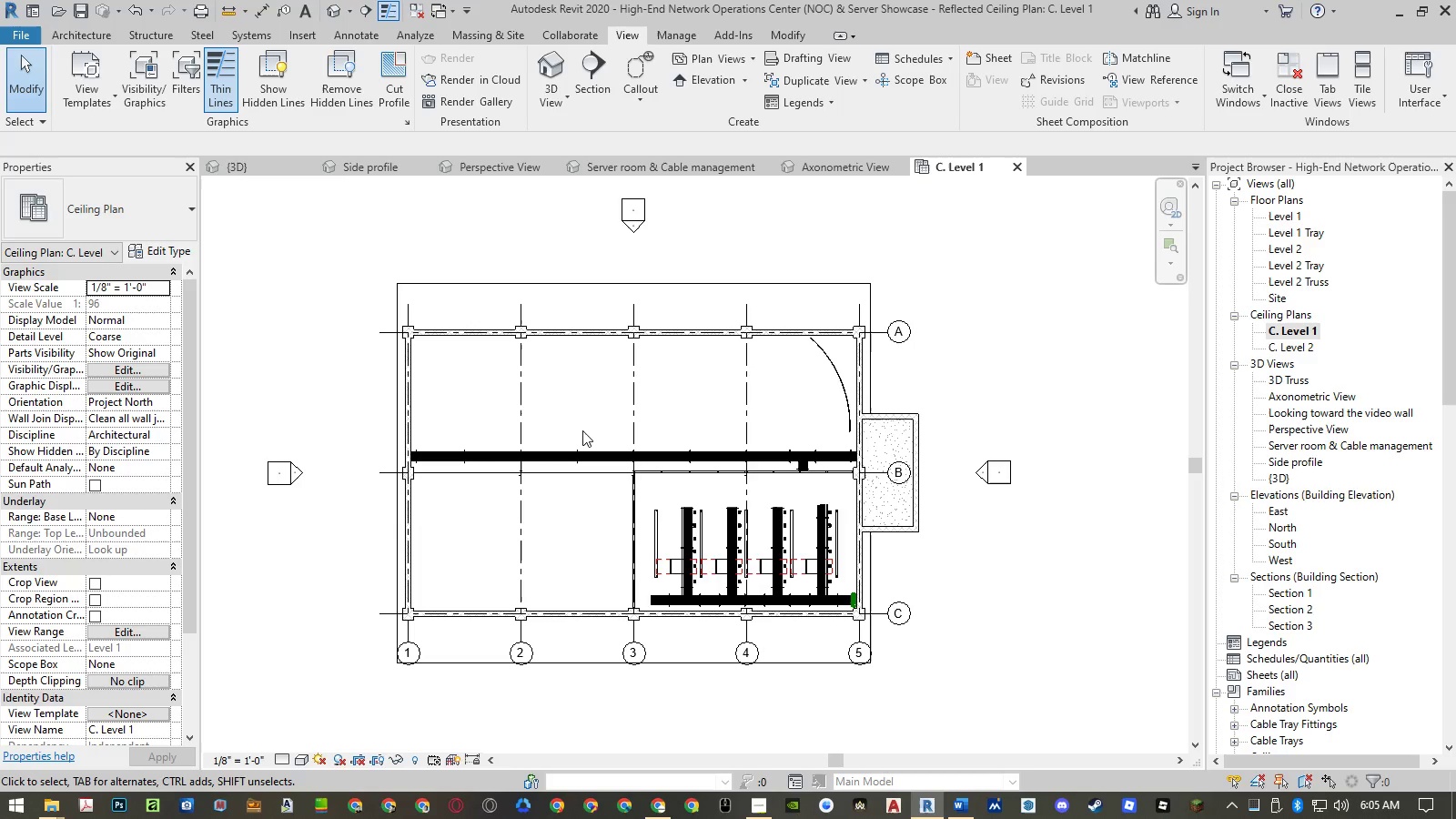 
mouse_move([302, 179])
 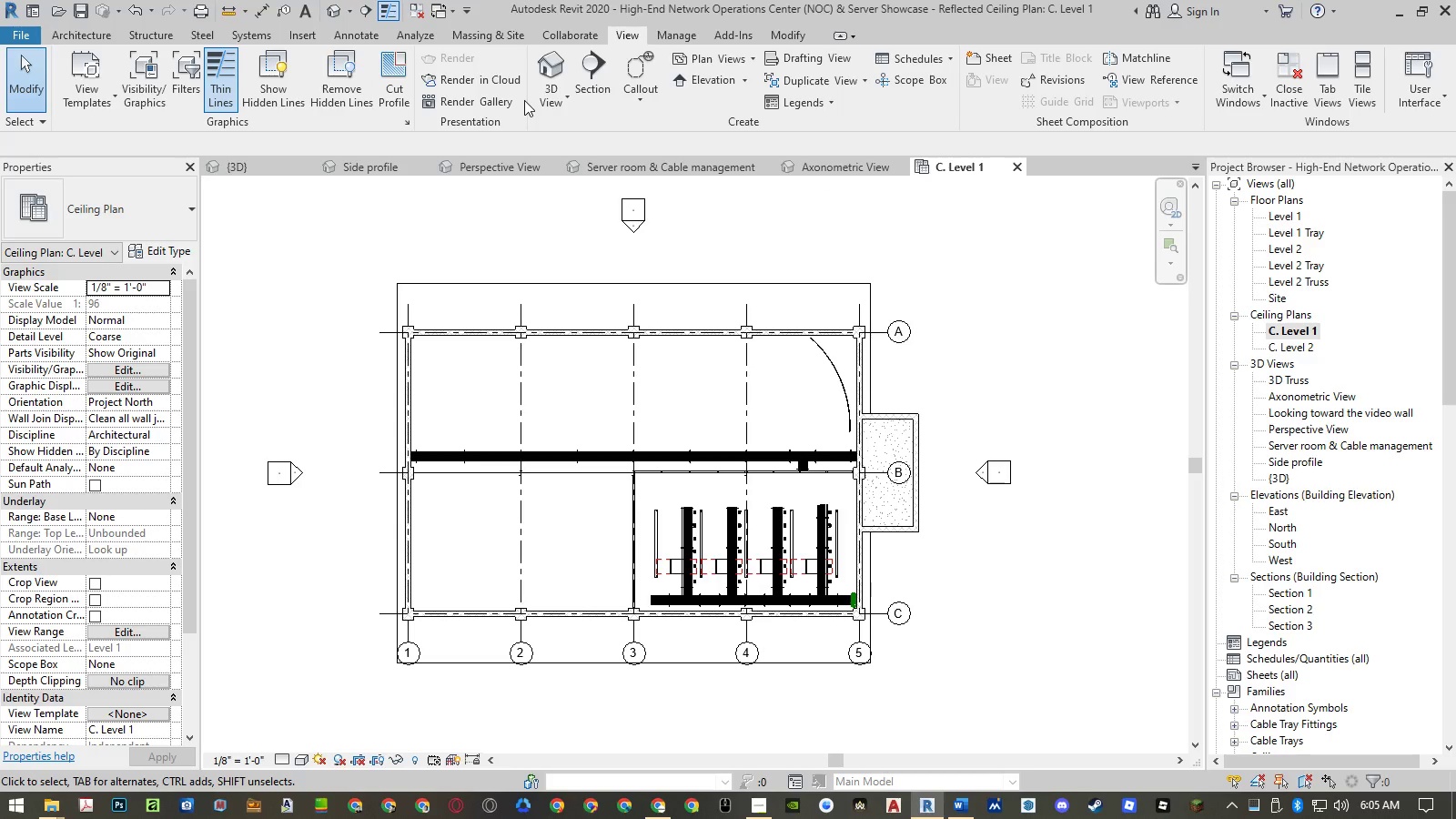 
wait(7.95)
 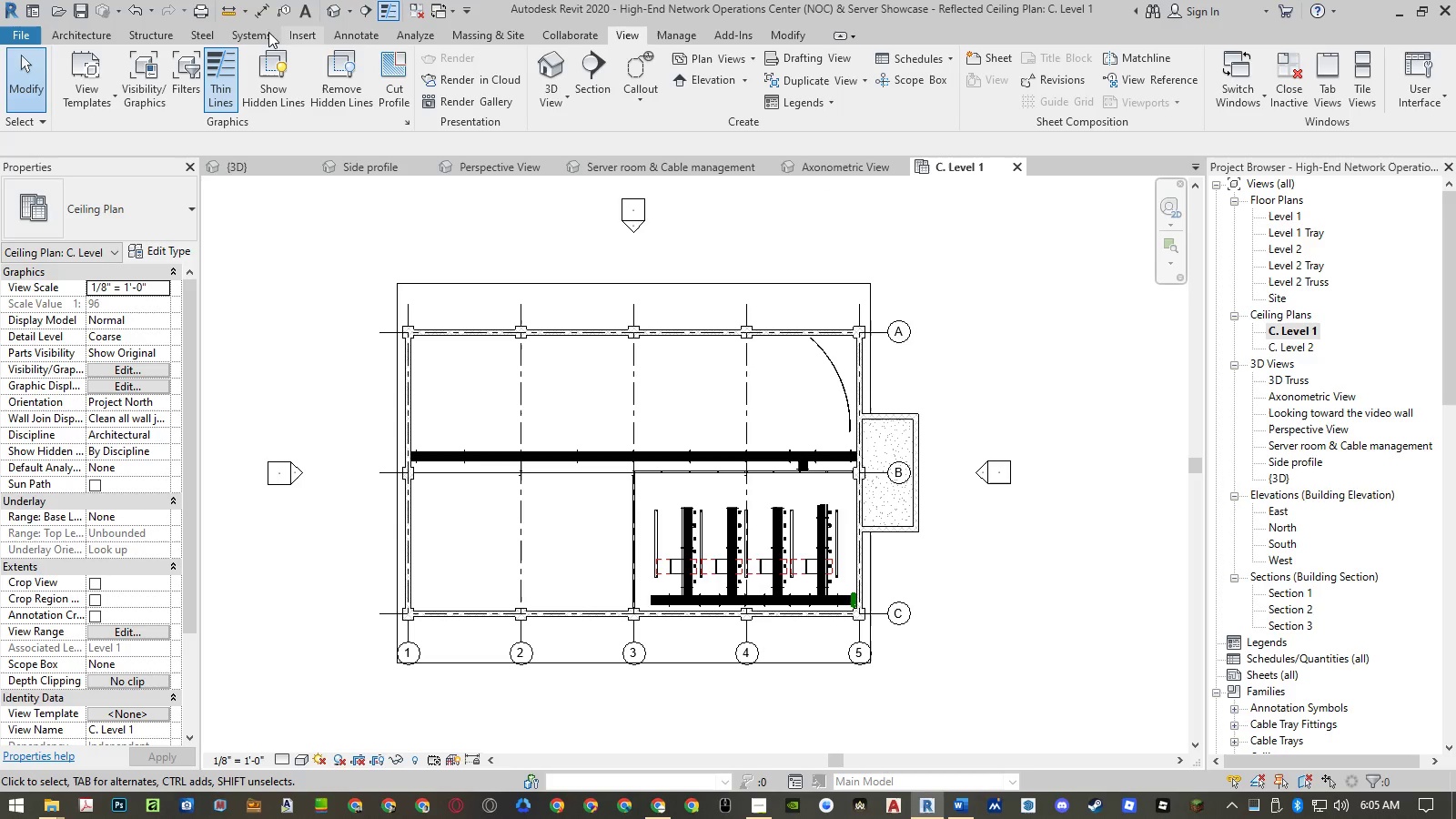 
double_click([1285, 212])
 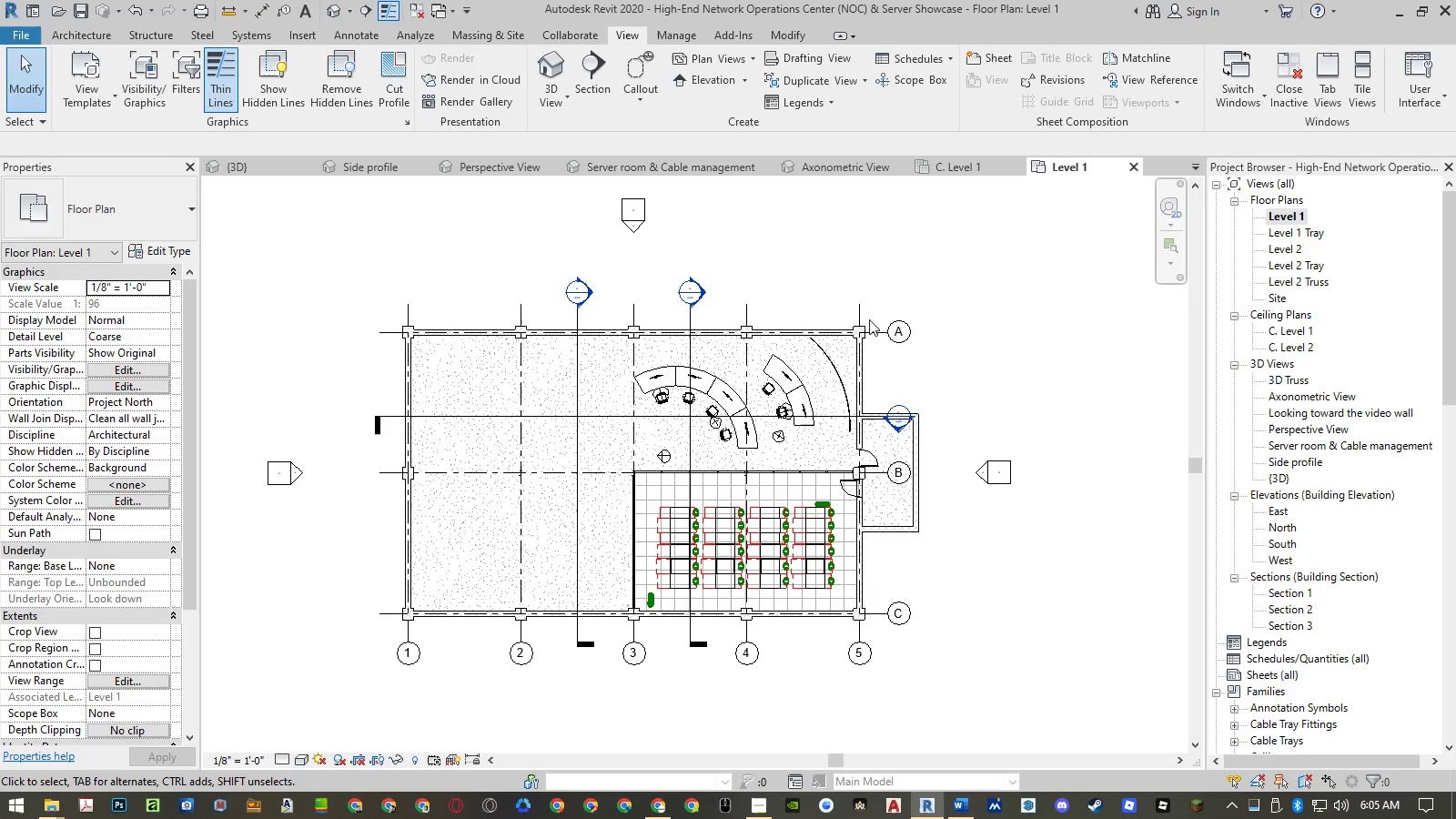 
scroll: coordinate [845, 356], scroll_direction: up, amount: 3.0
 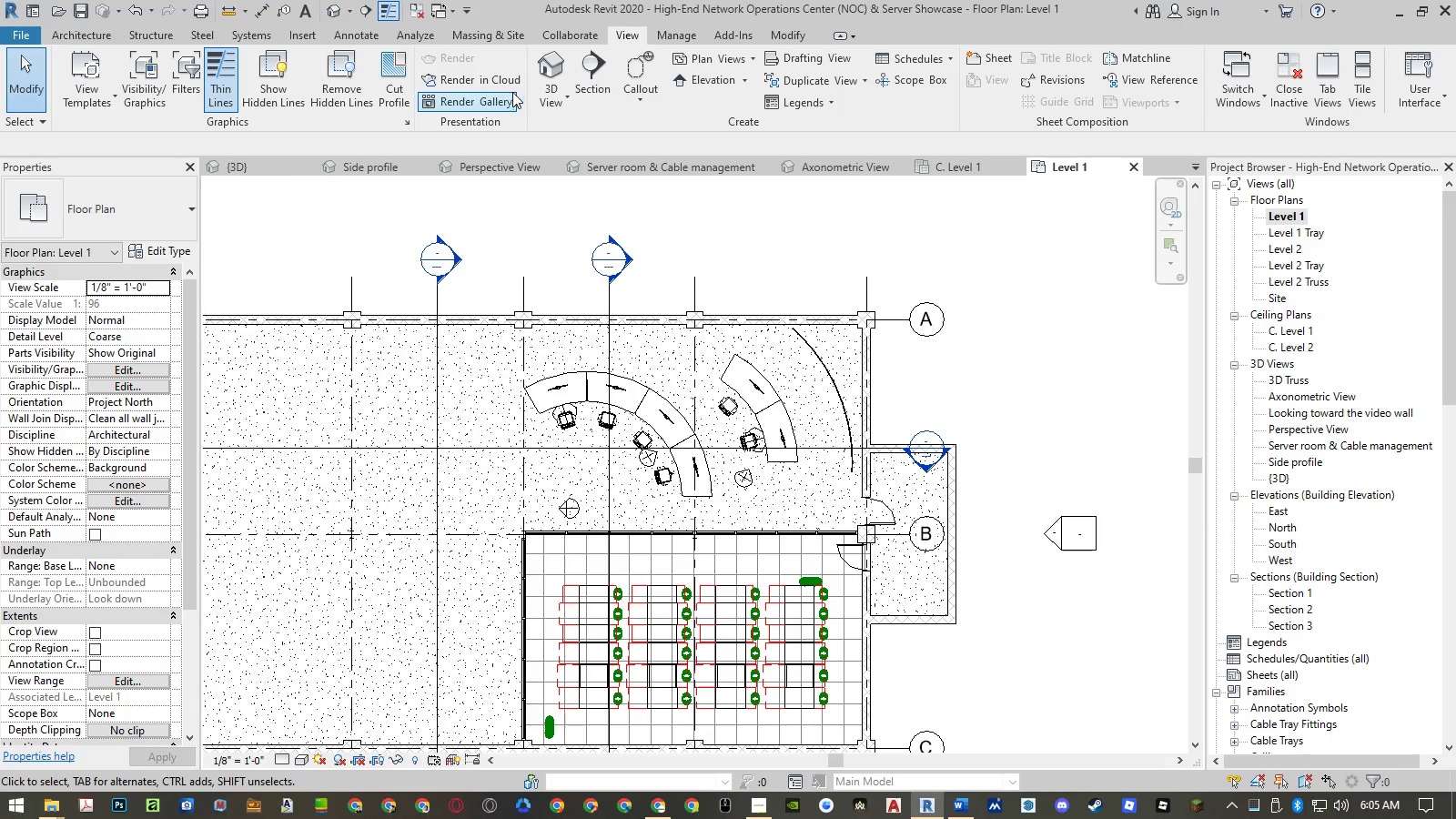 
wait(7.37)
 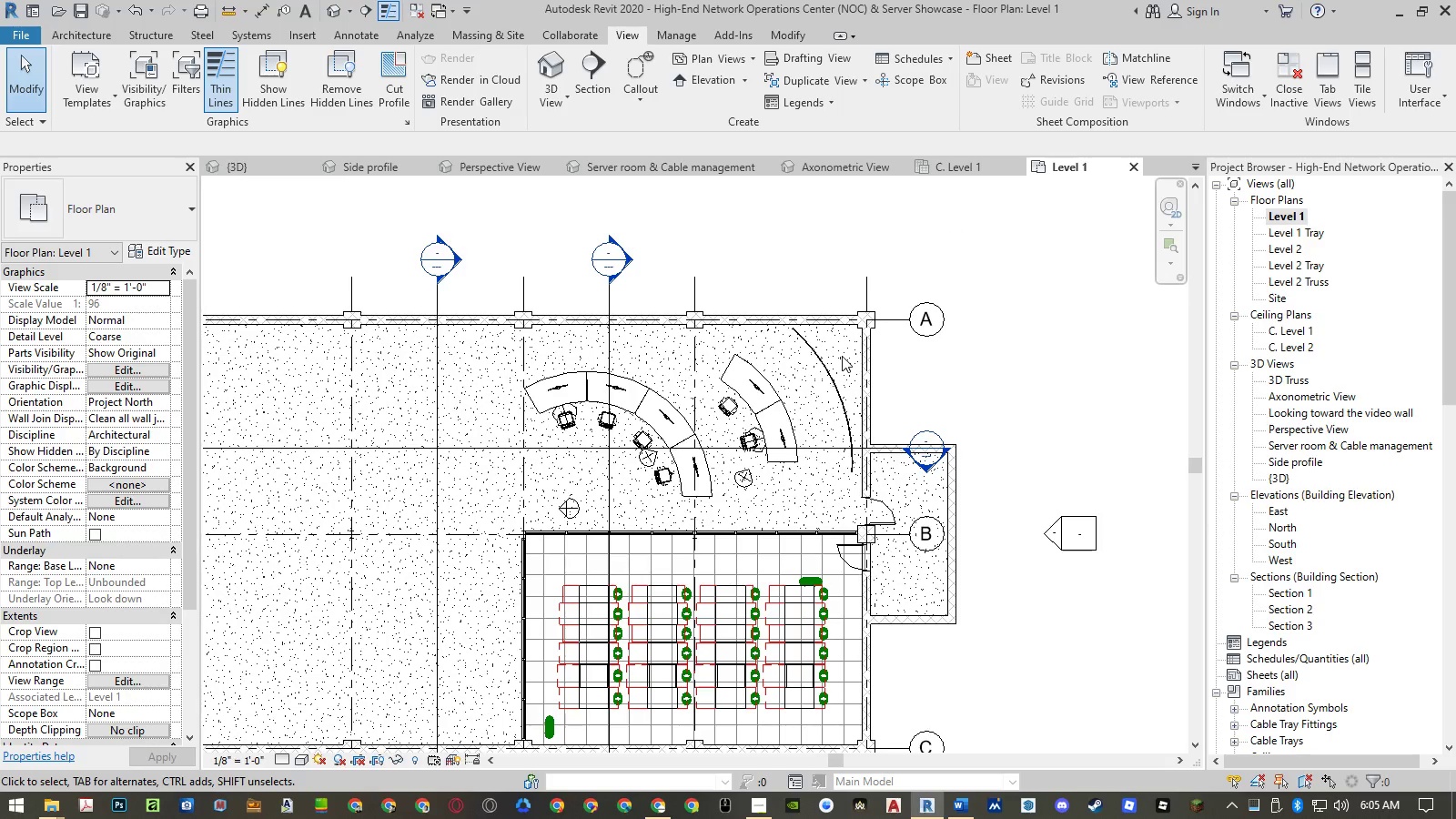 
left_click([294, 39])
 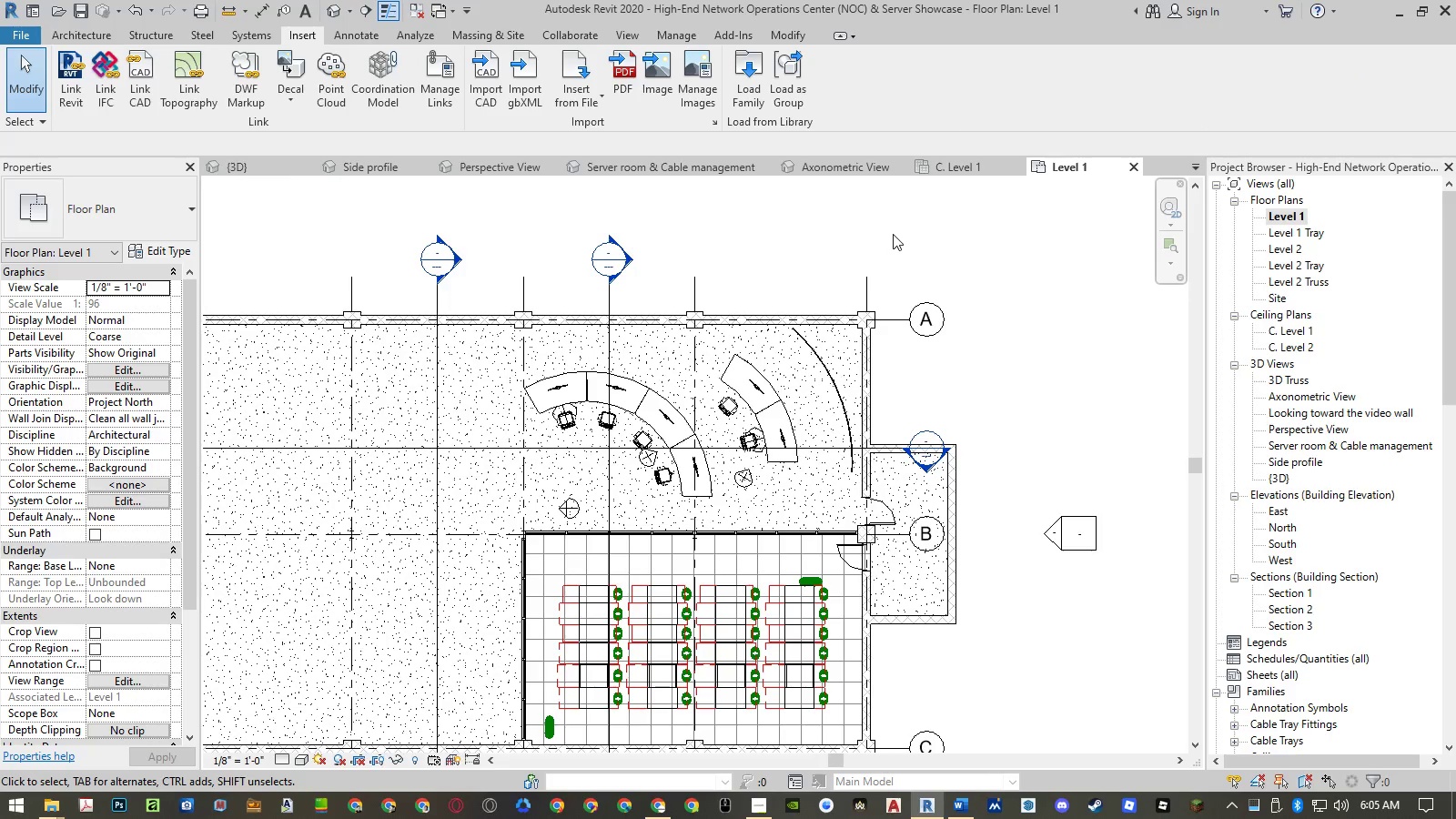 
wait(5.17)
 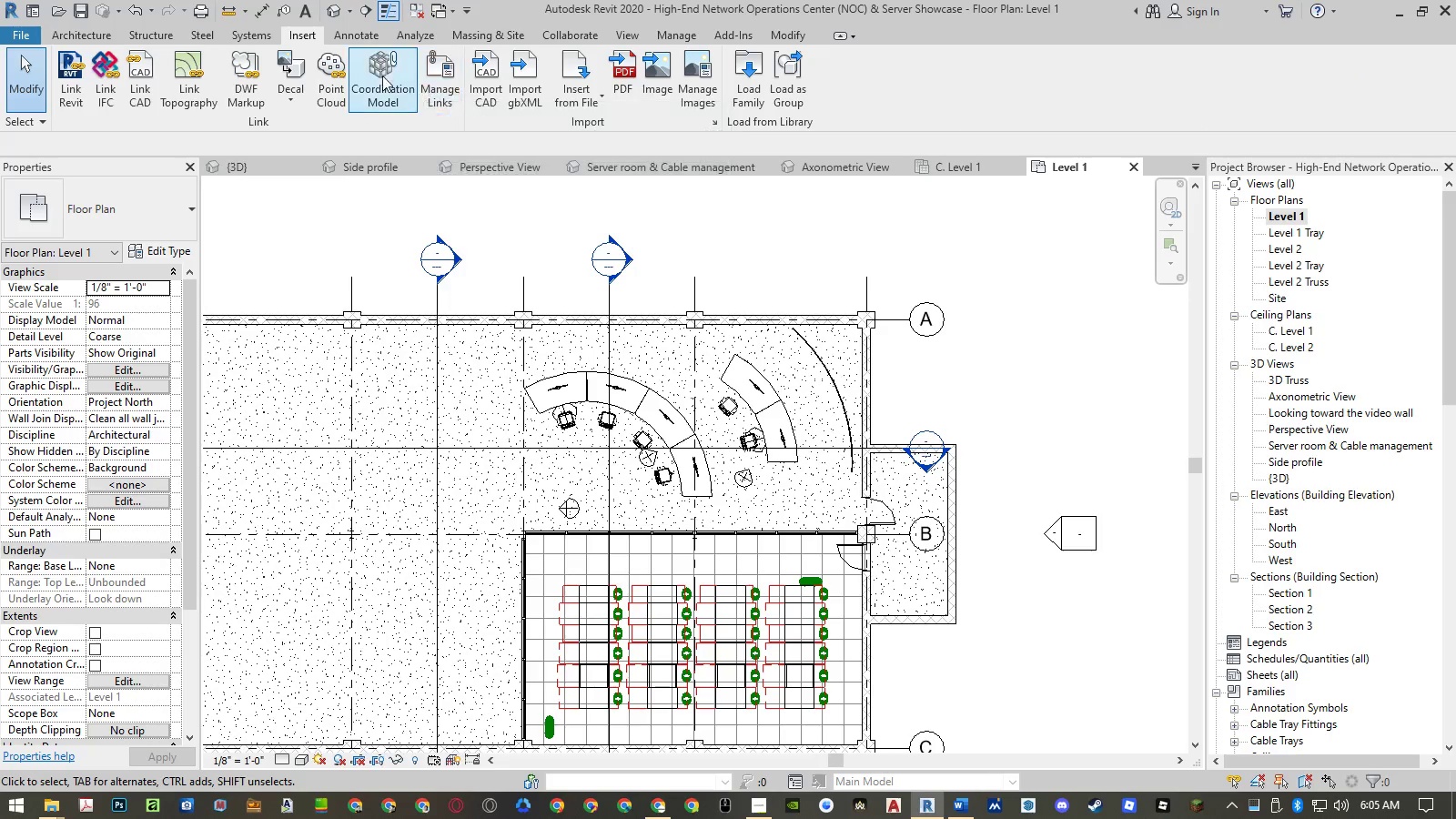 
left_click([1131, 167])
 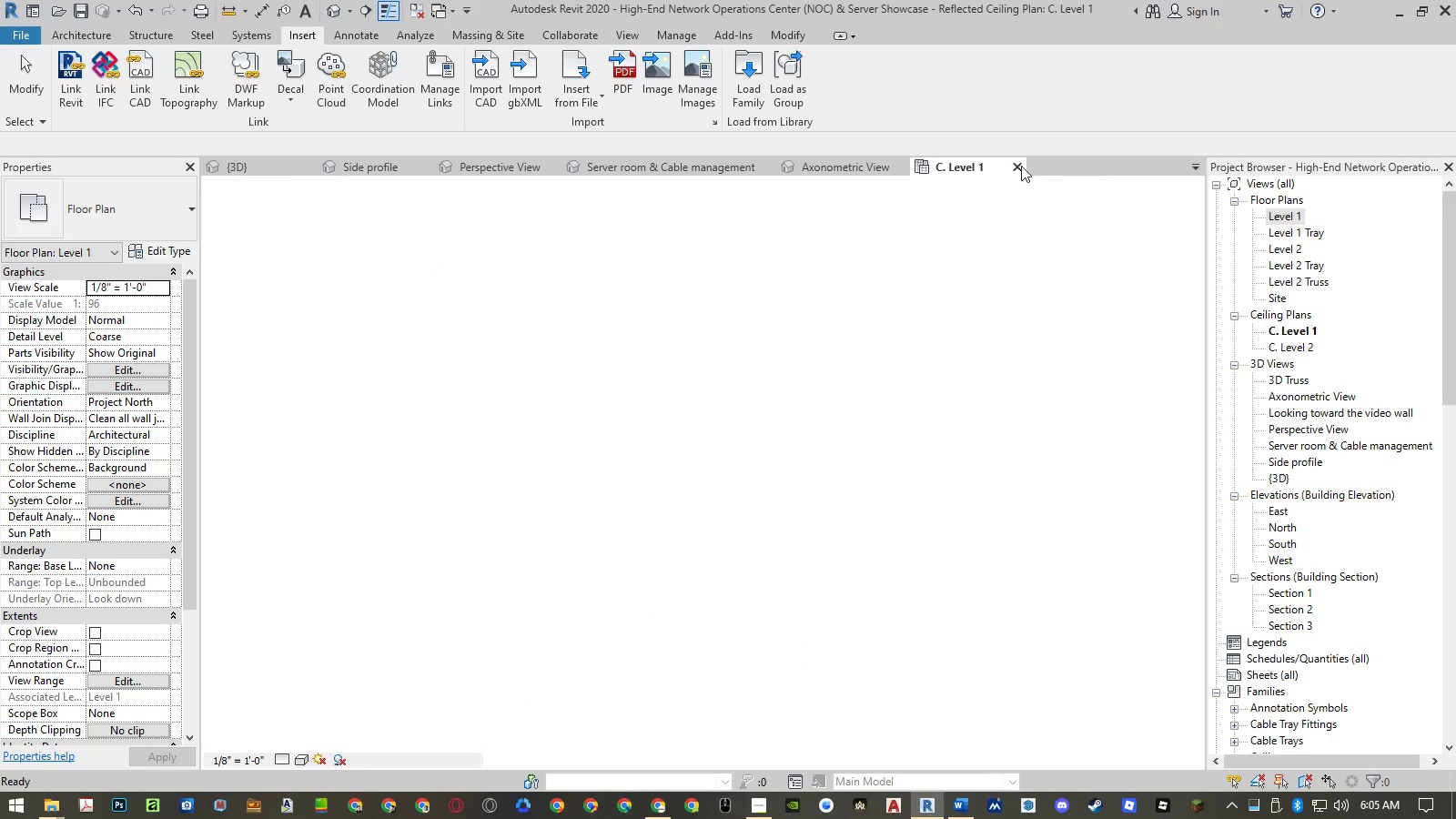 
left_click([1017, 166])
 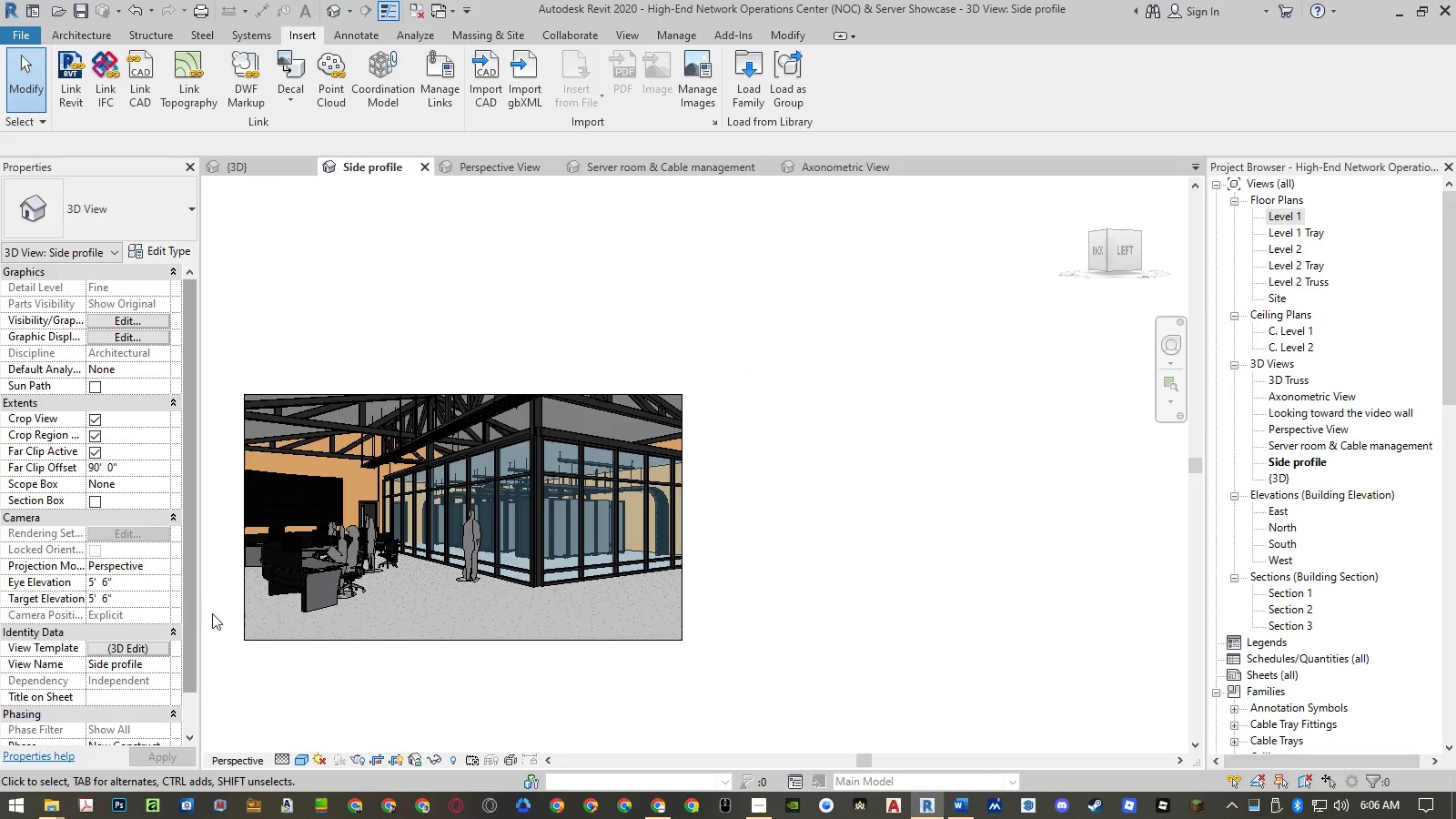 
left_click([147, 649])
 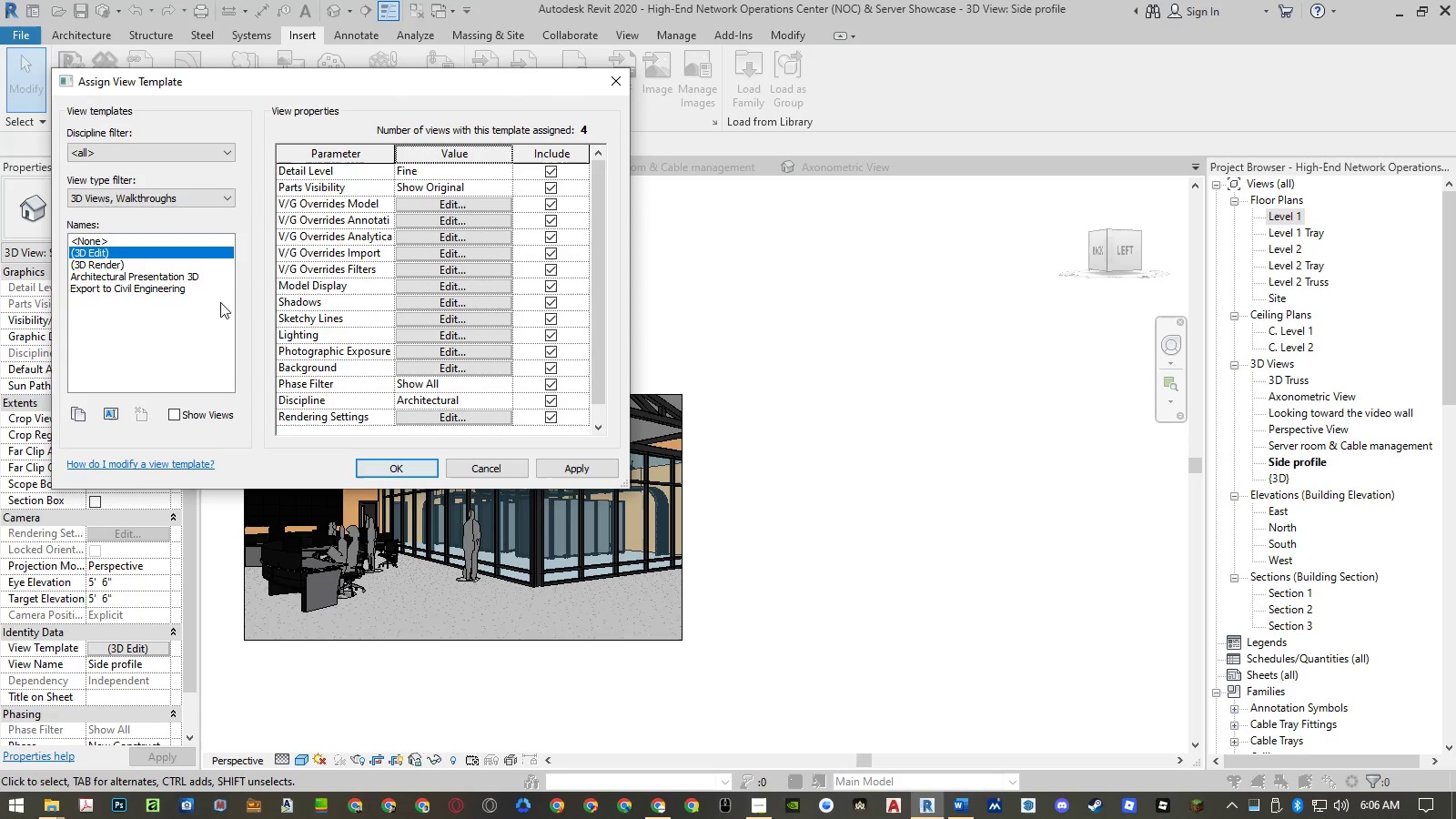 
left_click([174, 266])
 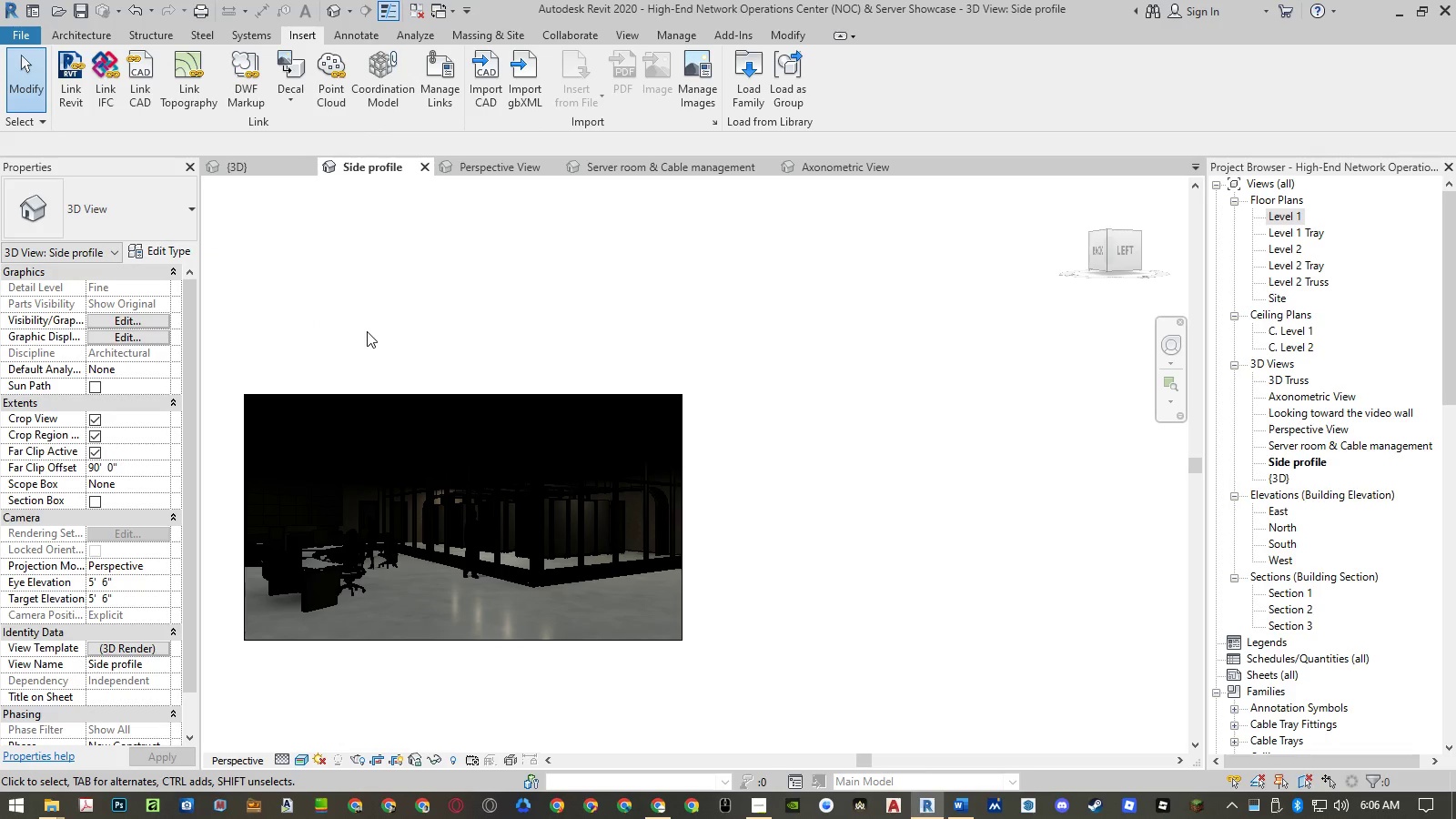 
wait(7.89)
 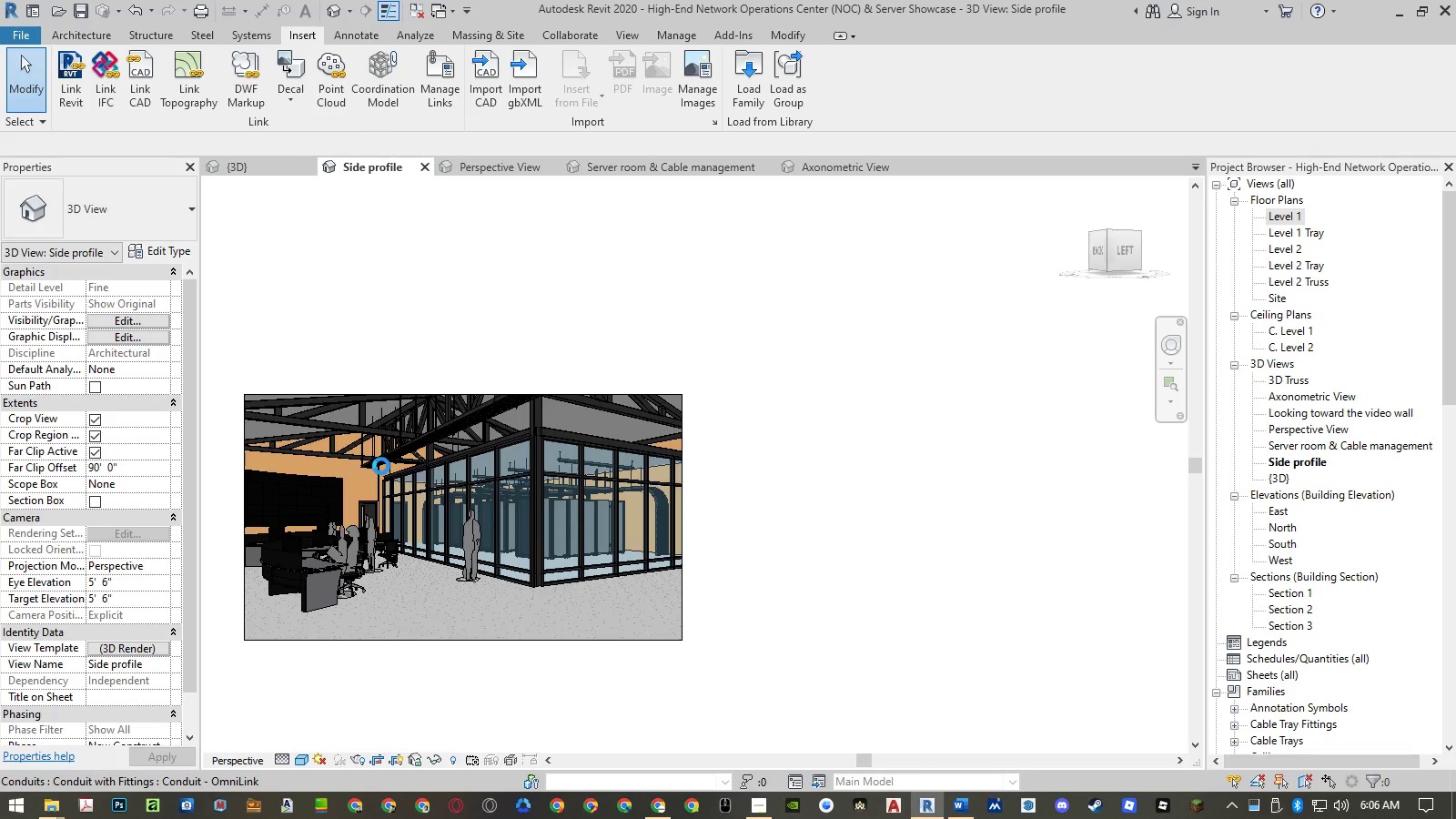 
scroll: coordinate [286, 475], scroll_direction: up, amount: 4.0
 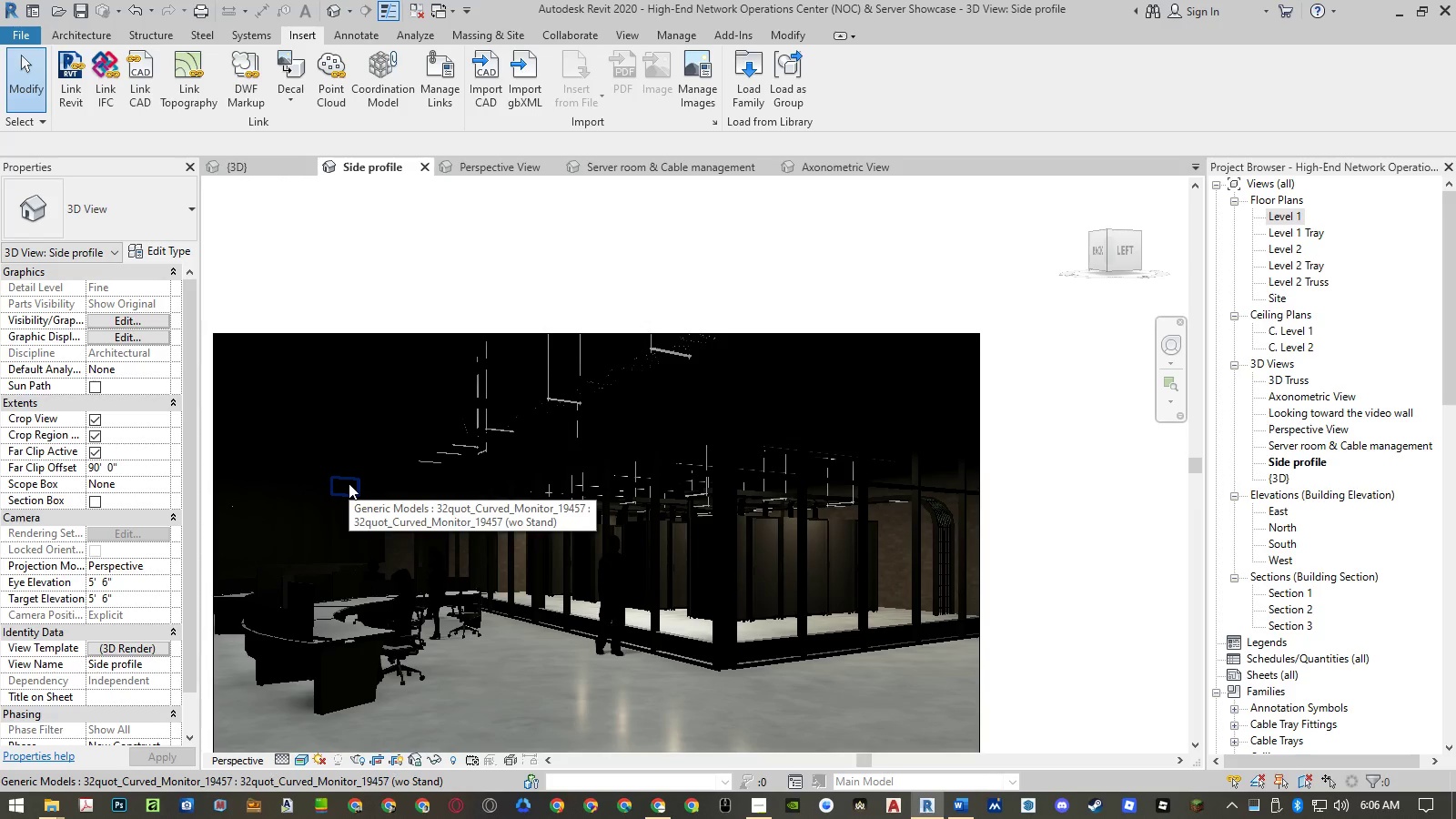 
mouse_move([834, 490])
 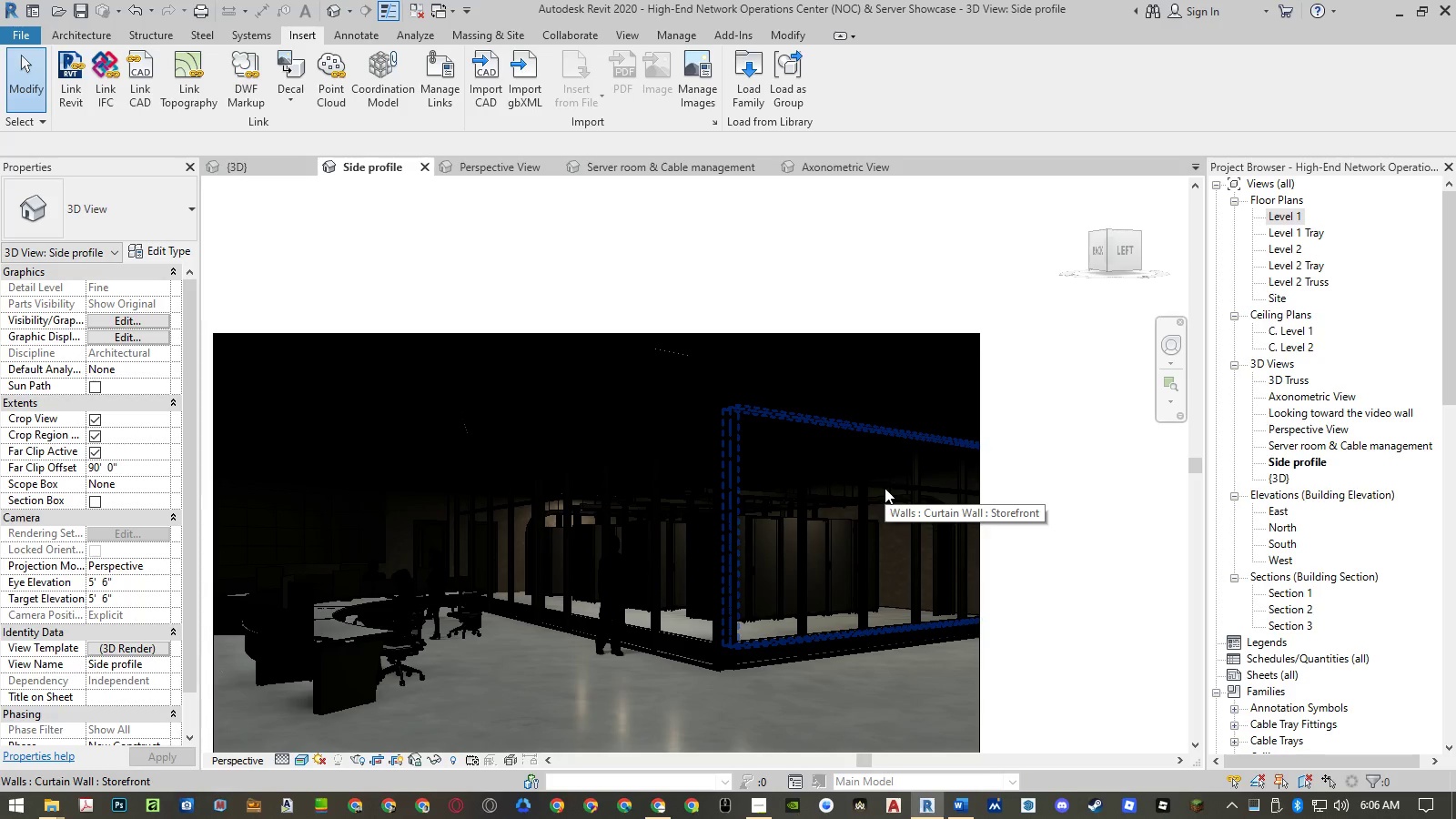 
wait(5.05)
 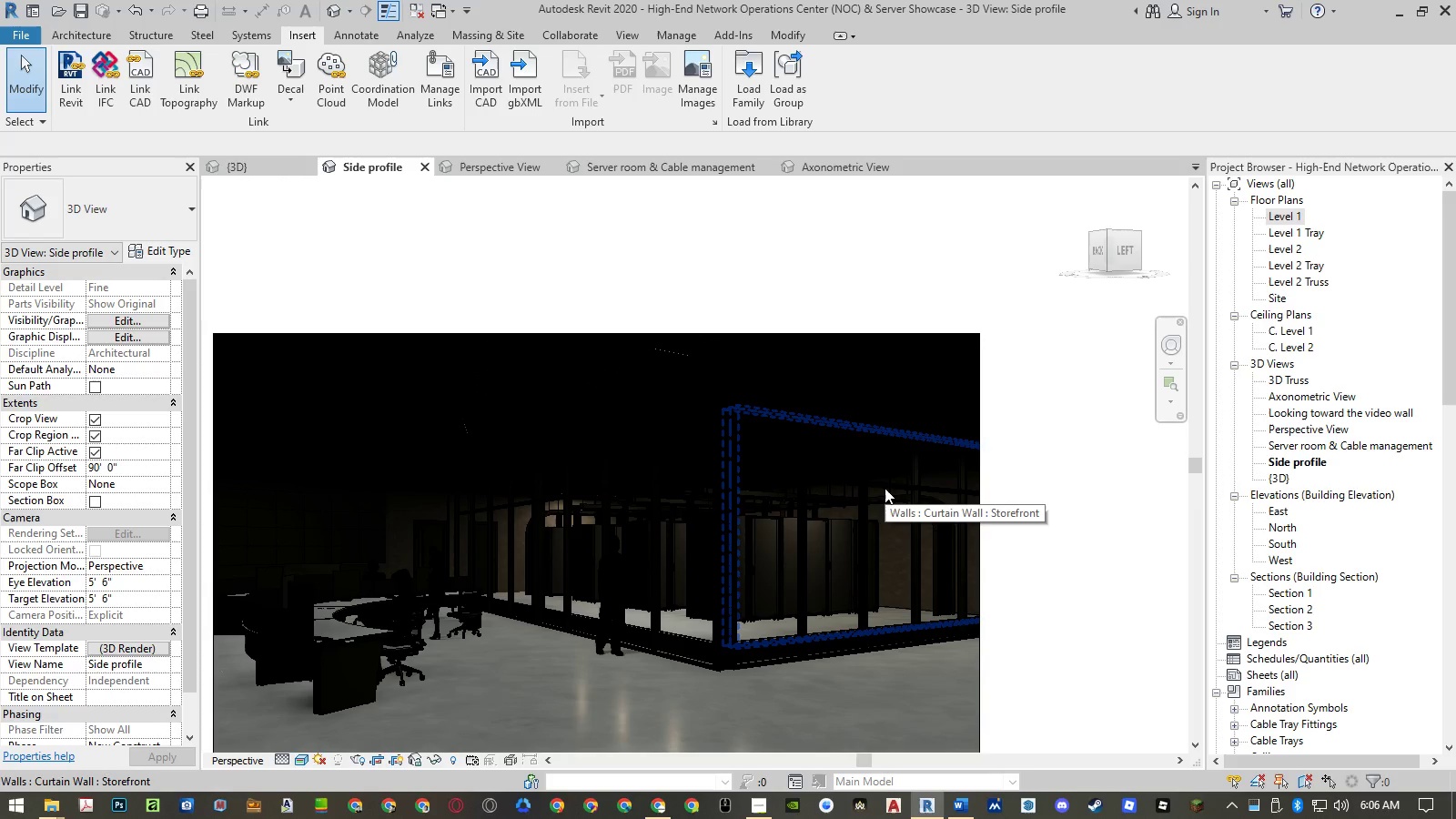 
scroll: coordinate [894, 509], scroll_direction: down, amount: 2.0
 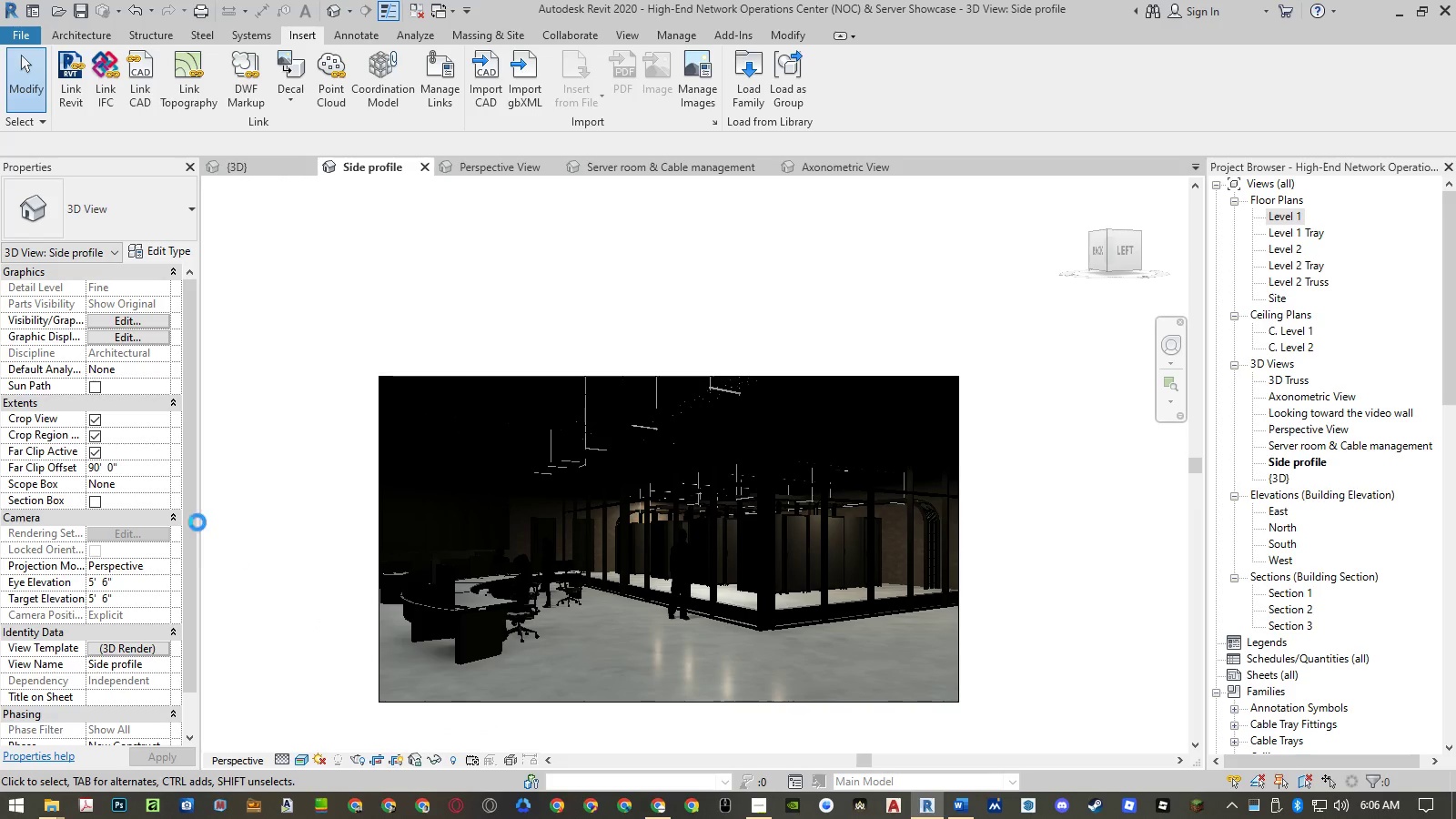 
wait(5.32)
 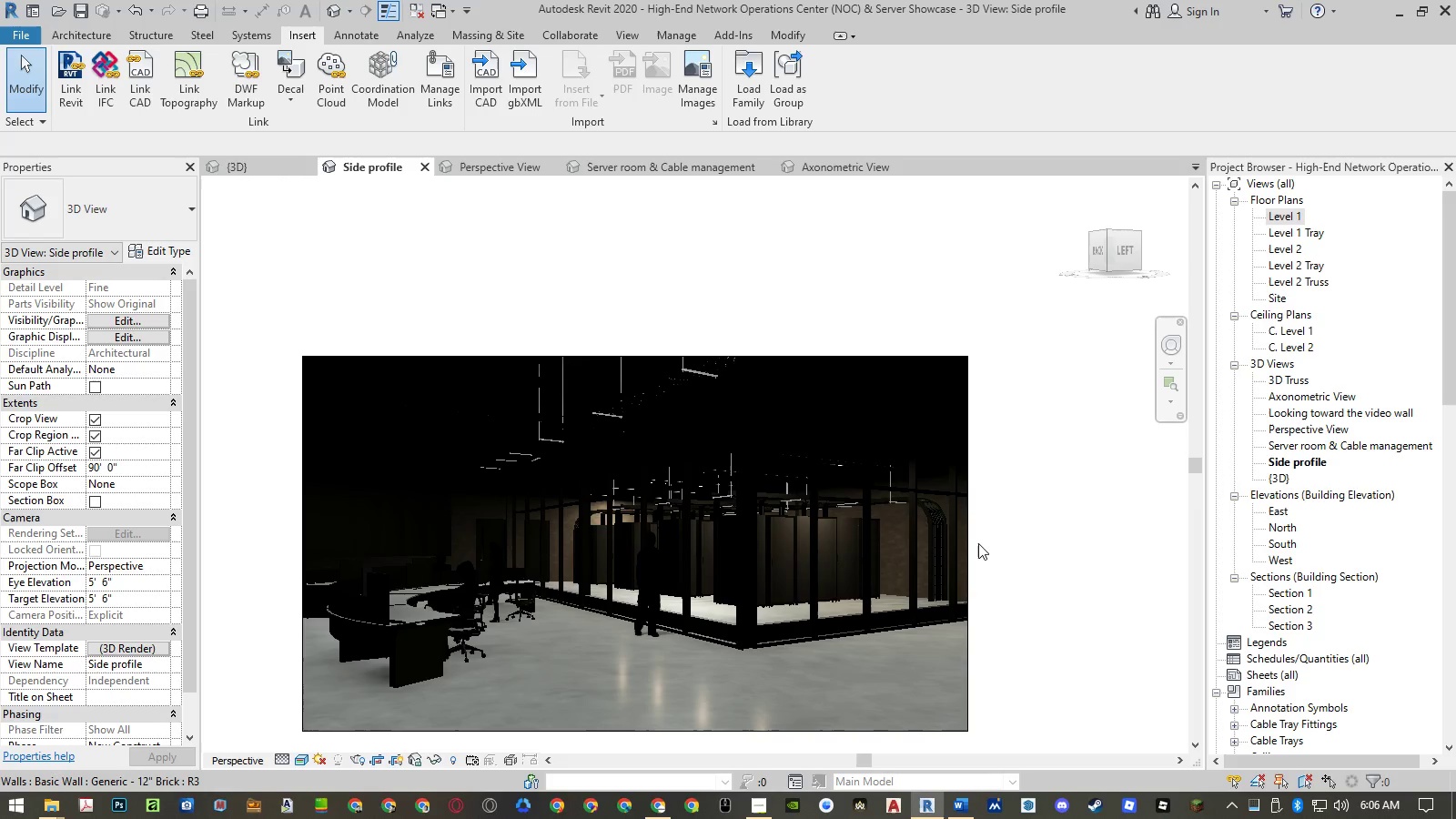 
left_click([96, 421])
 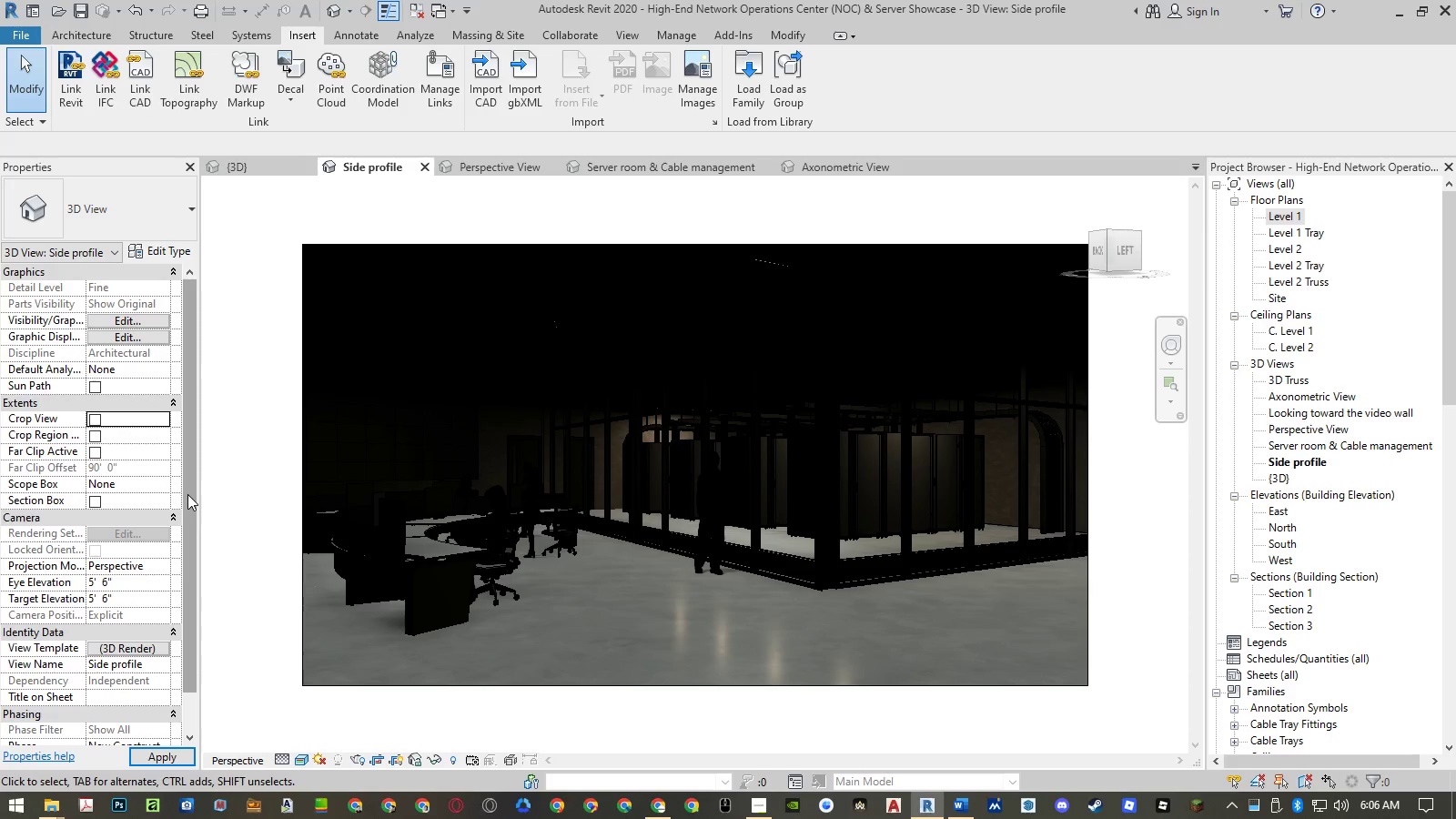 
wait(6.84)
 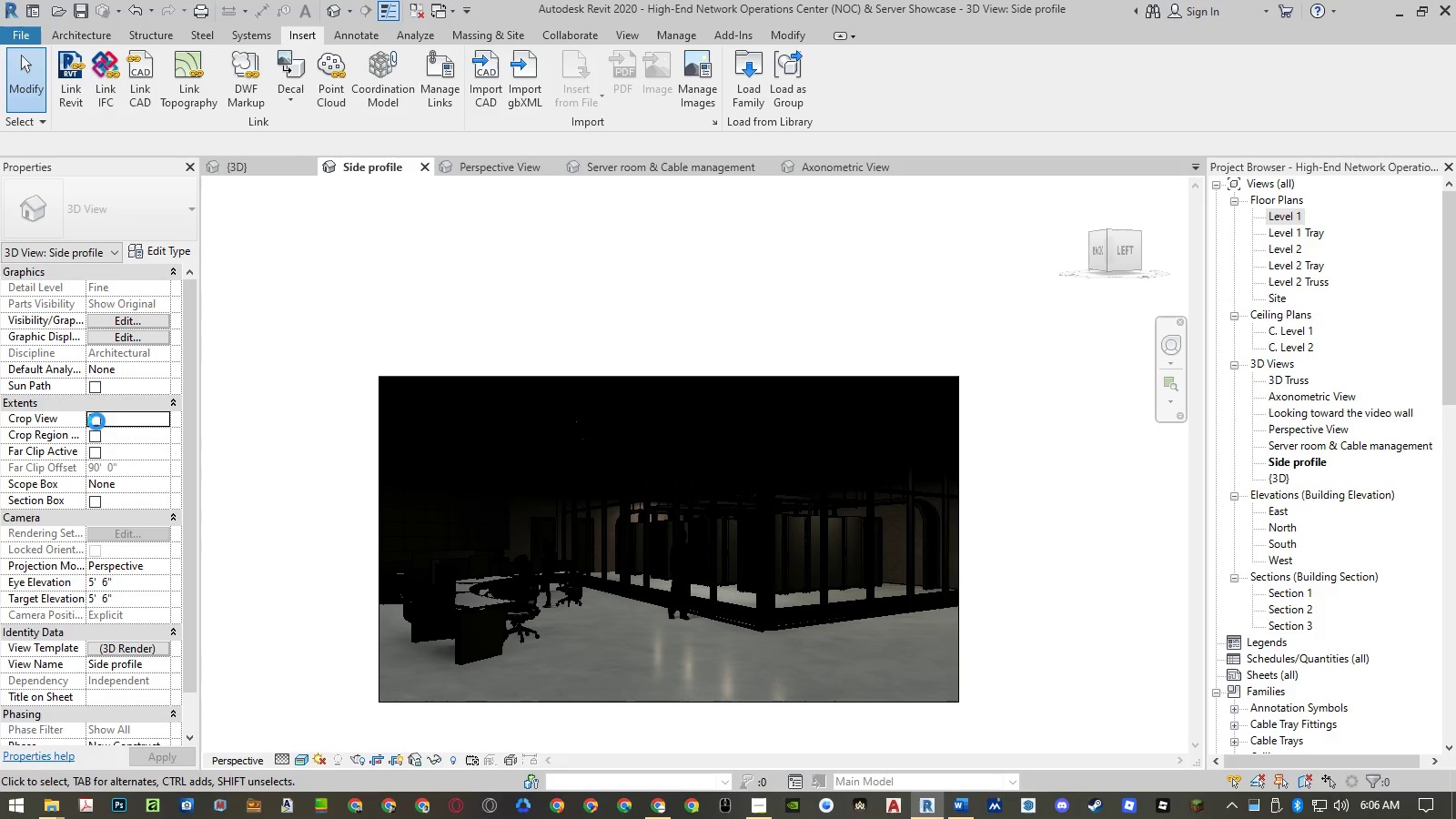 
hold_key(key=AltLeft, duration=0.47)
 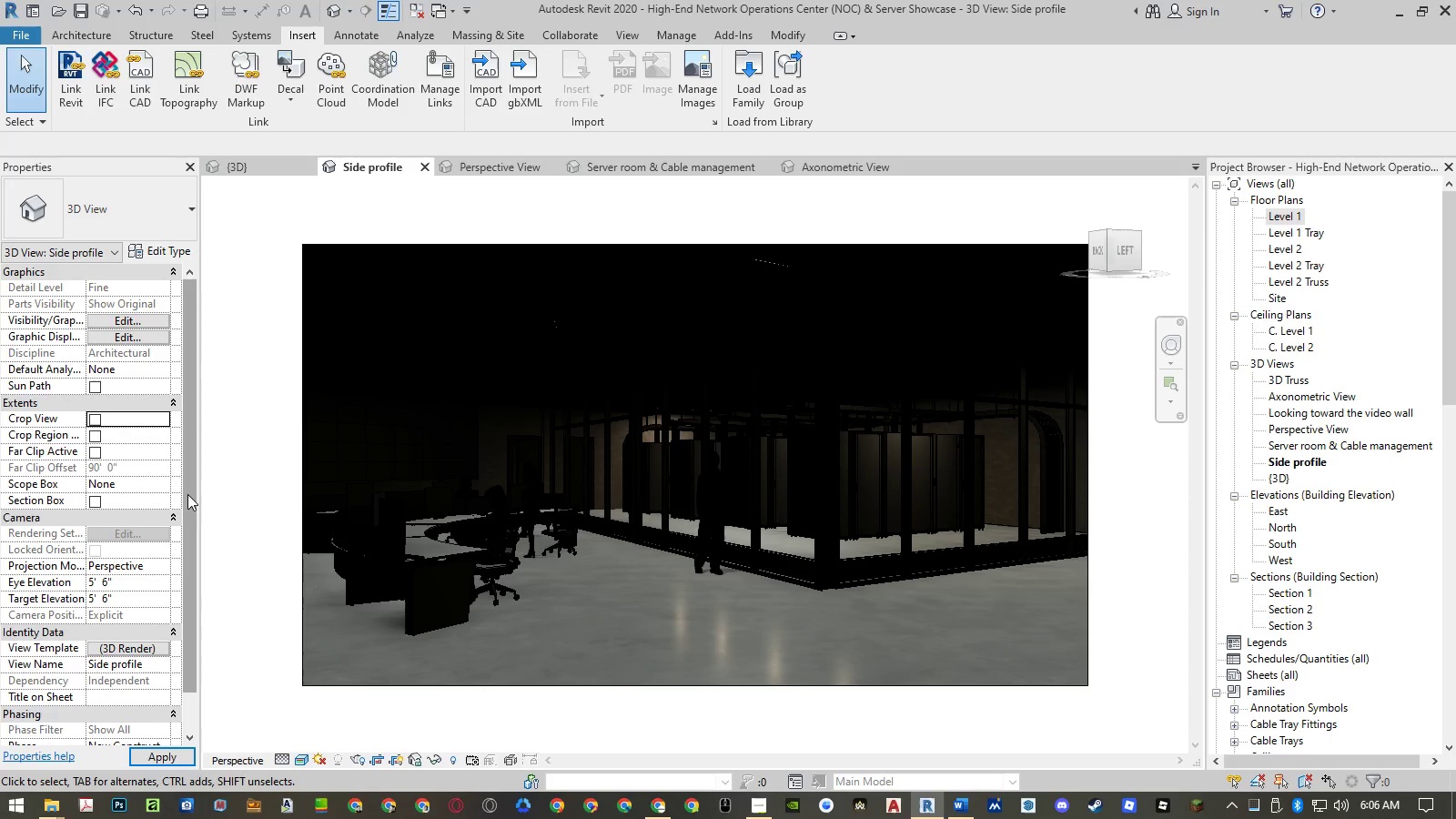 
type(ftim)
 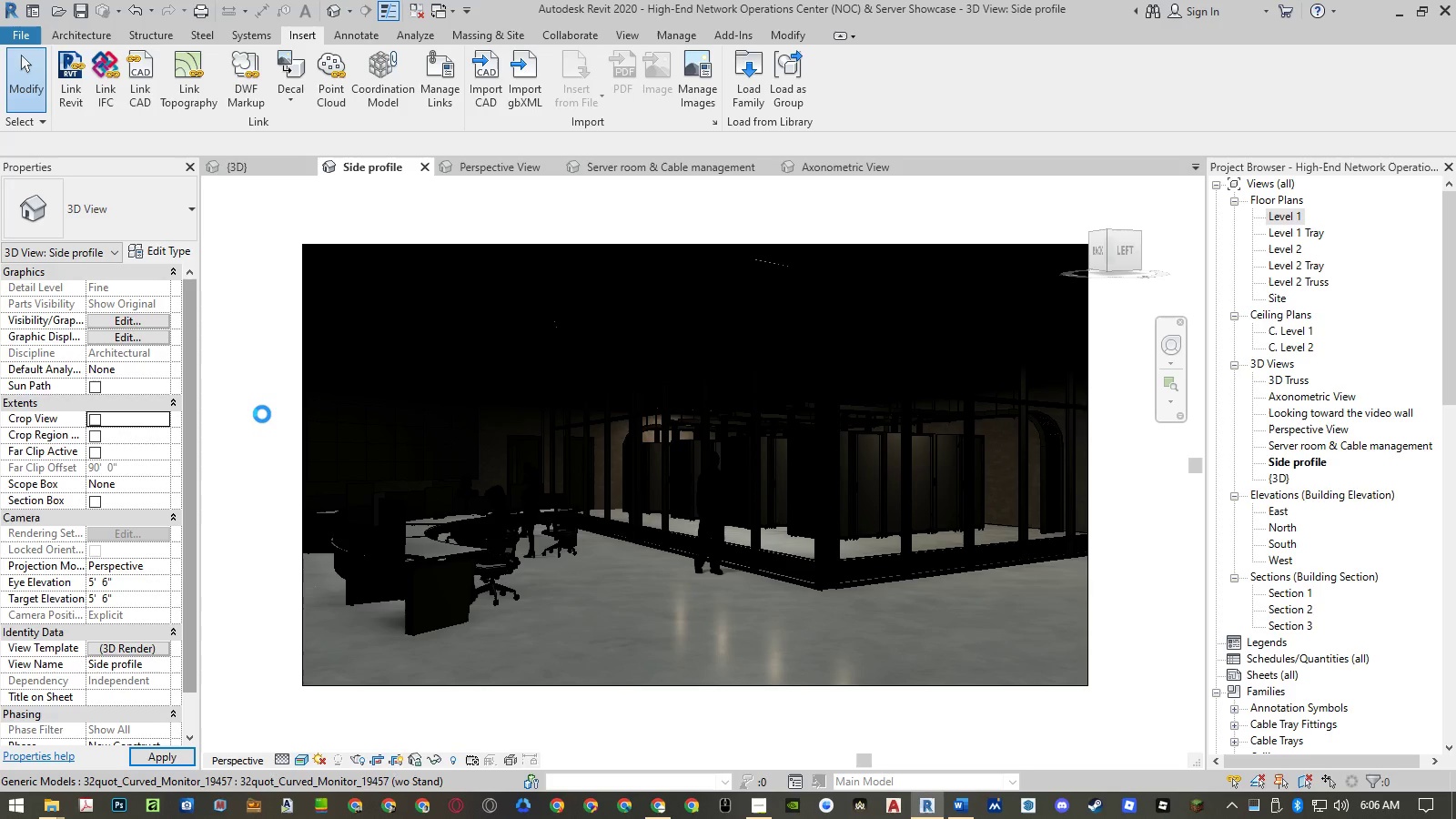 
wait(8.94)
 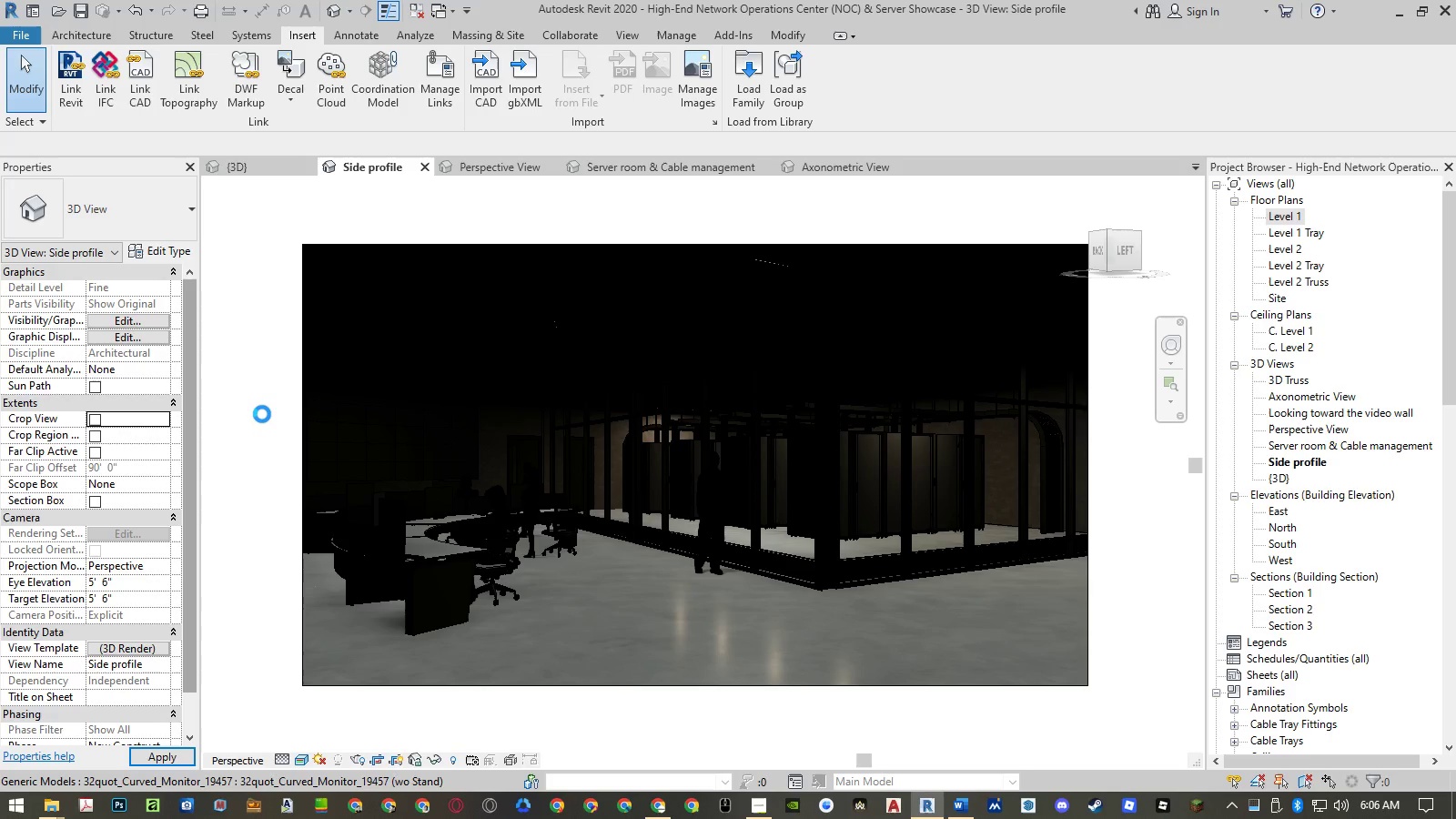 
left_click([29, 35])
 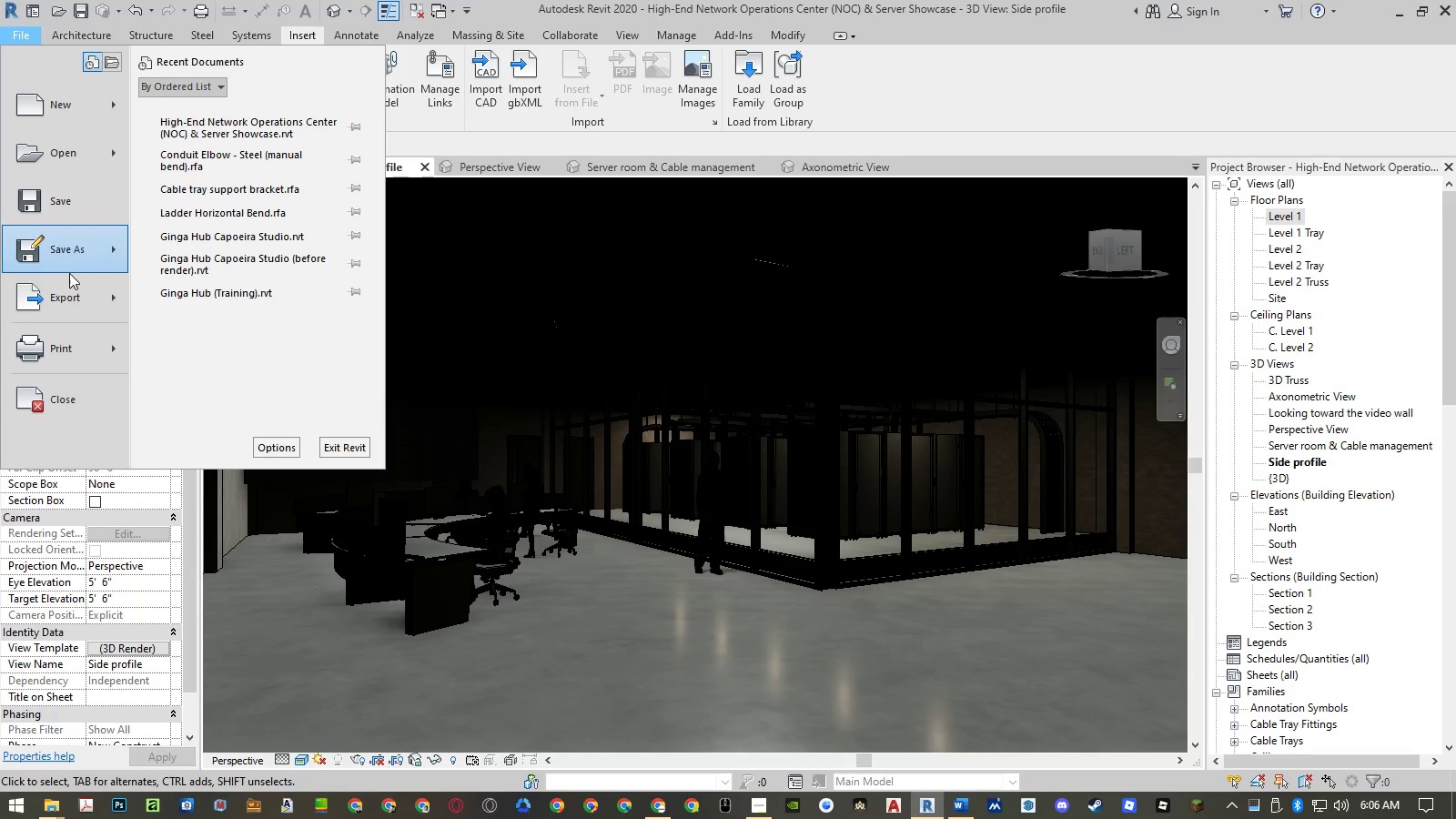 
left_click([71, 288])
 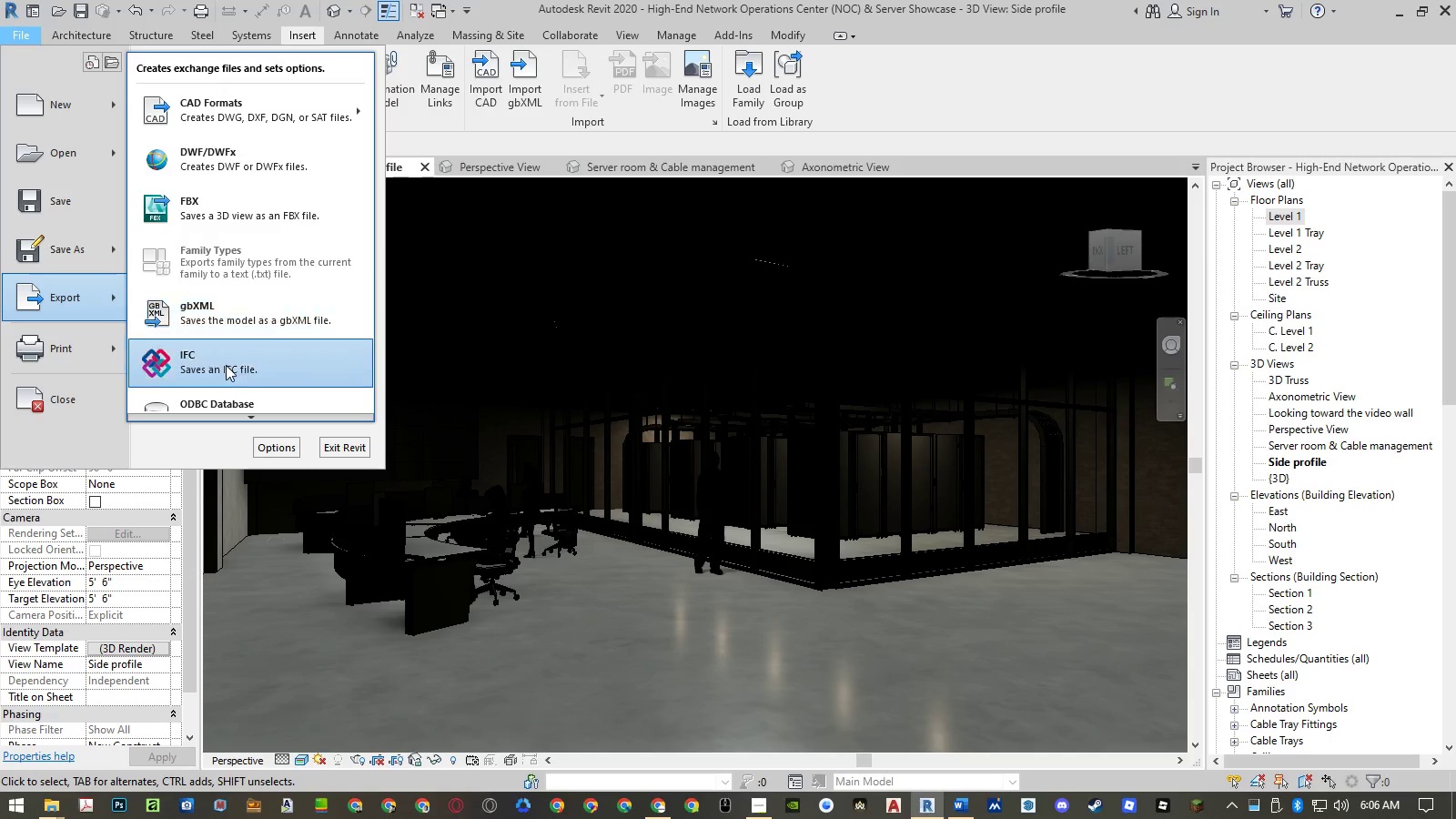 
mouse_move([257, 397])
 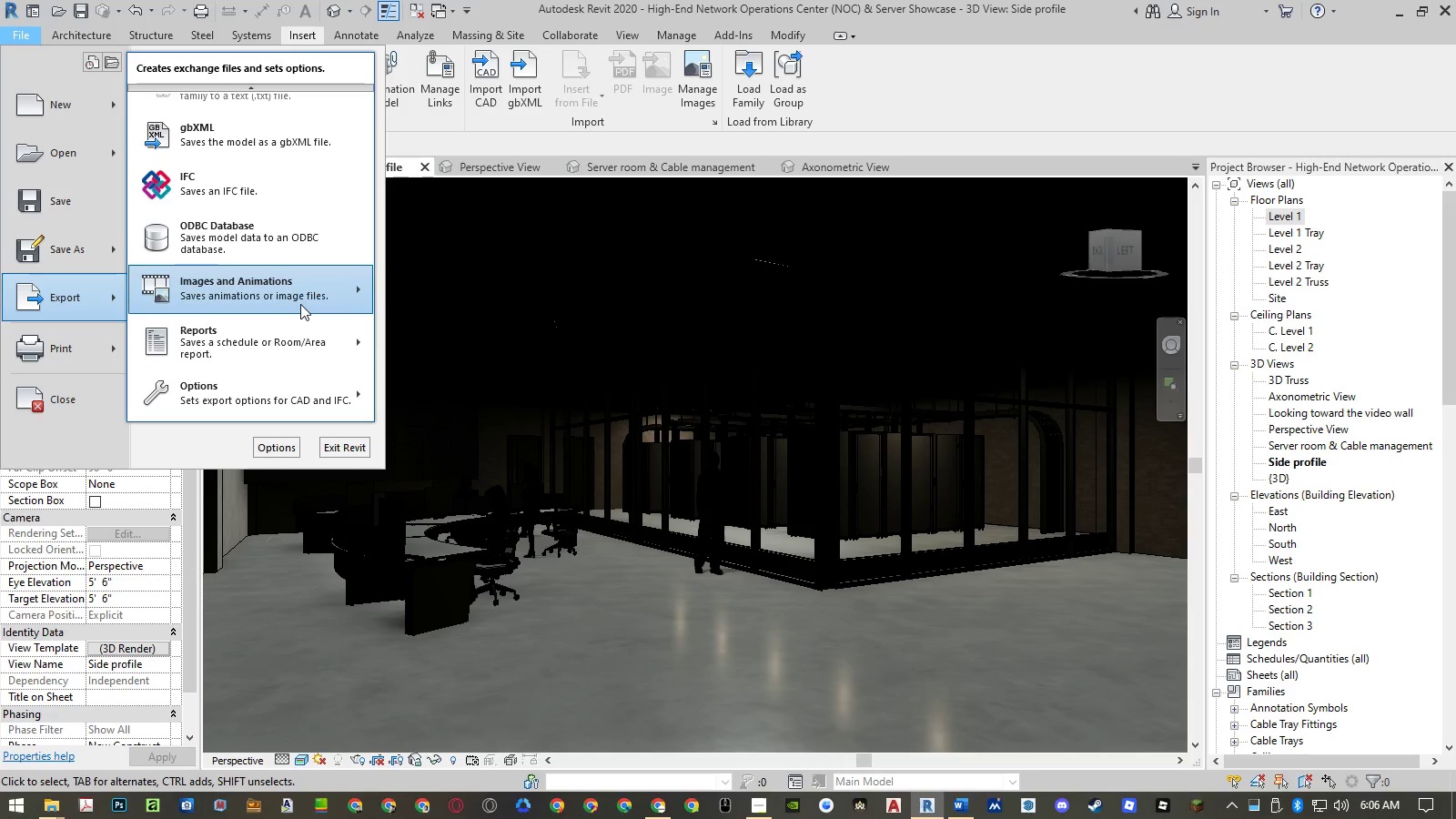 
left_click([300, 304])
 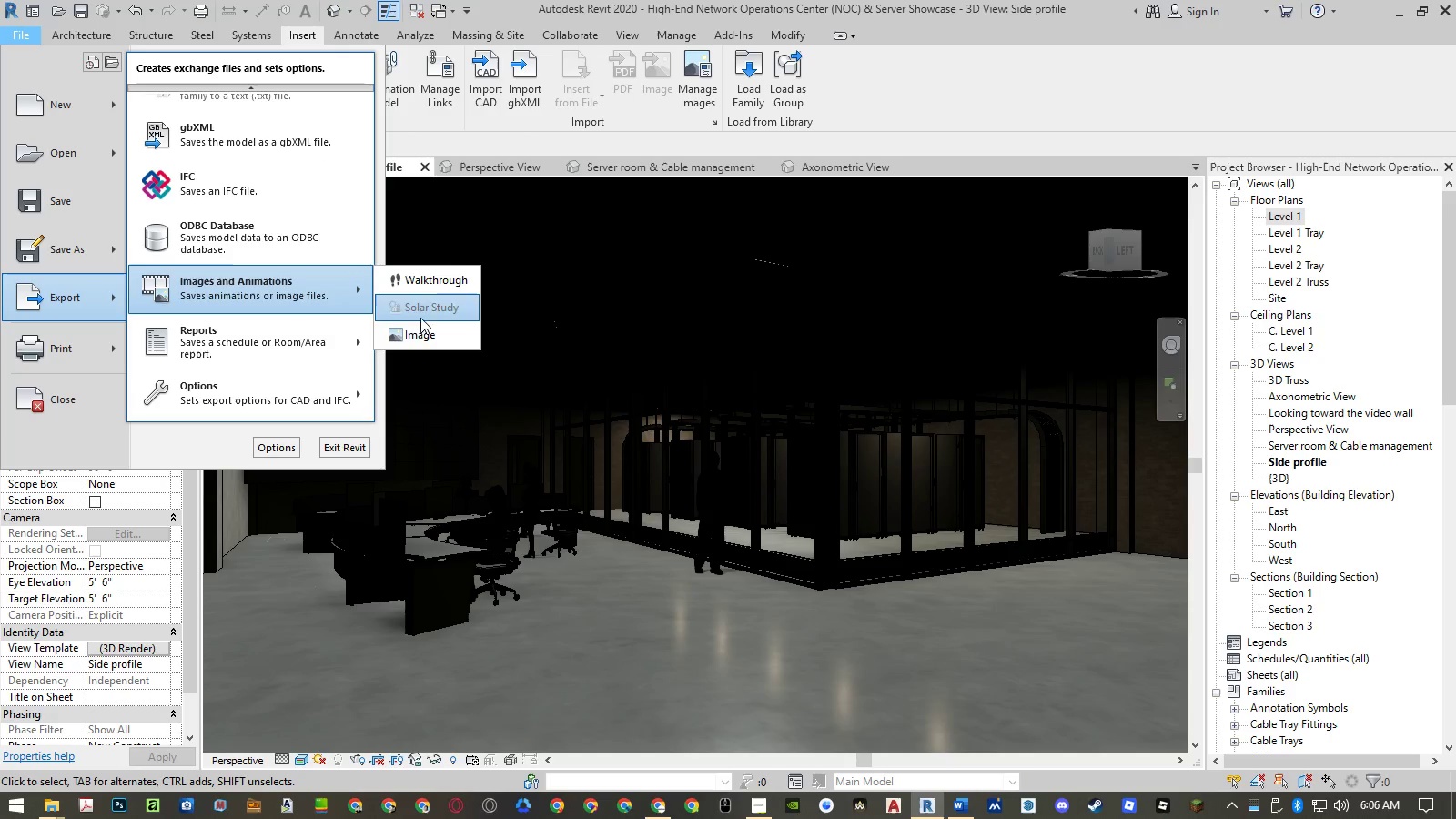 
left_click([424, 333])
 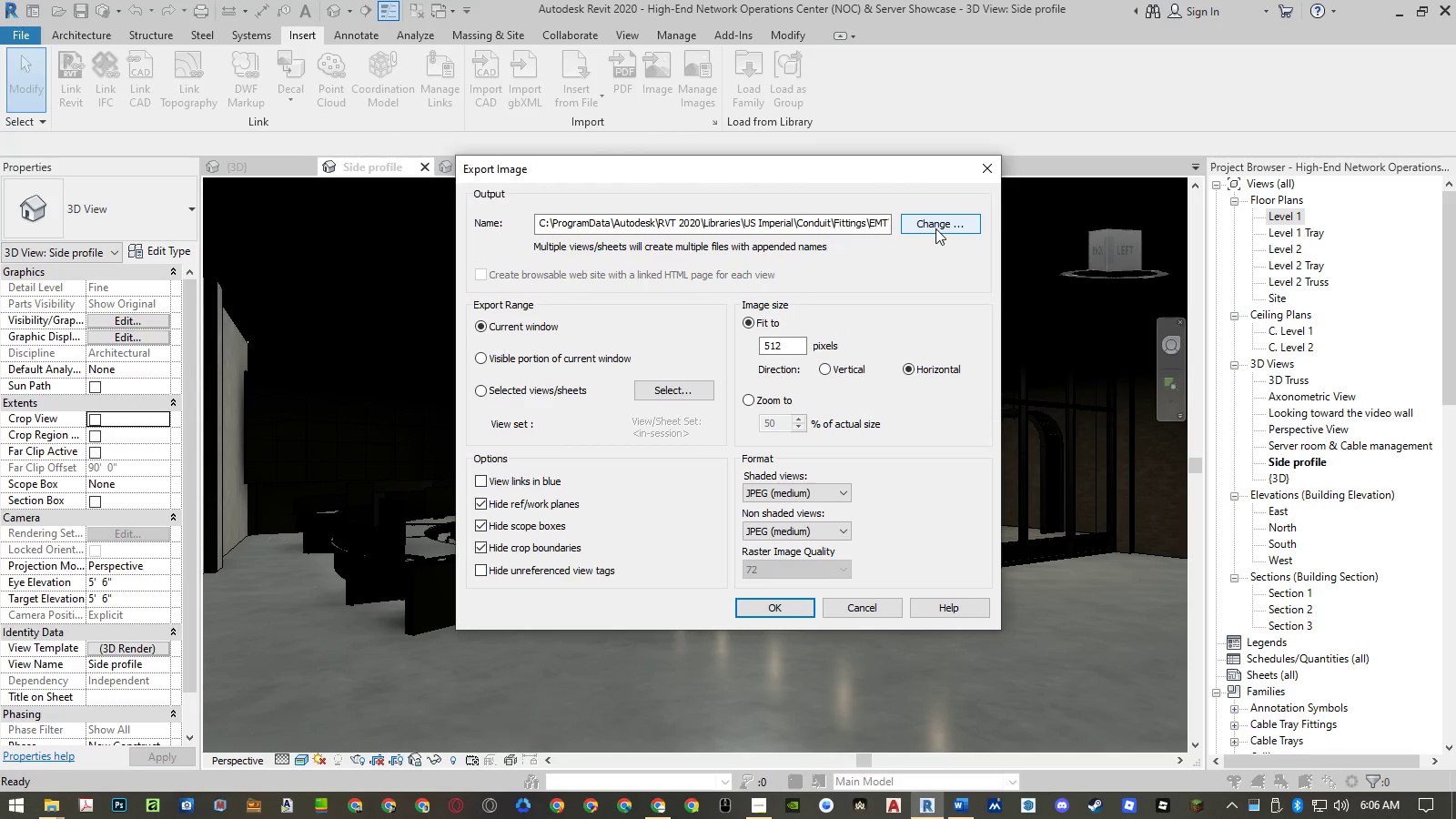 
left_click([935, 228])
 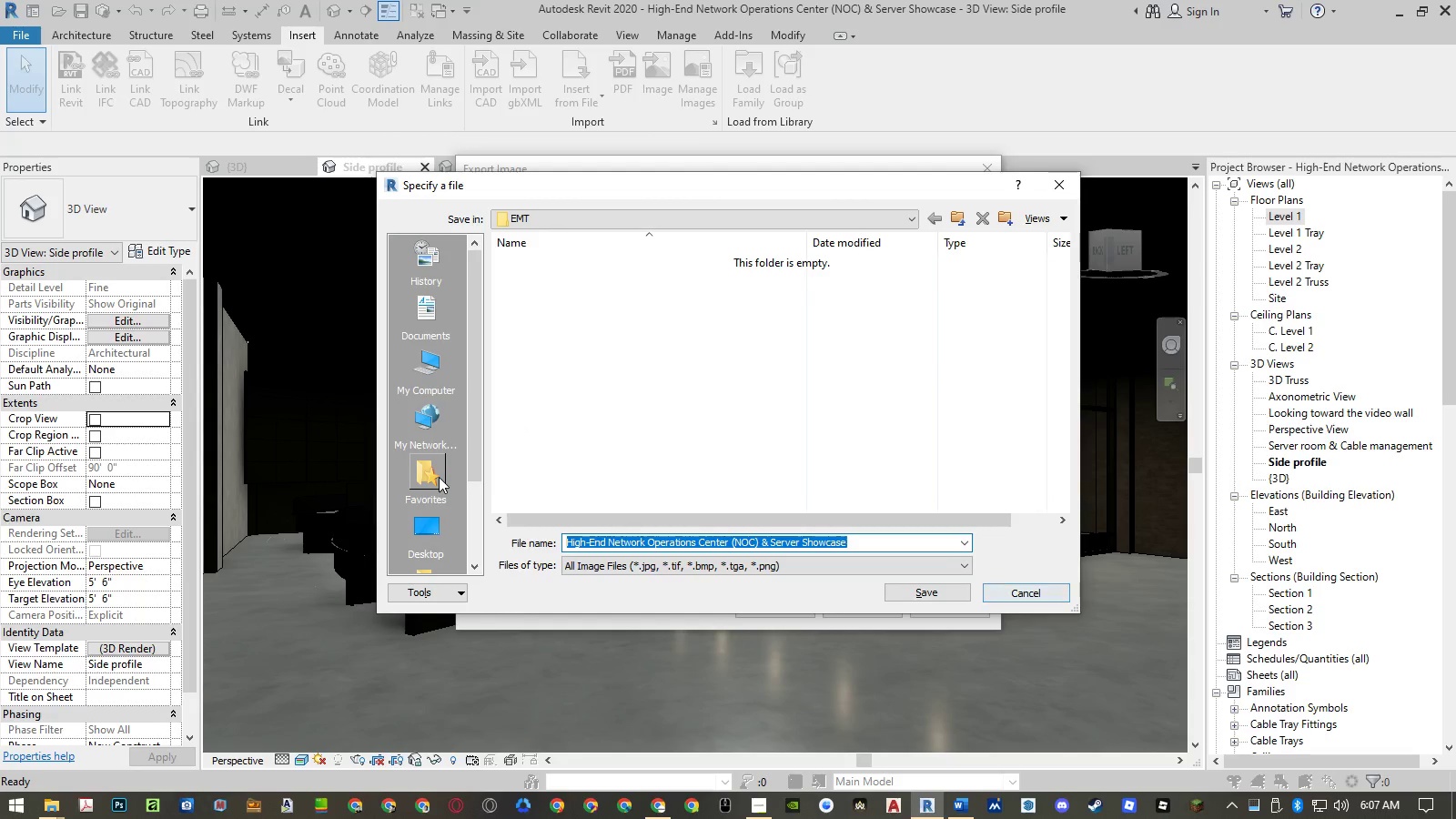 
wait(5.64)
 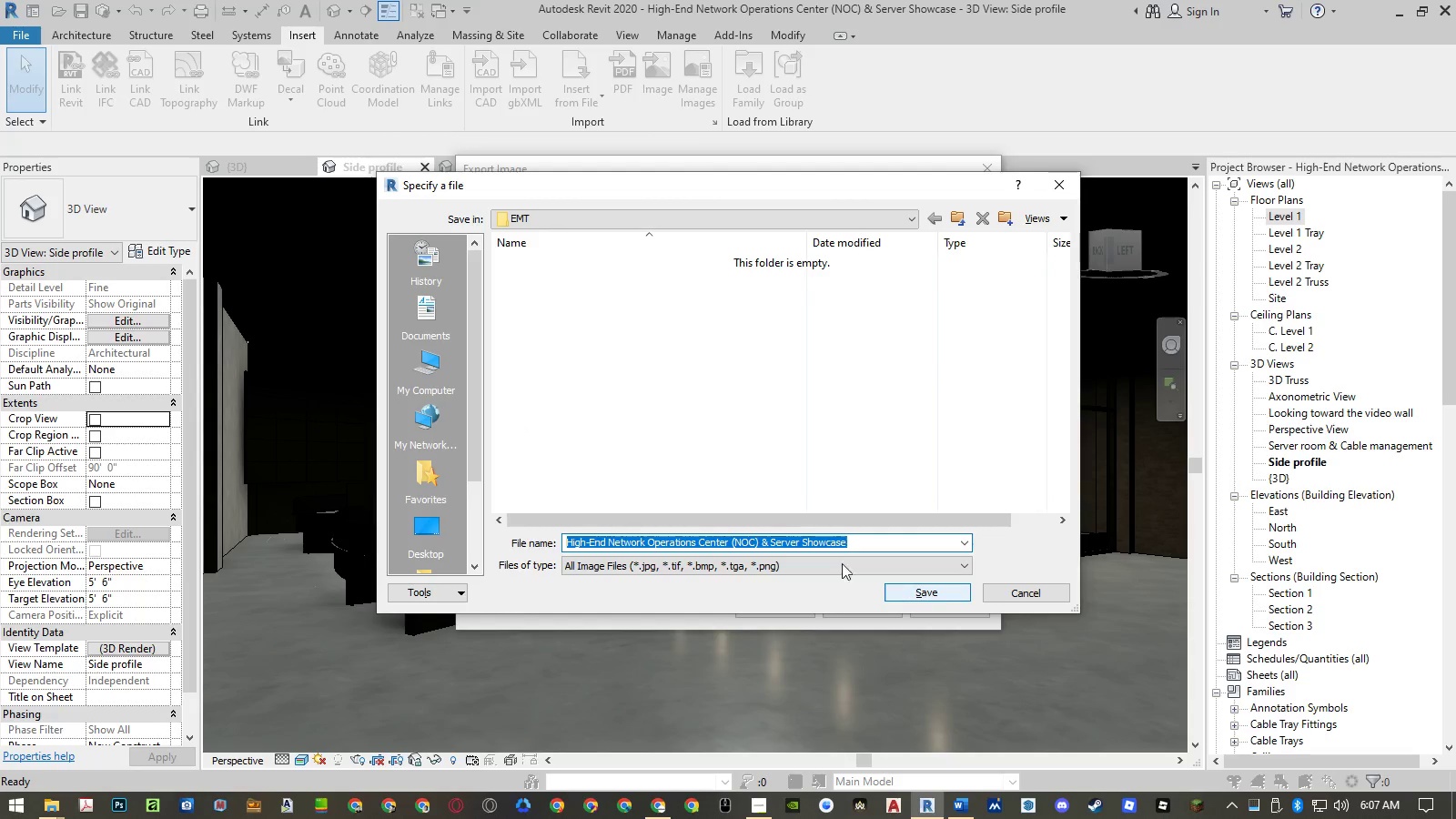 
left_click([430, 372])
 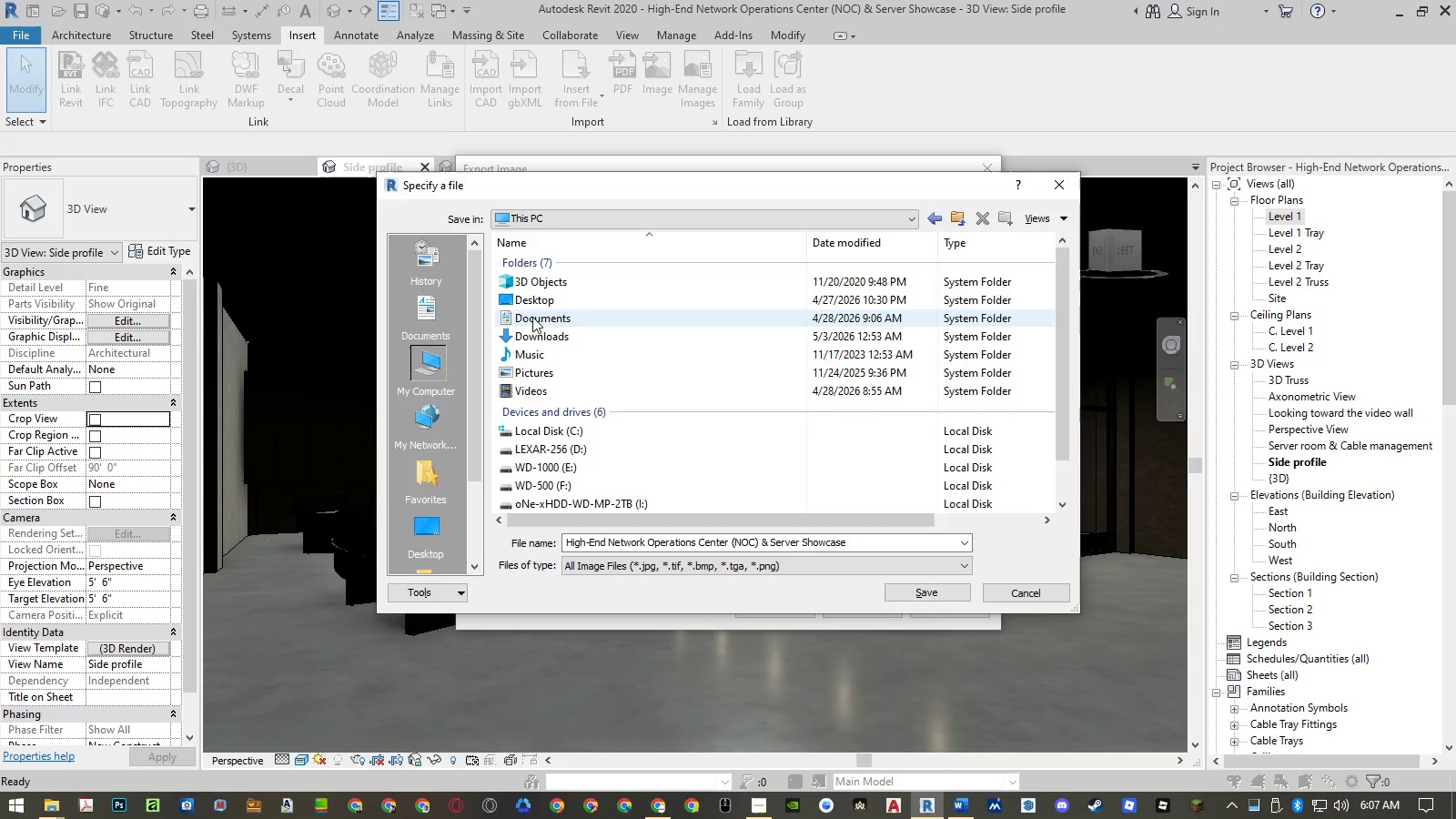 
double_click([536, 333])
 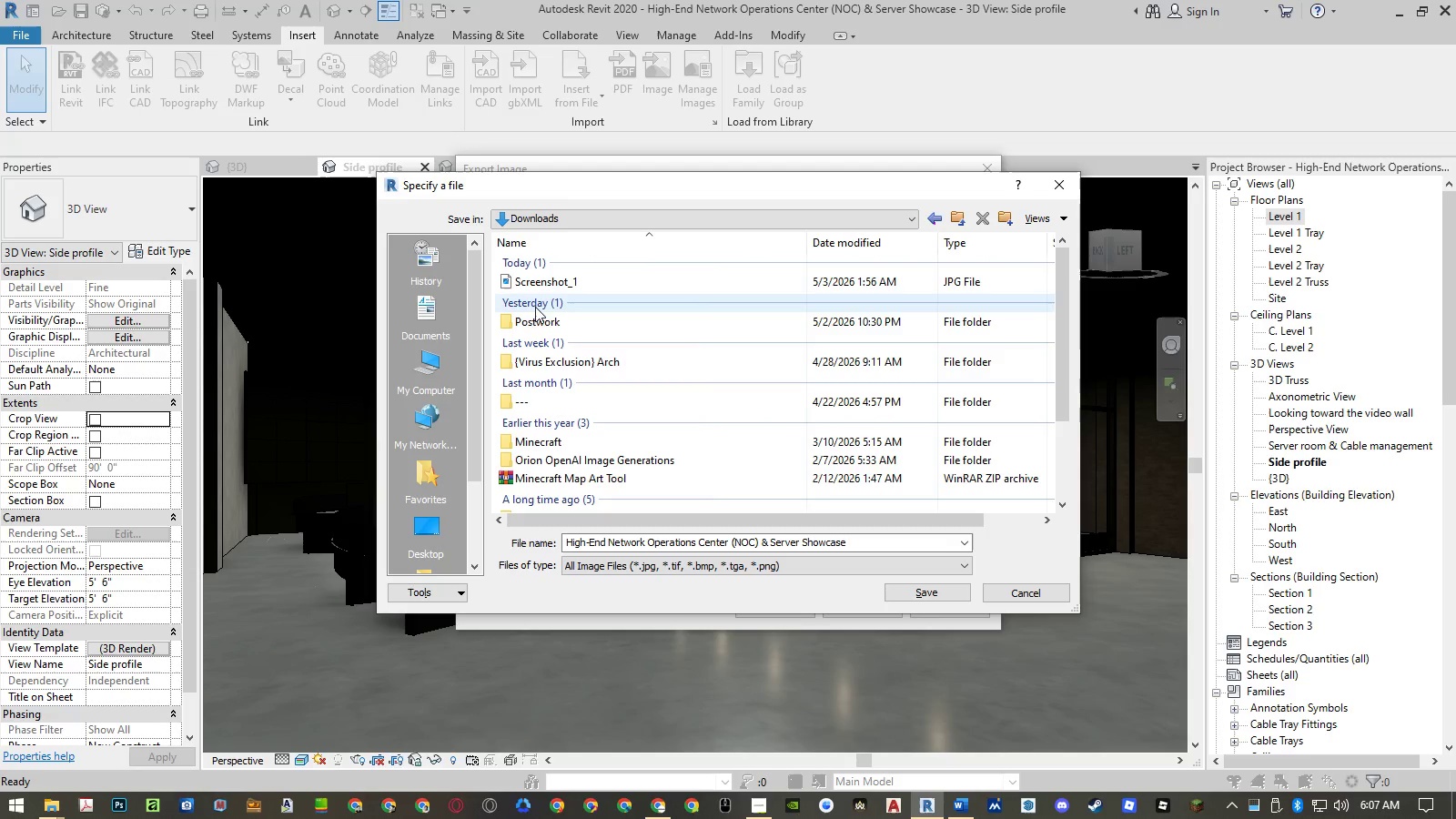 
double_click([535, 319])
 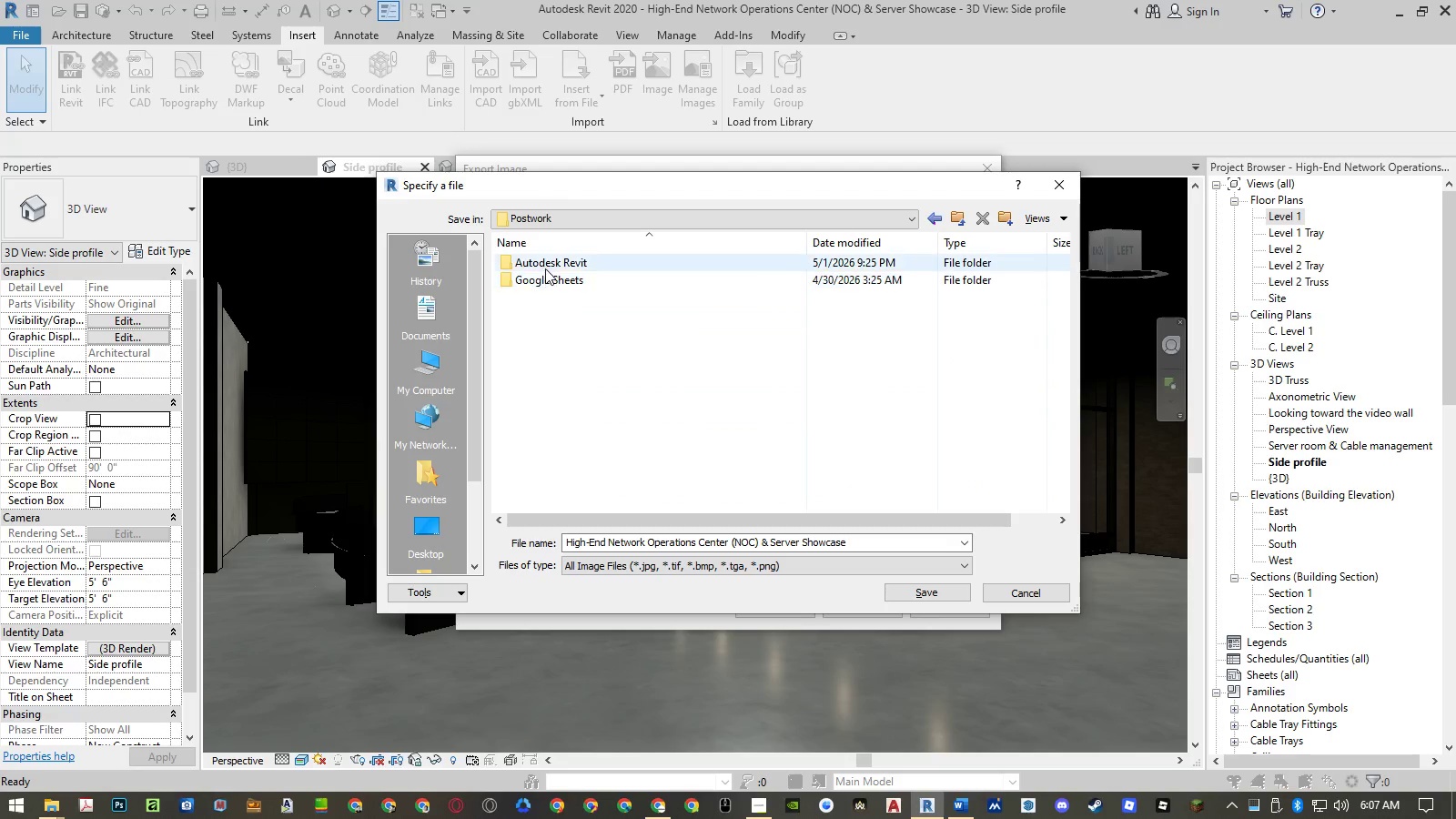 
double_click([545, 268])
 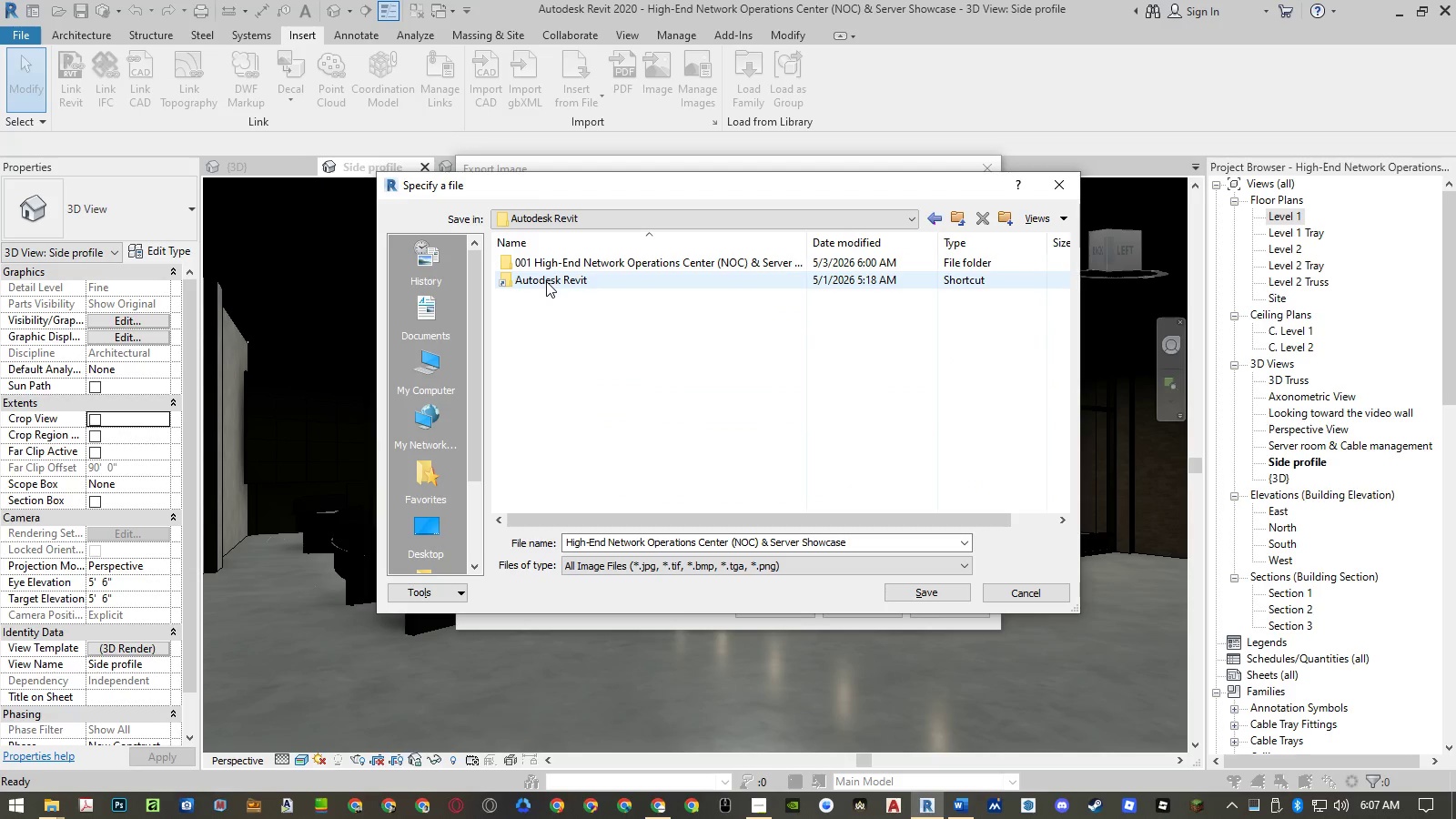 
double_click([550, 265])
 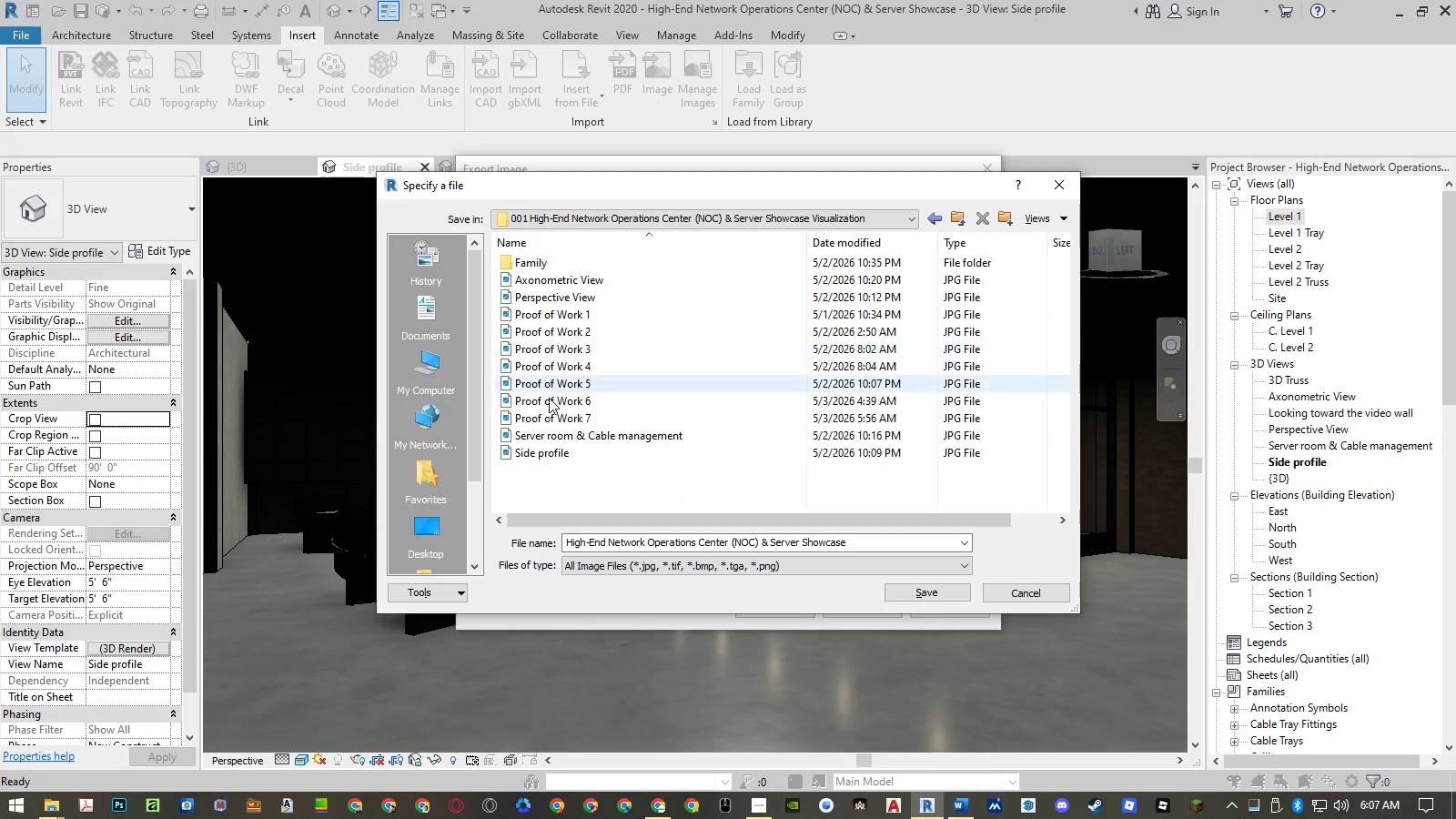 
left_click([538, 450])
 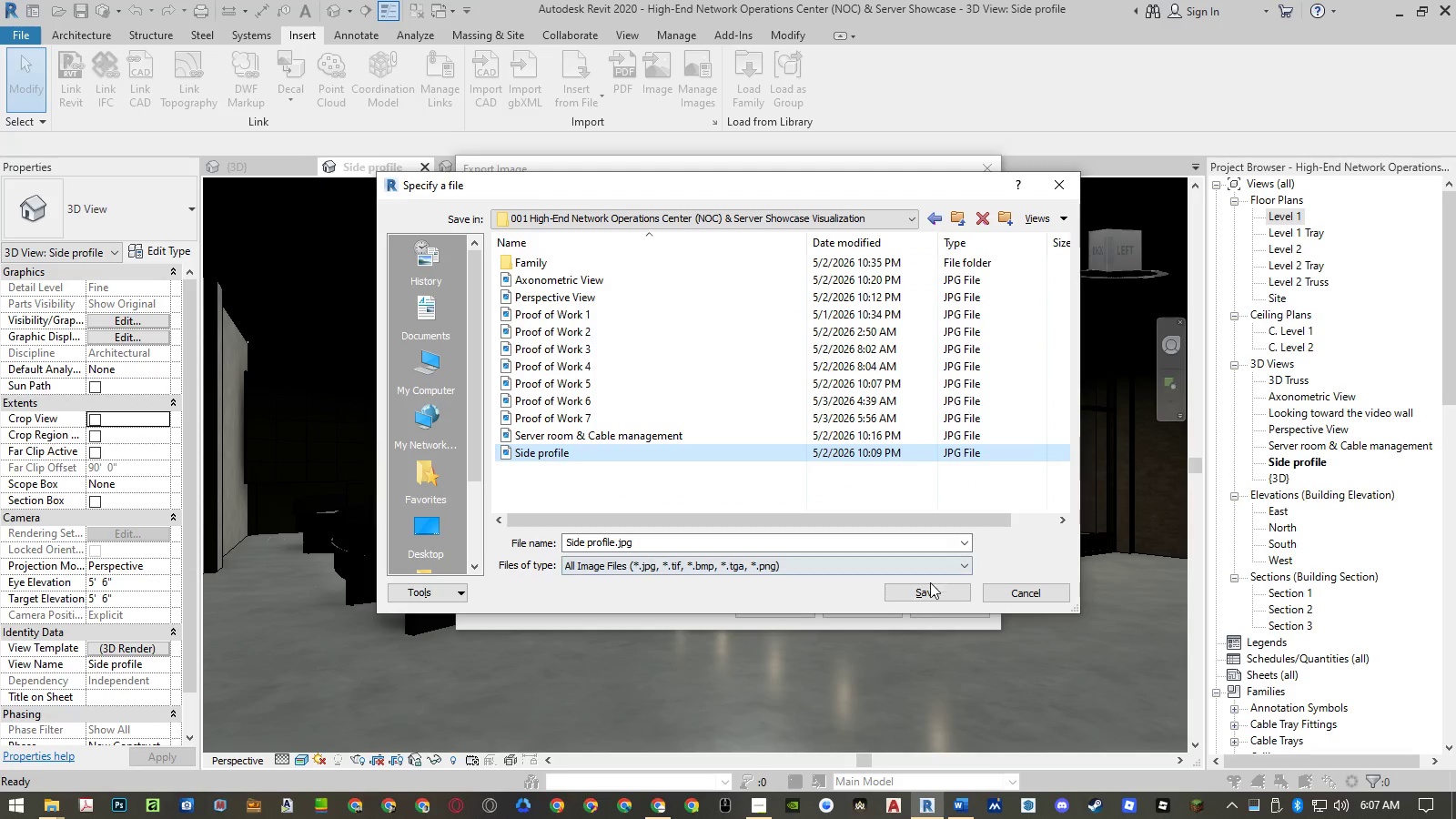 
left_click([927, 590])
 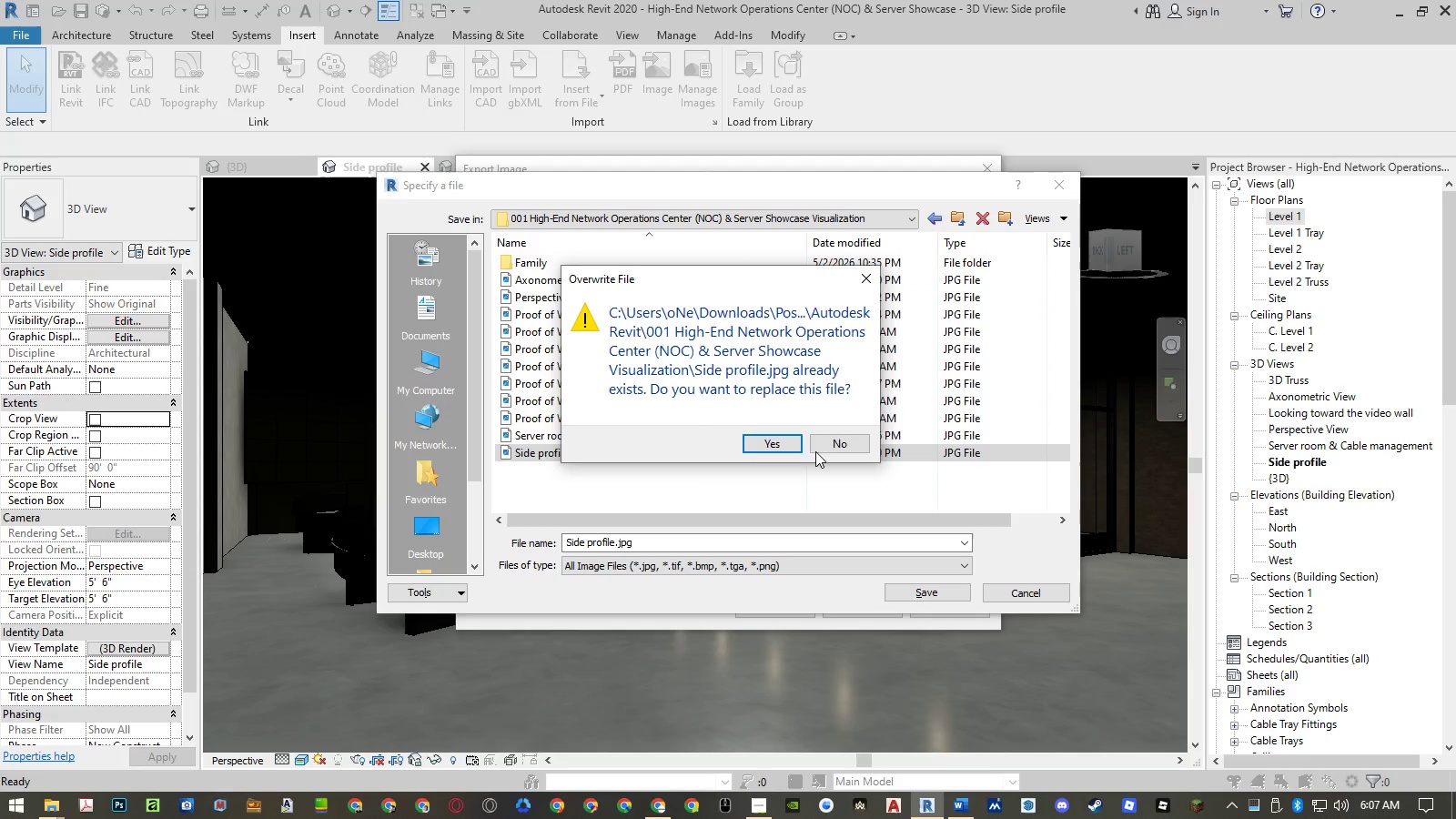 
left_click([790, 450])
 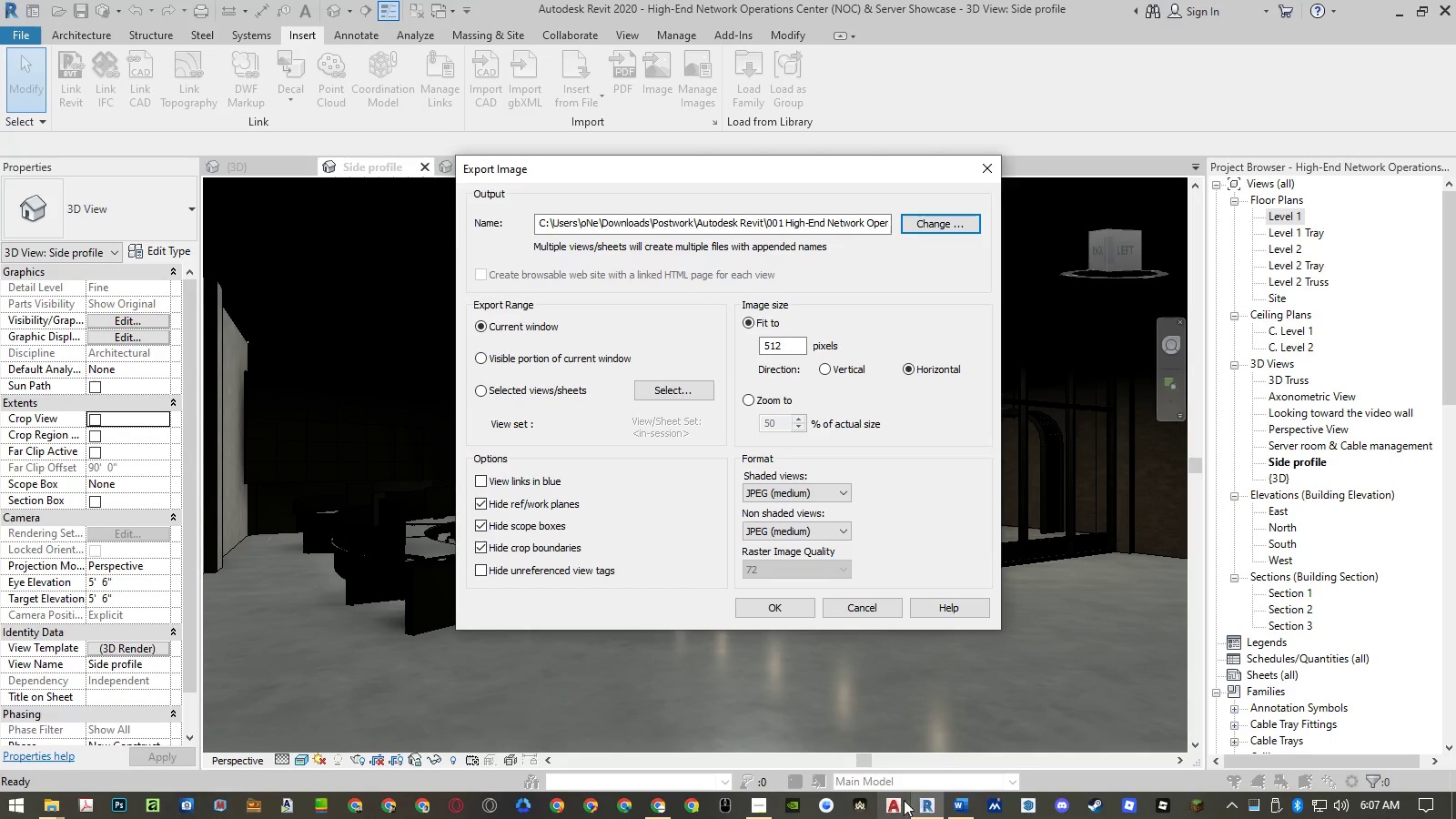 
left_click([954, 810])
 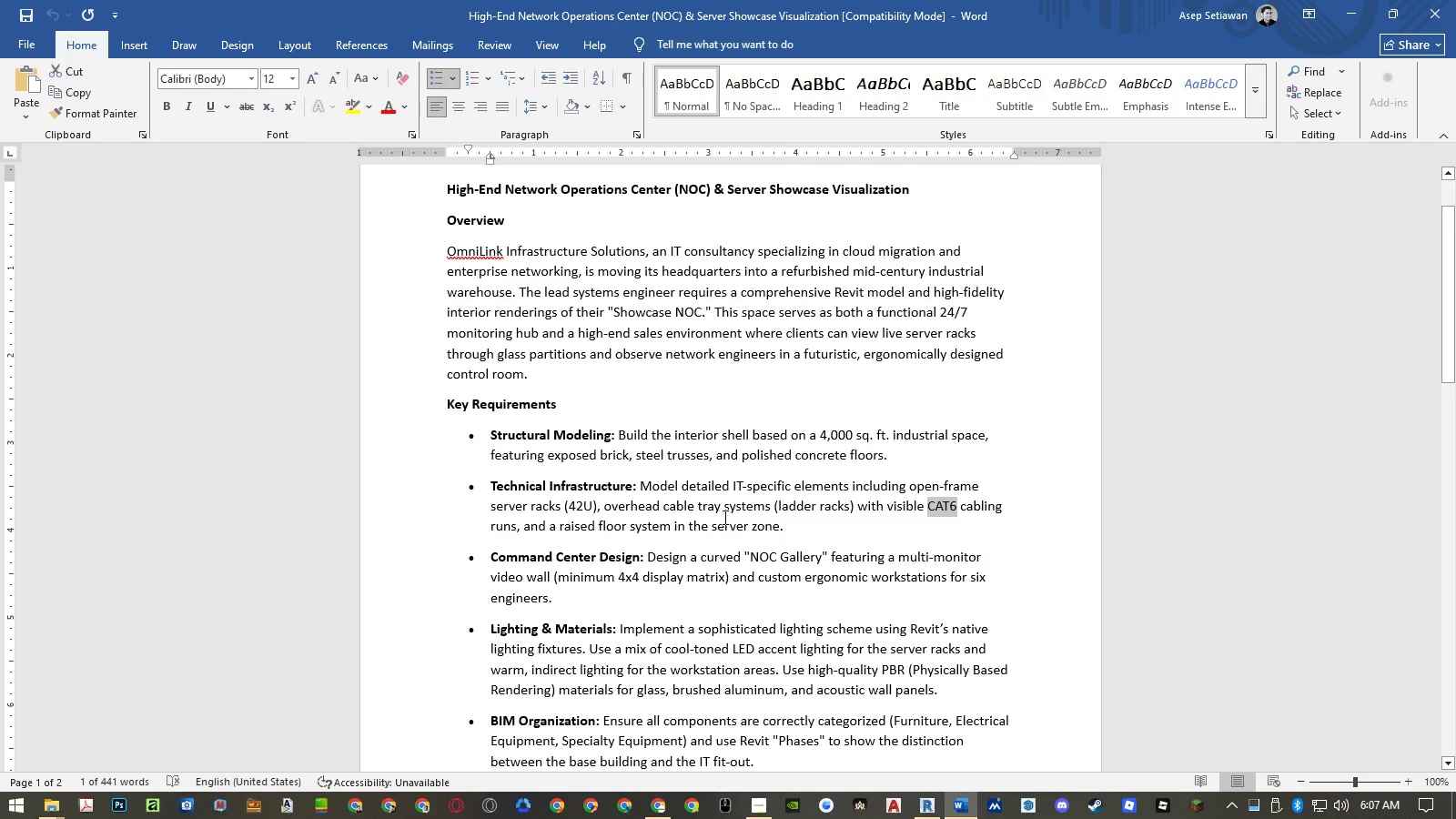 
scroll: coordinate [724, 527], scroll_direction: down, amount: 6.0
 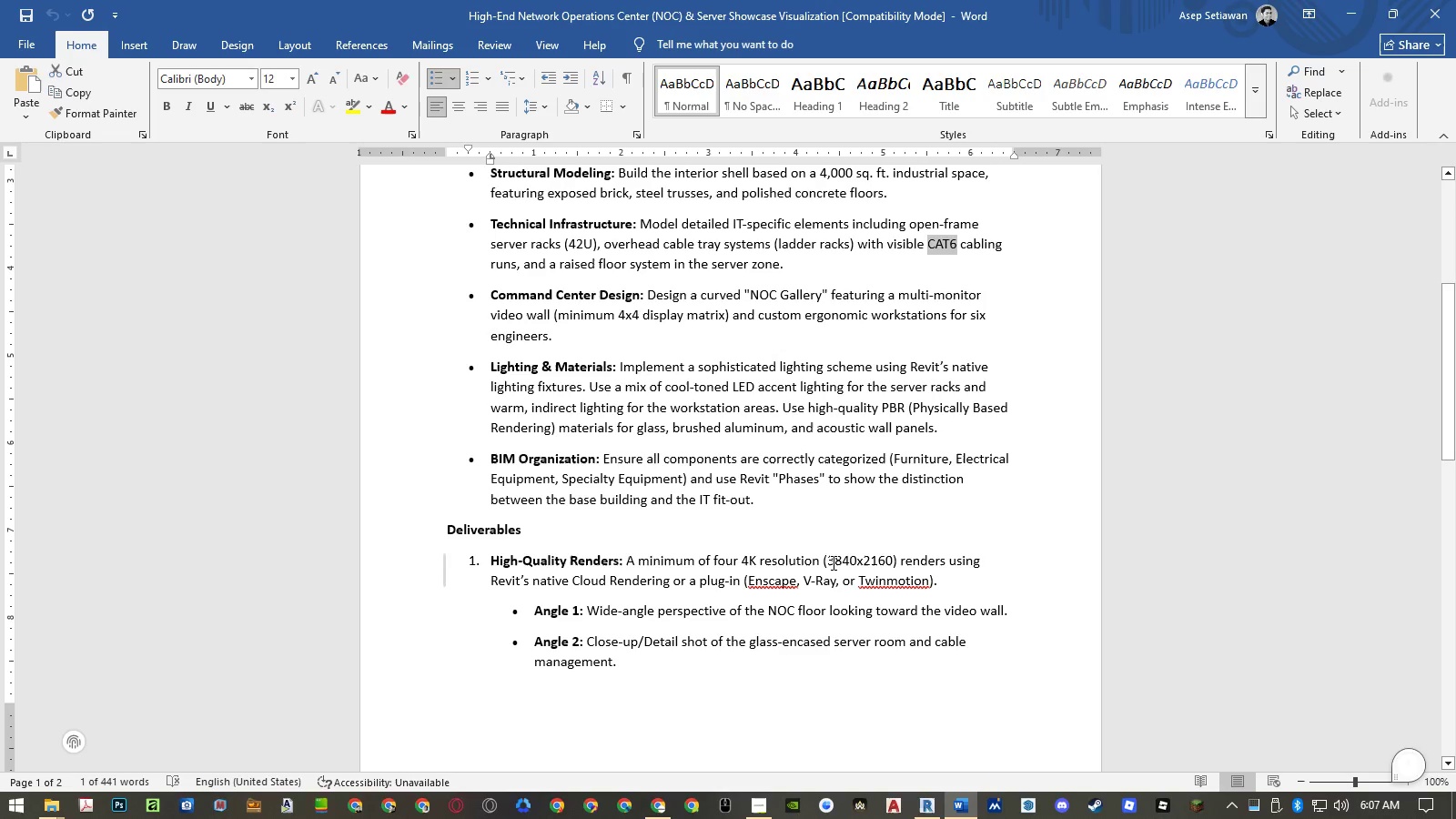 
left_click_drag(start_coordinate=[829, 561], to_coordinate=[854, 562])
 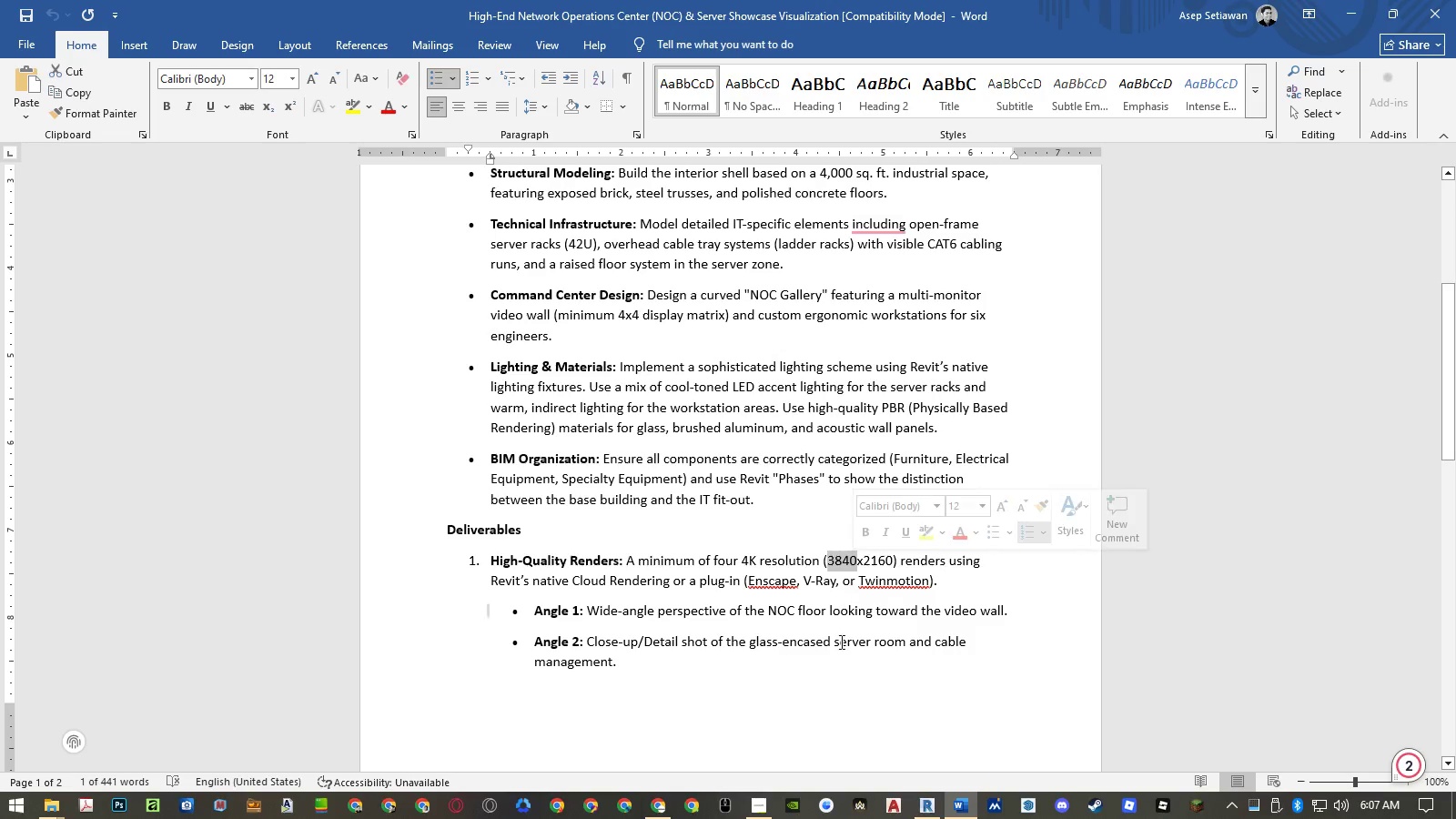 
key(Control+ControlLeft)
 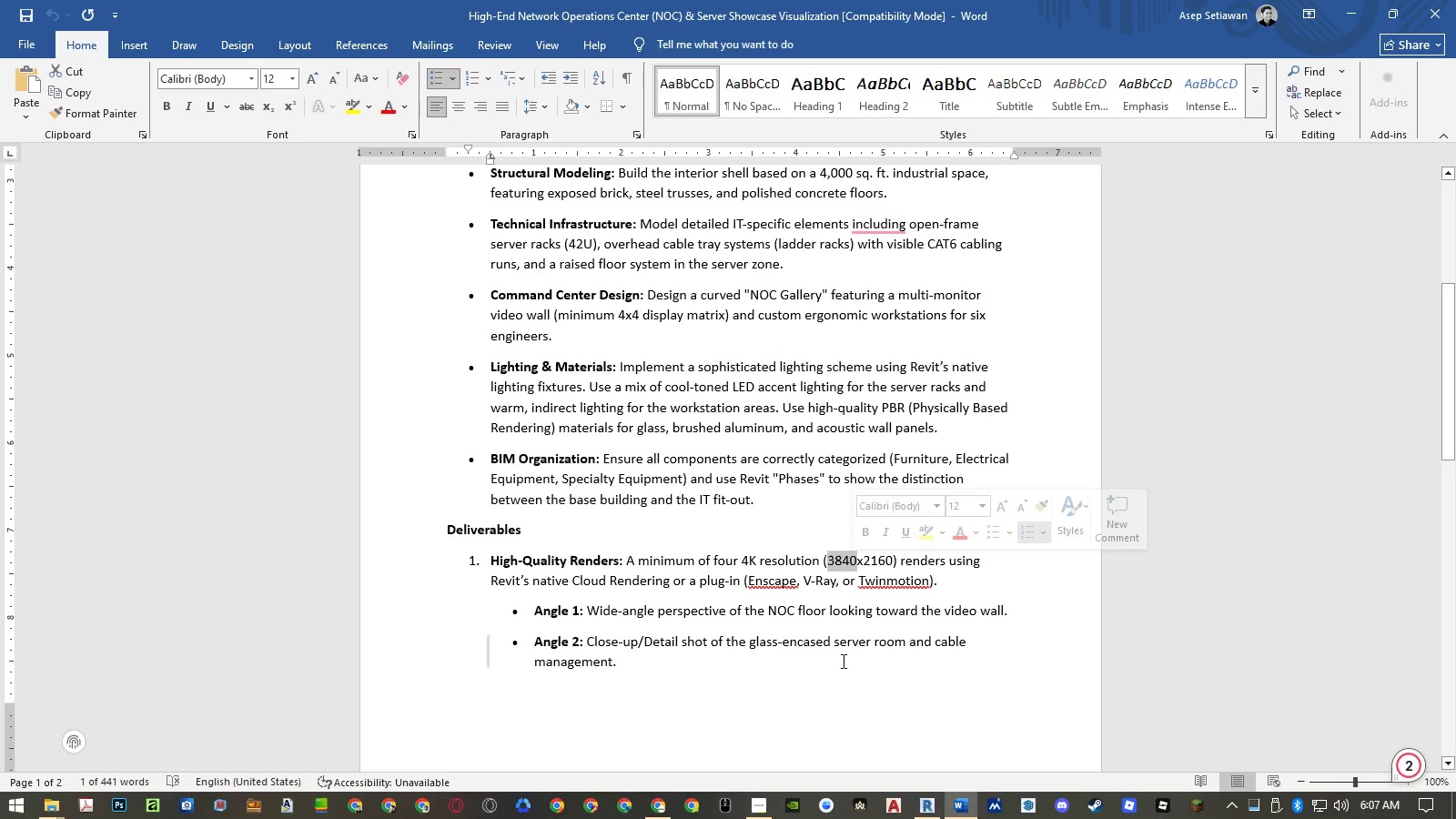 
key(Control+C)
 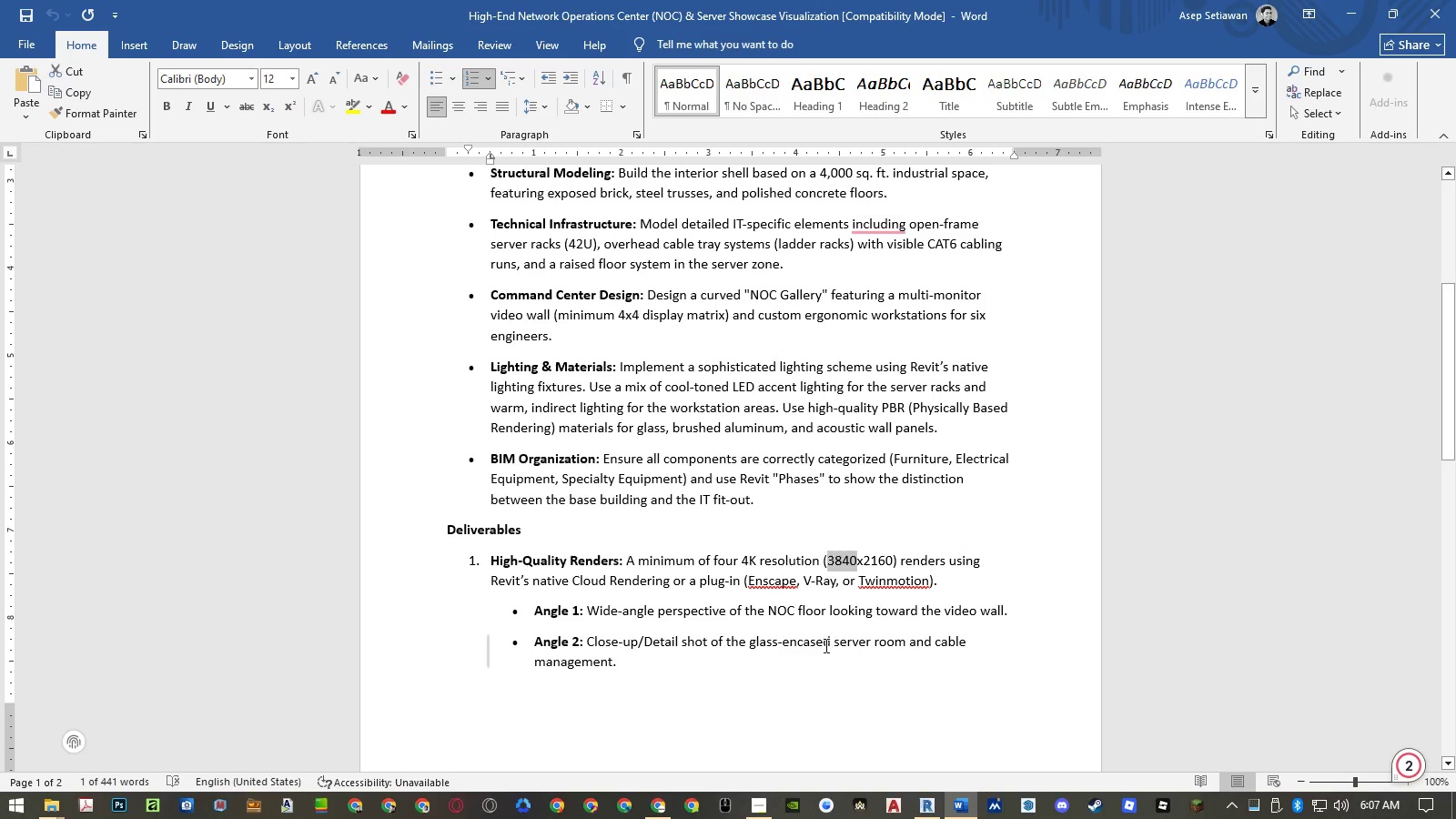 
key(Alt+Tab)
 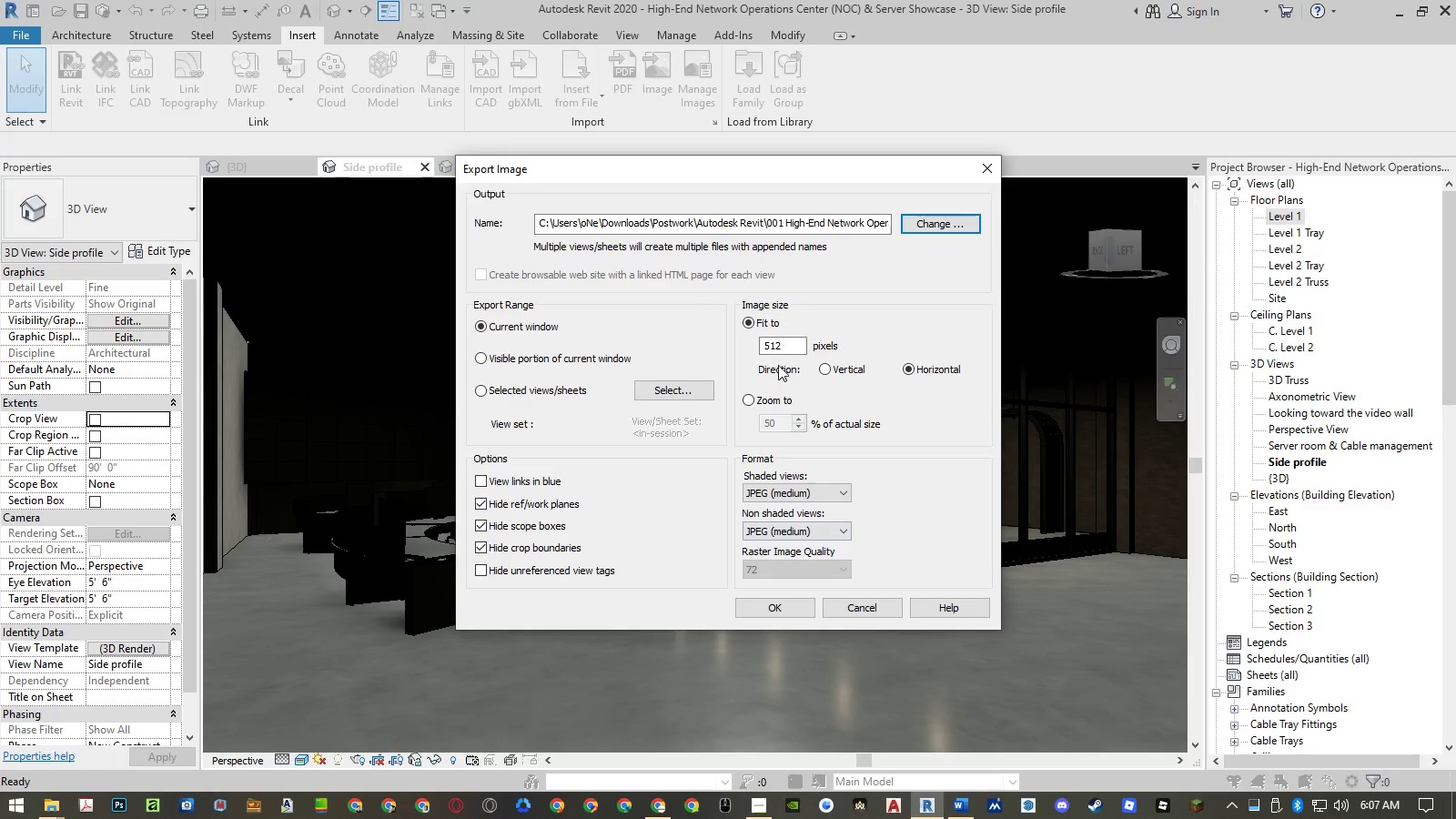 
left_click_drag(start_coordinate=[785, 348], to_coordinate=[733, 344])
 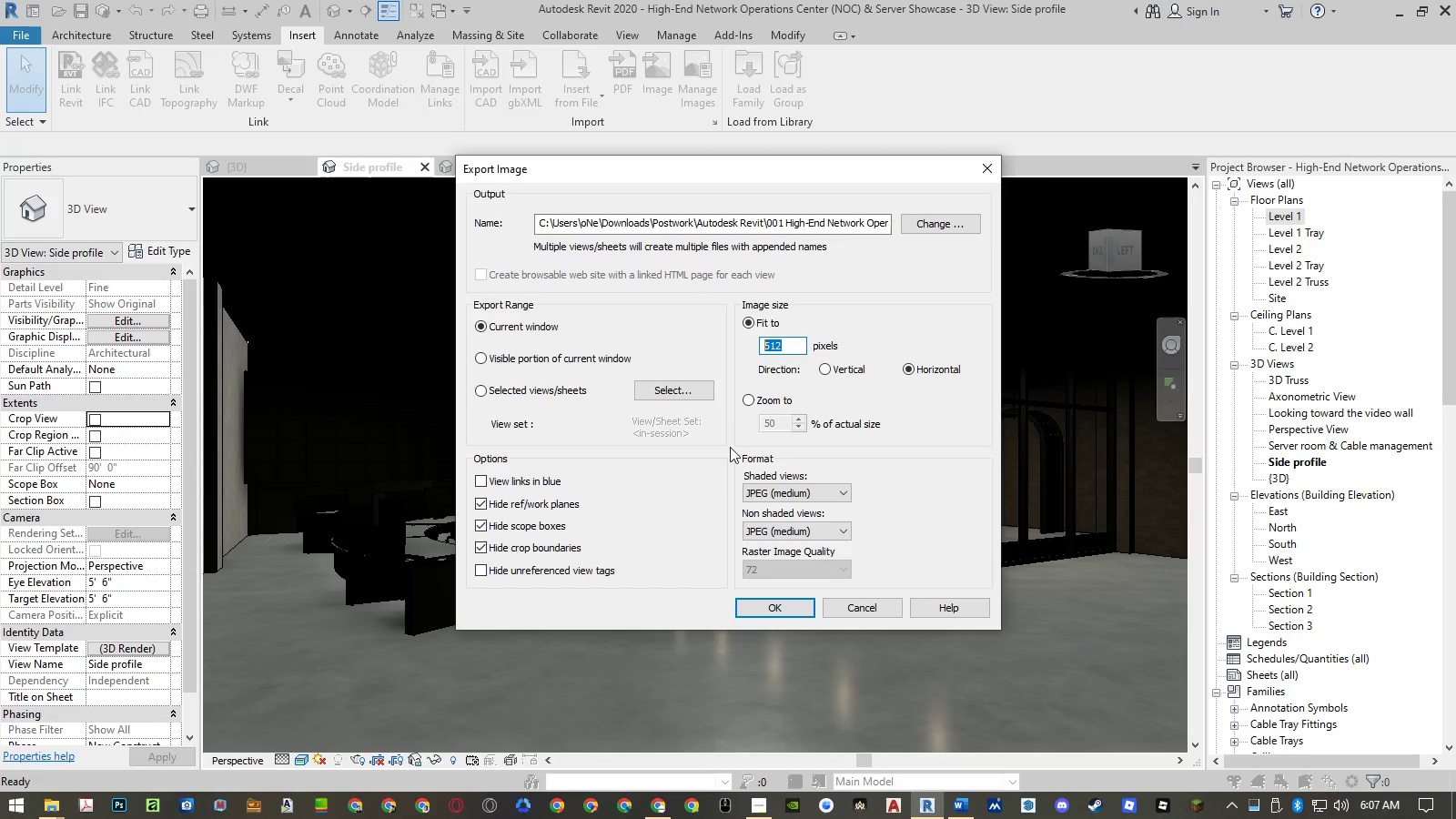 
key(Control+ControlLeft)
 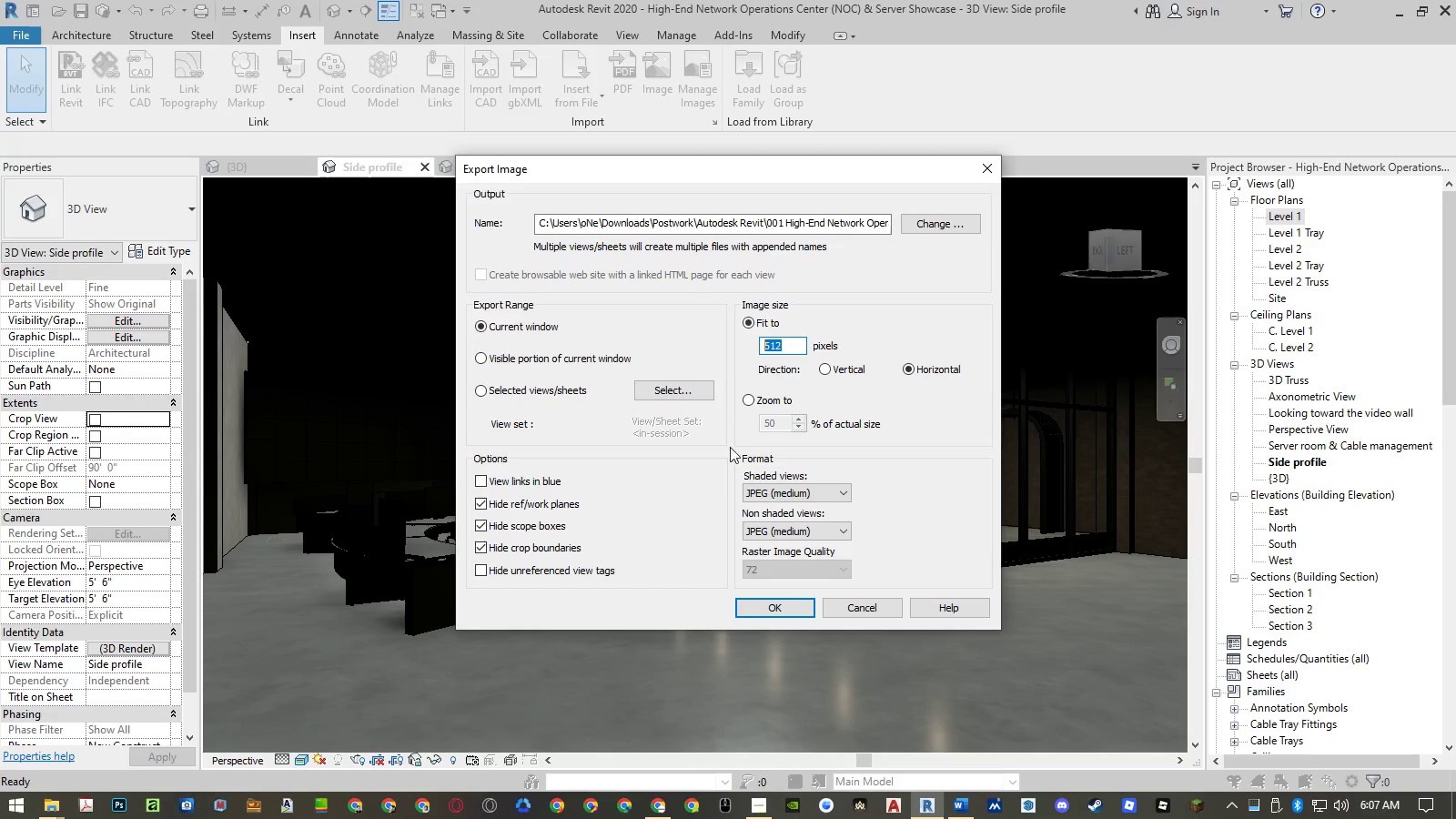 
key(Control+V)
 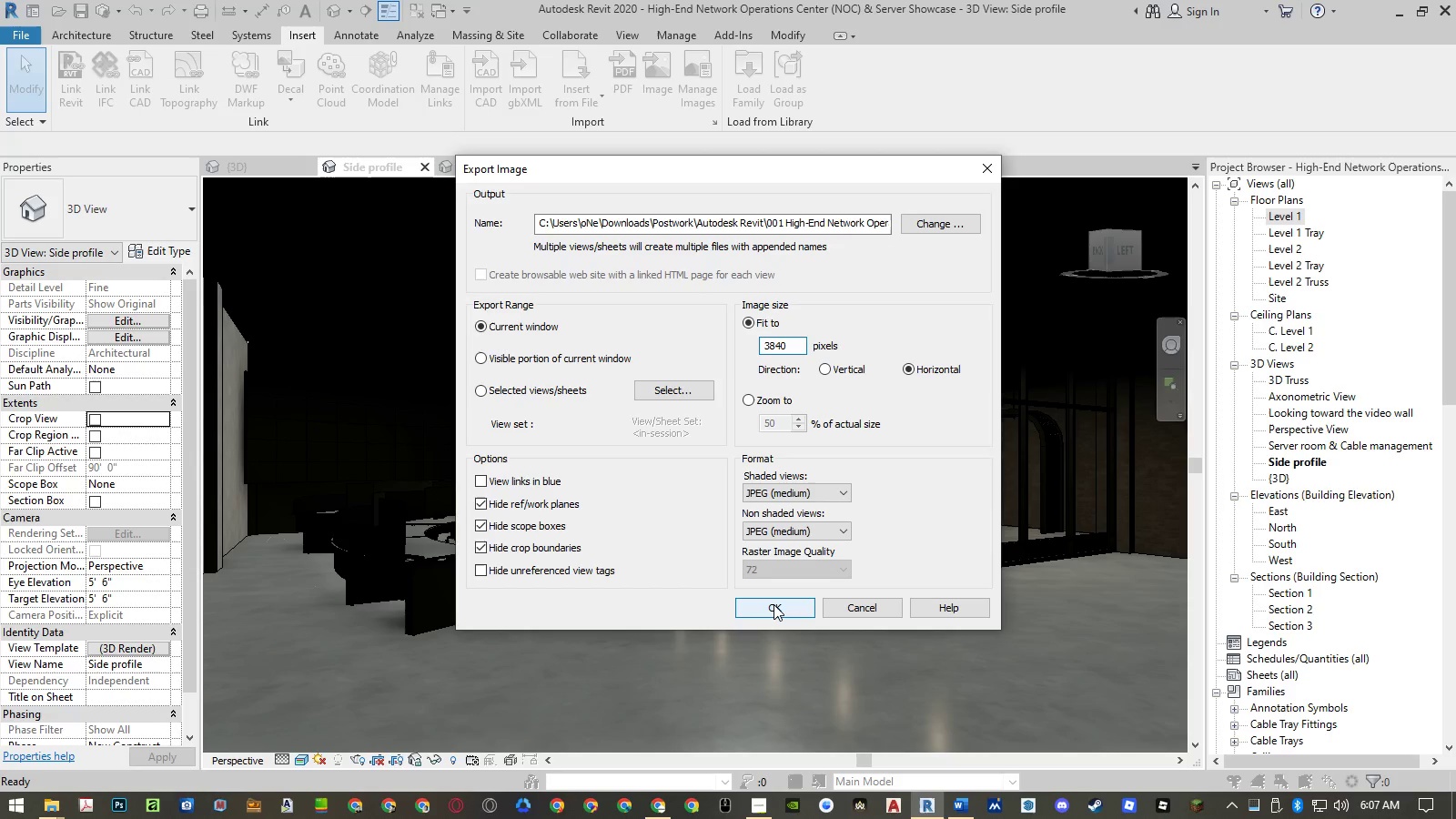 
left_click([774, 604])
 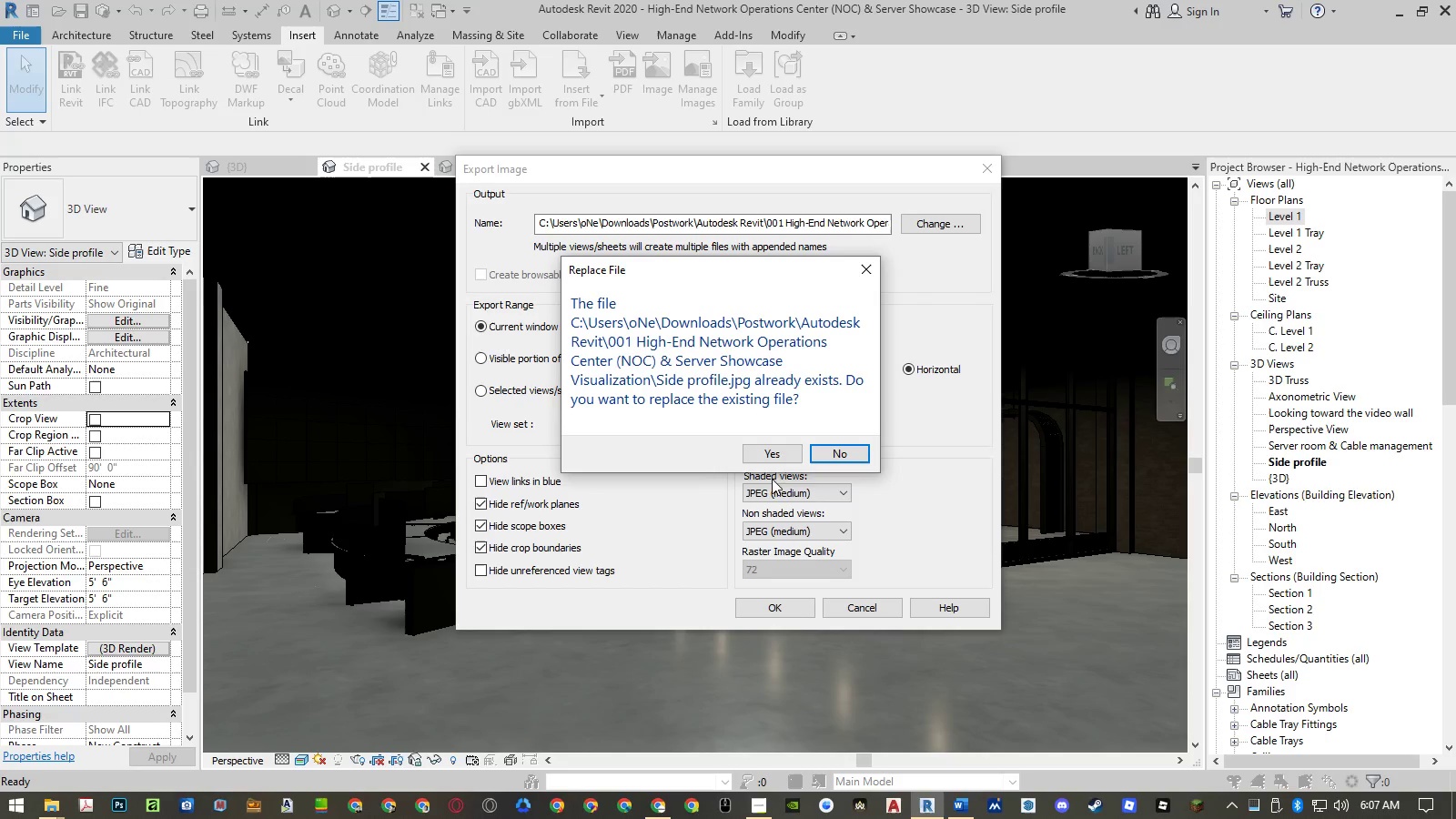 
left_click([765, 444])
 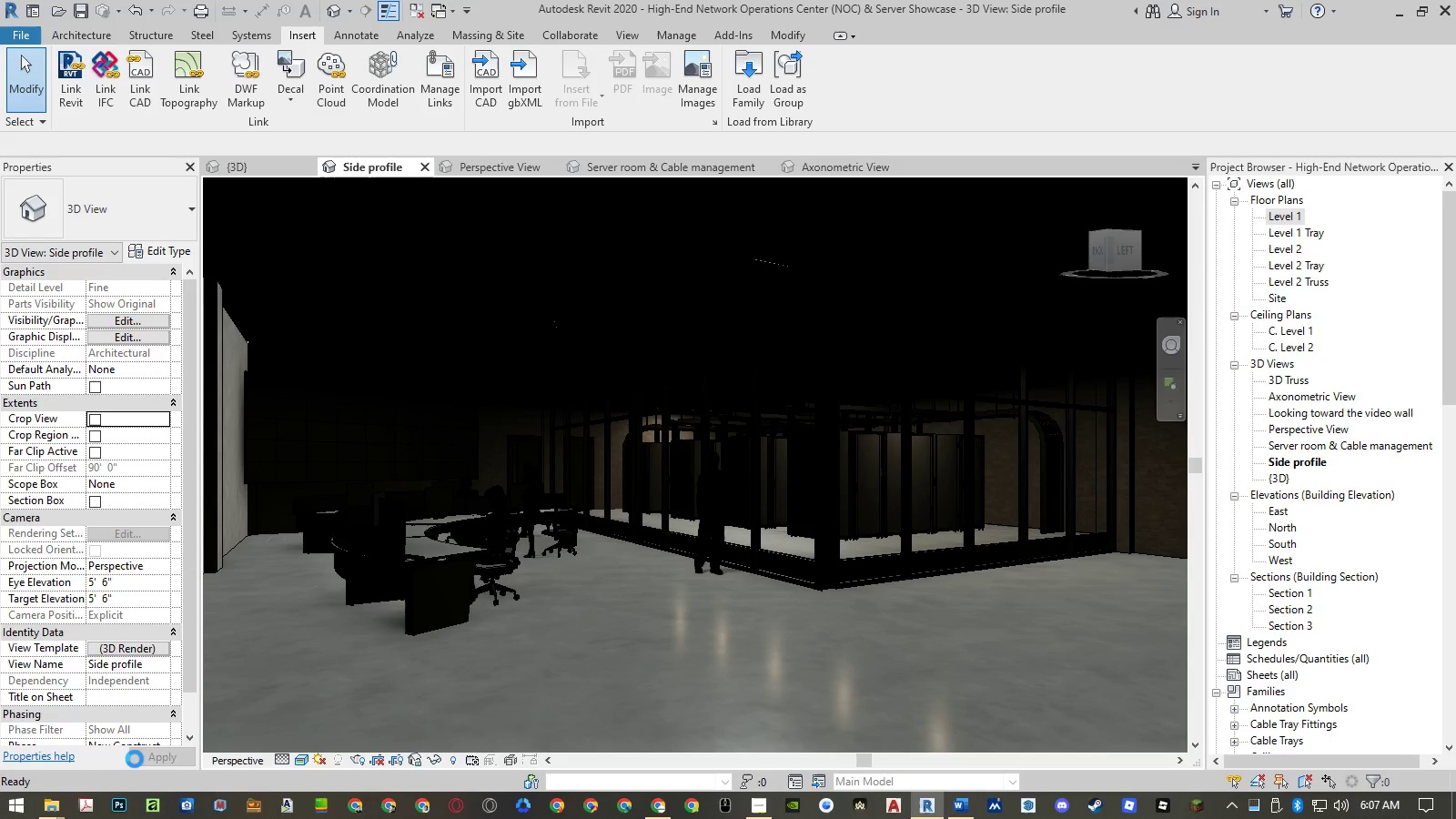 
wait(30.33)
 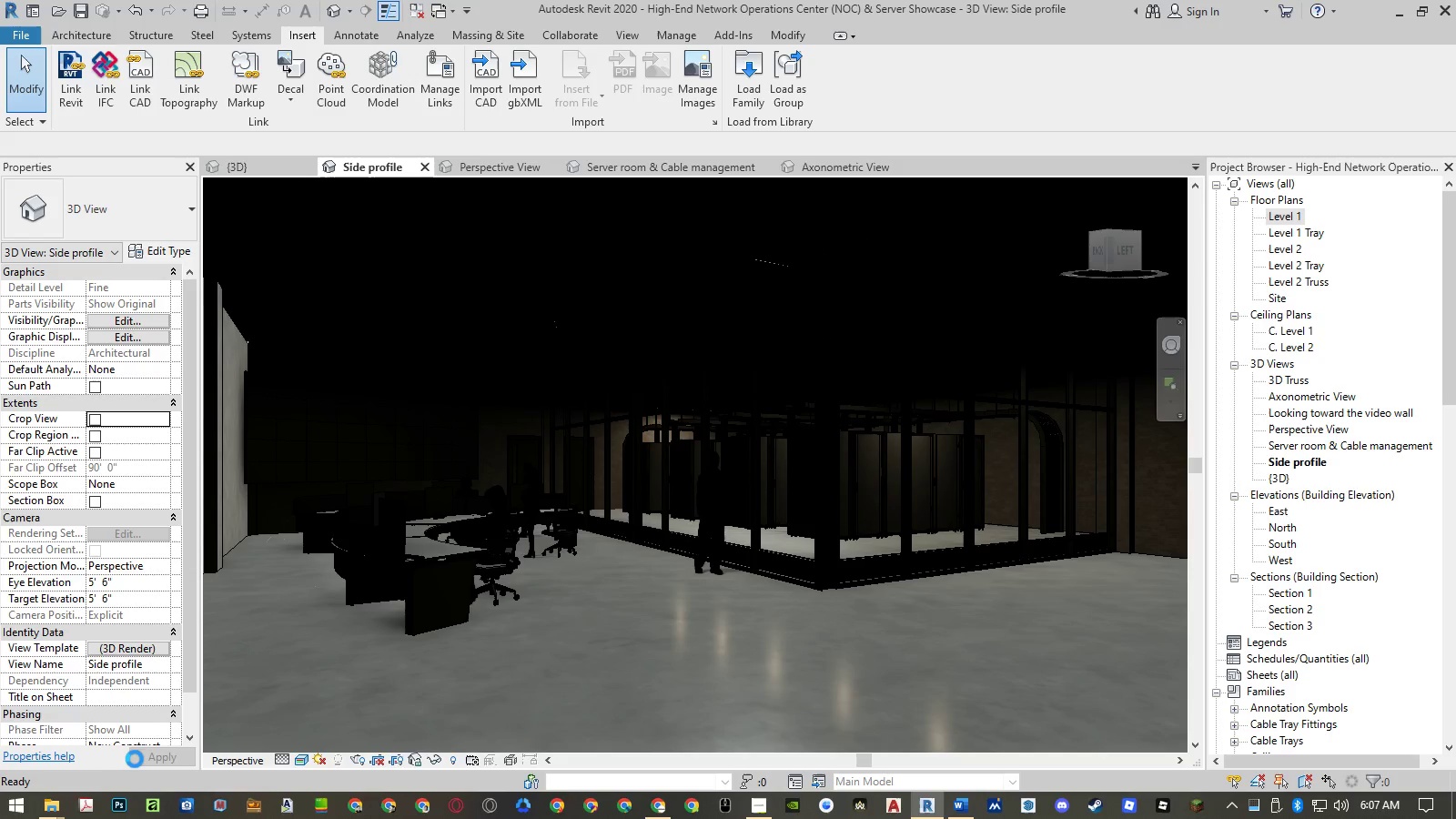 
left_click([95, 420])
 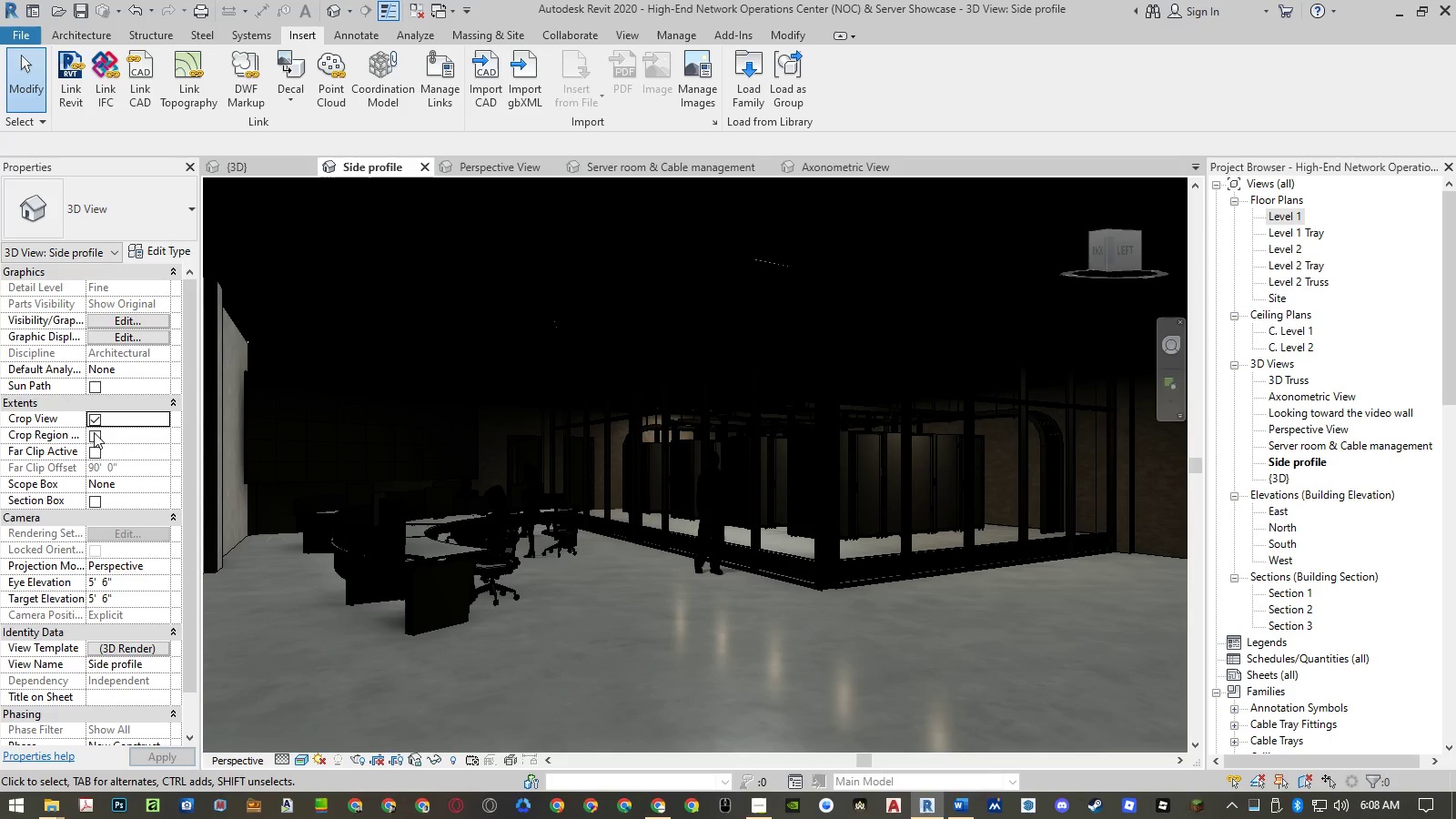 
double_click([94, 434])
 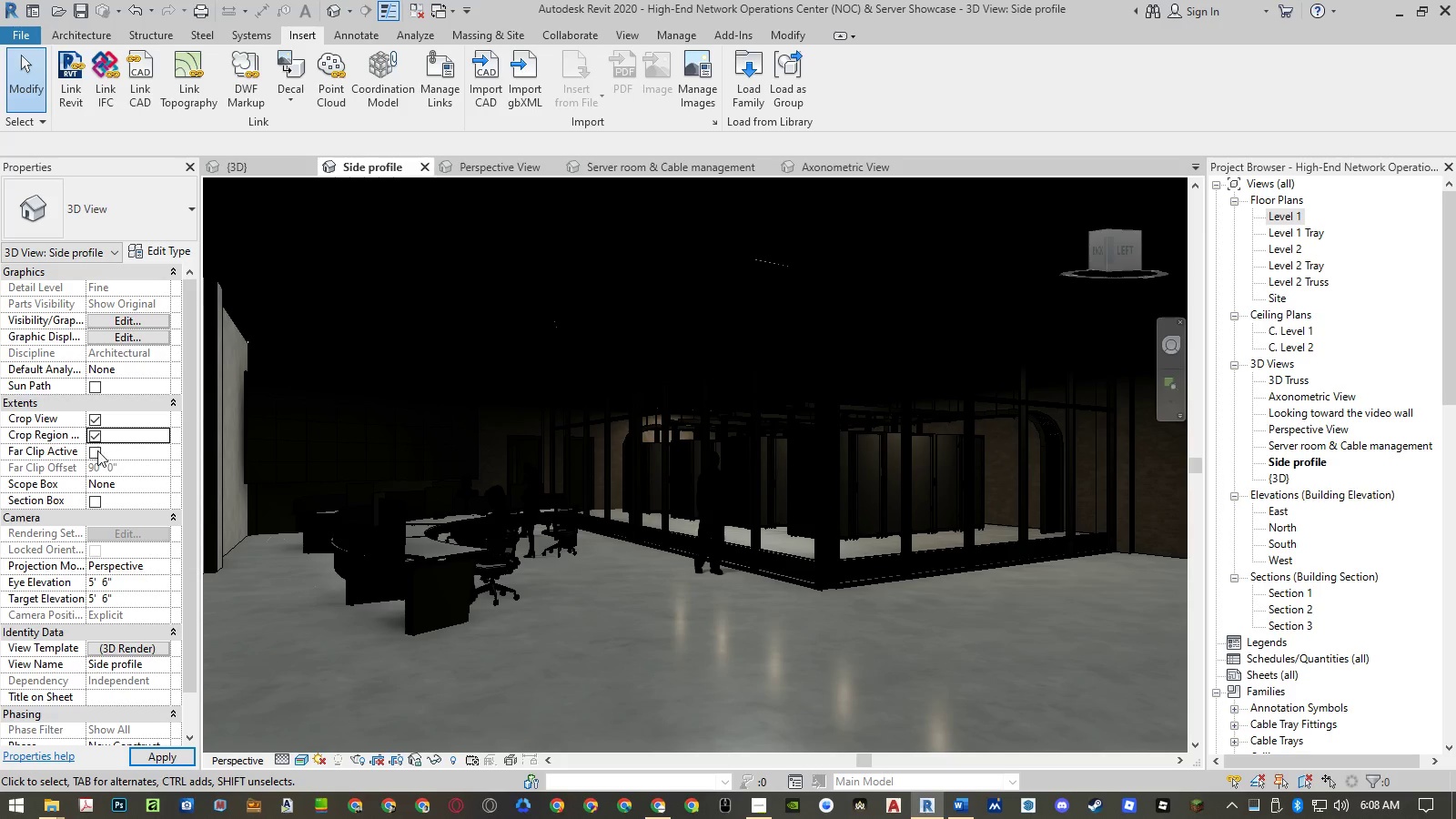 
triple_click([97, 450])
 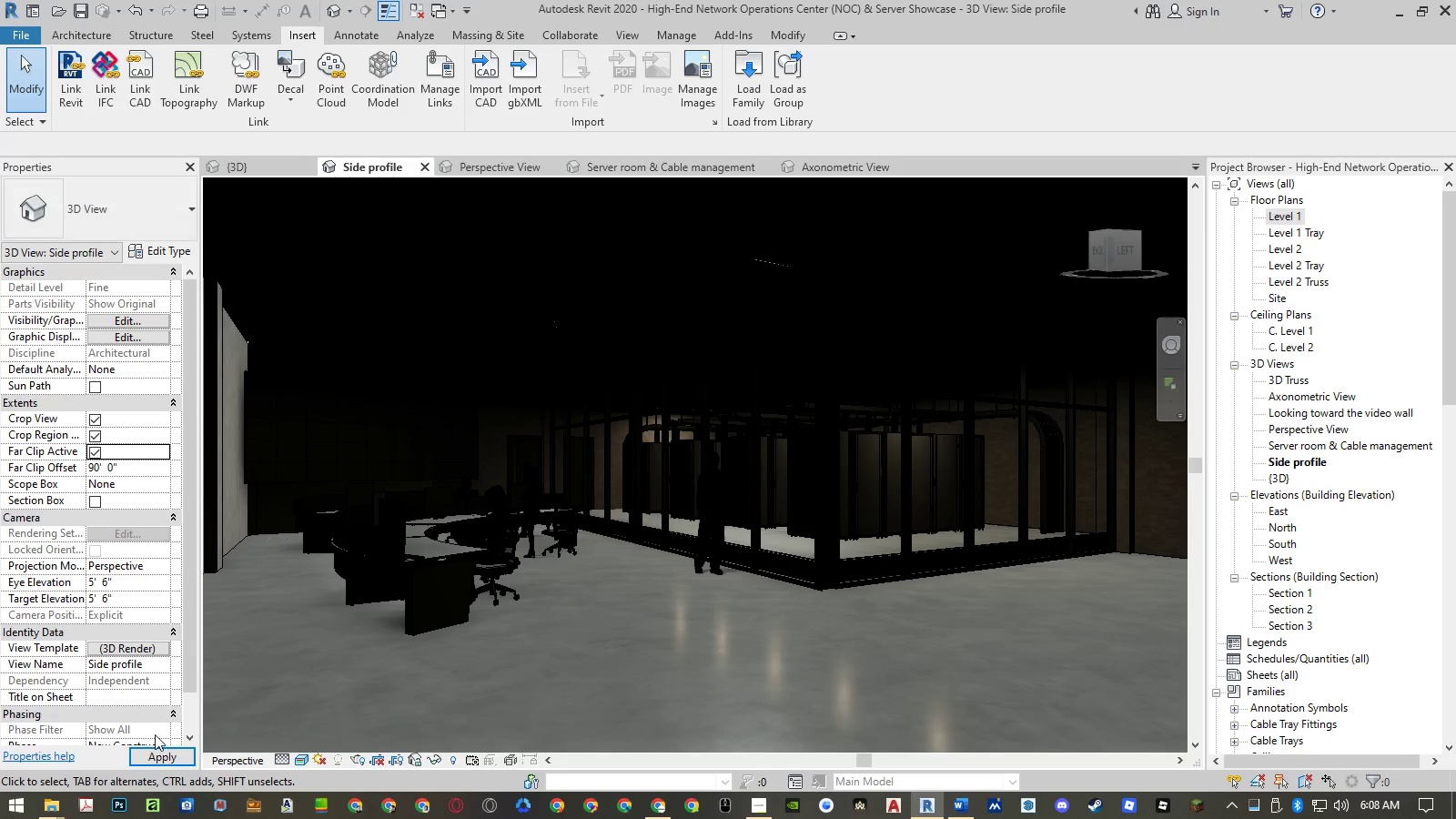 
left_click([155, 750])
 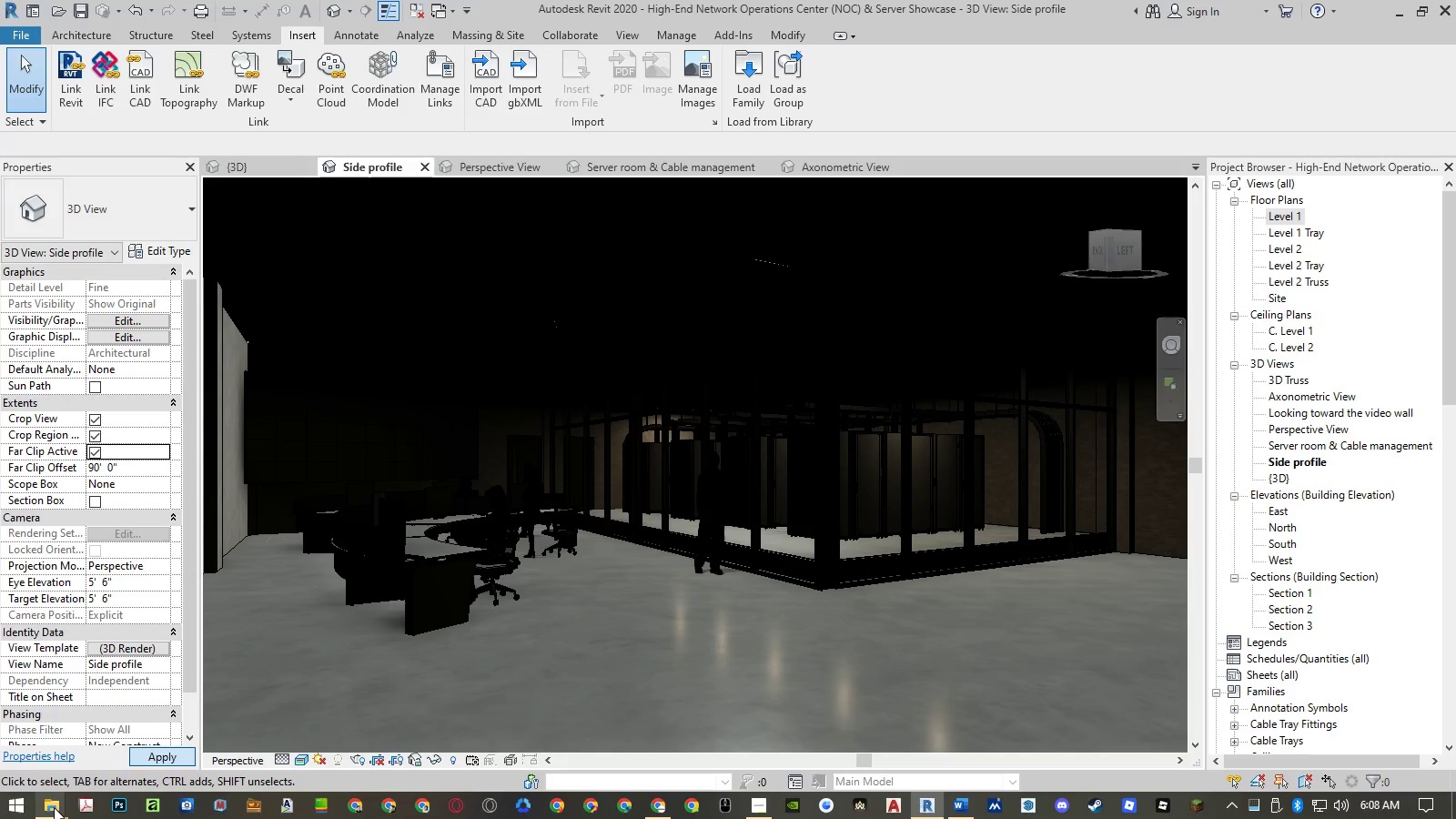 
left_click([55, 808])
 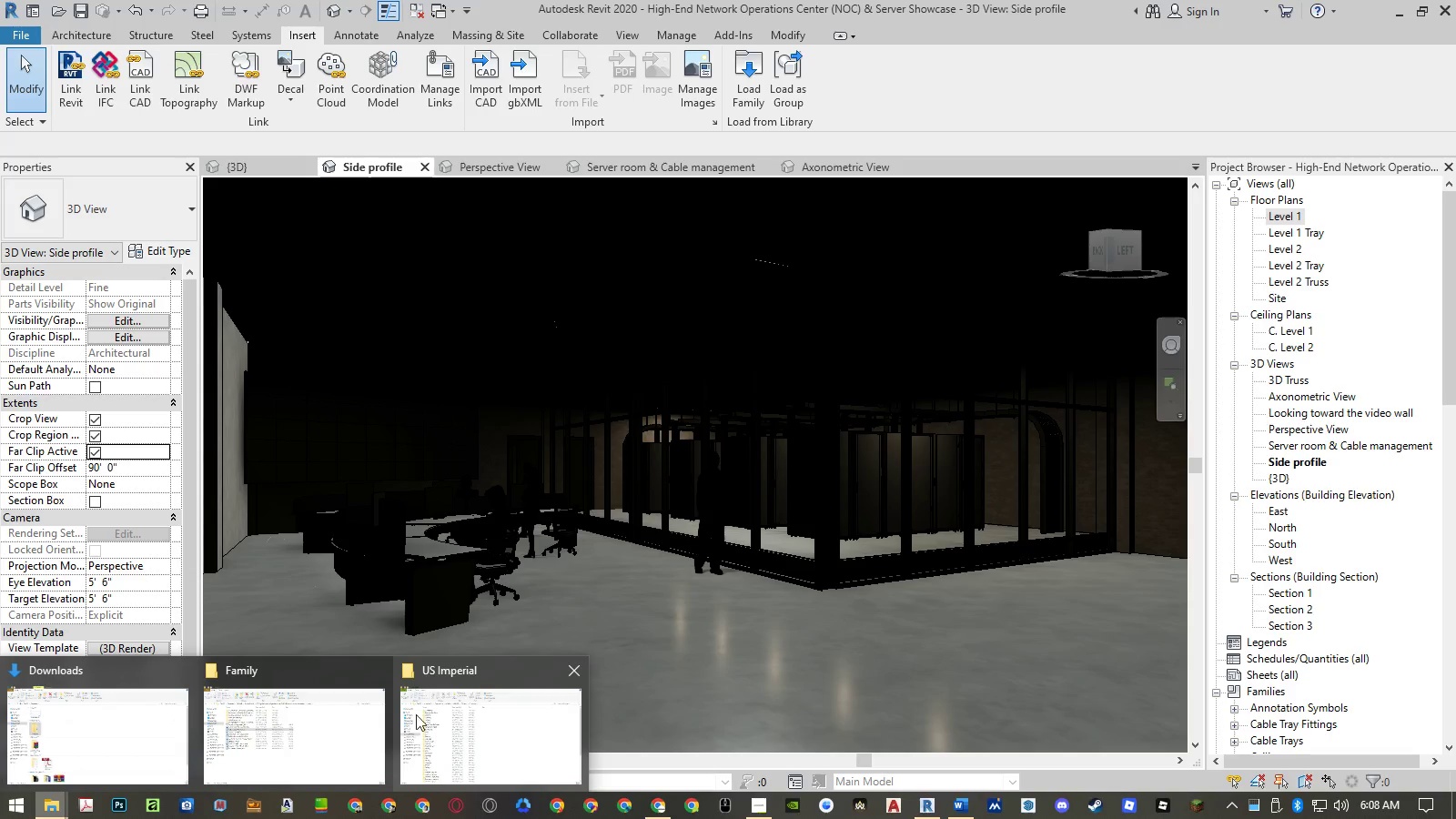 
left_click([237, 727])
 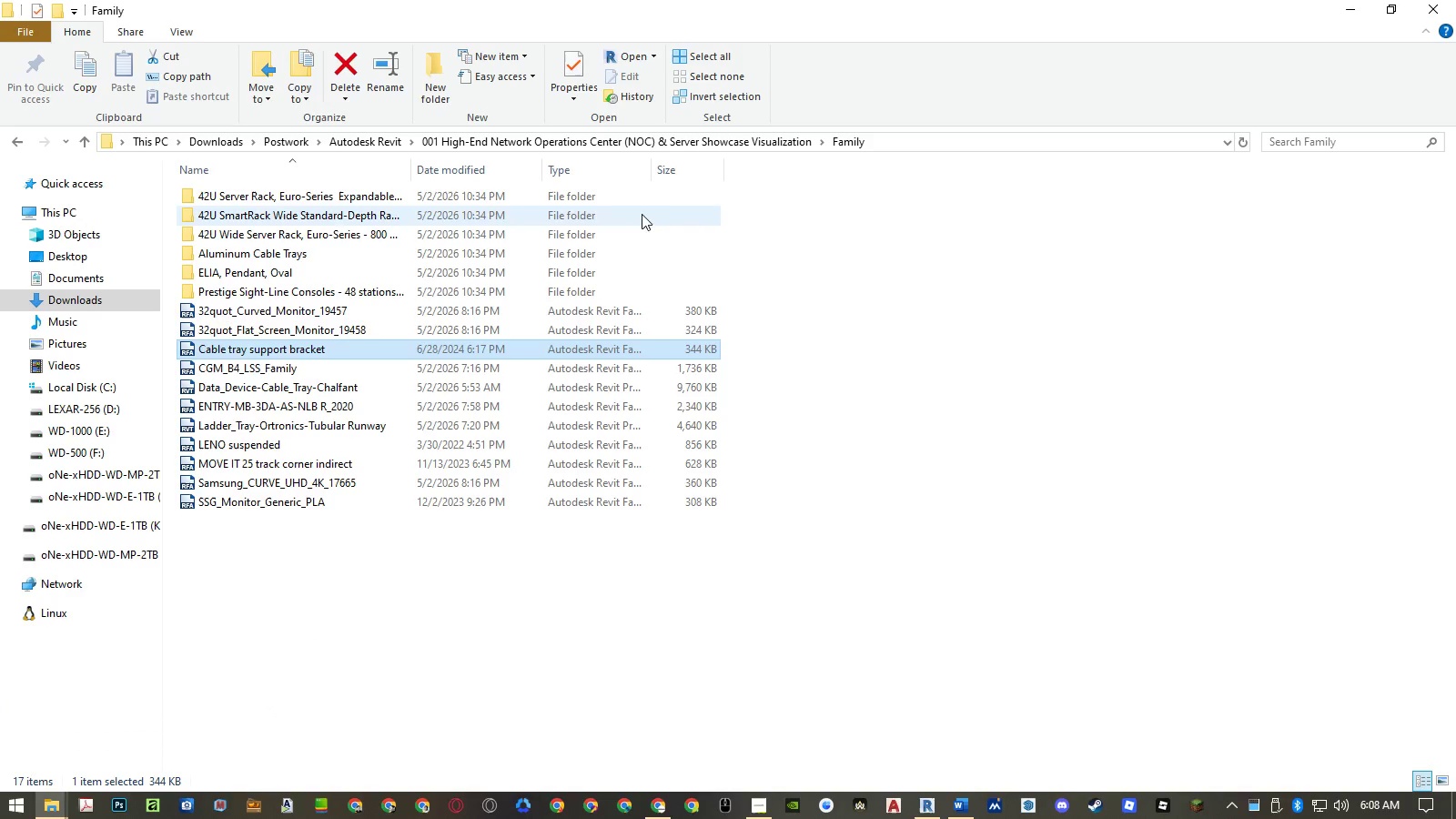 
left_click([689, 147])
 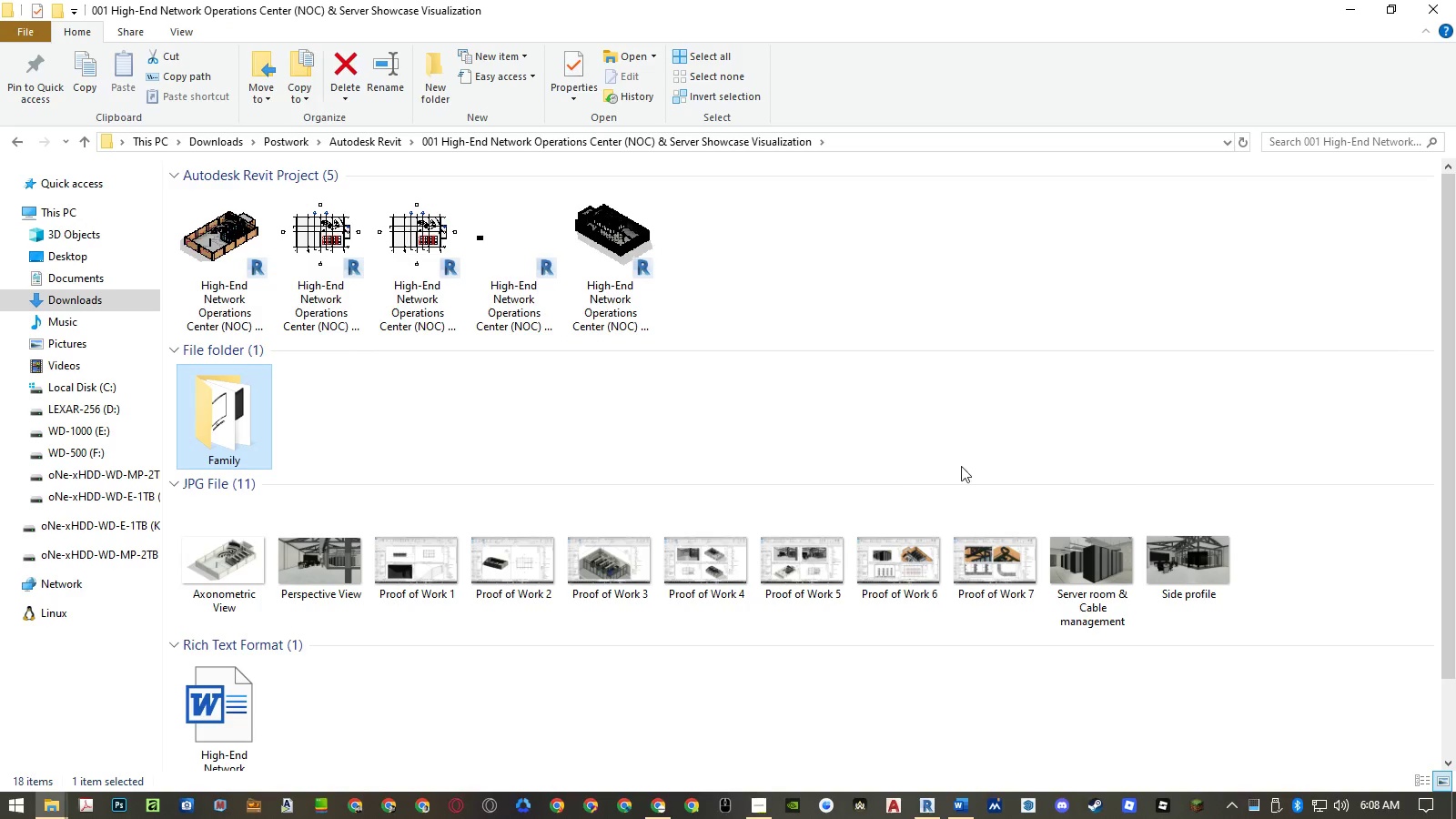 
double_click([1206, 565])
 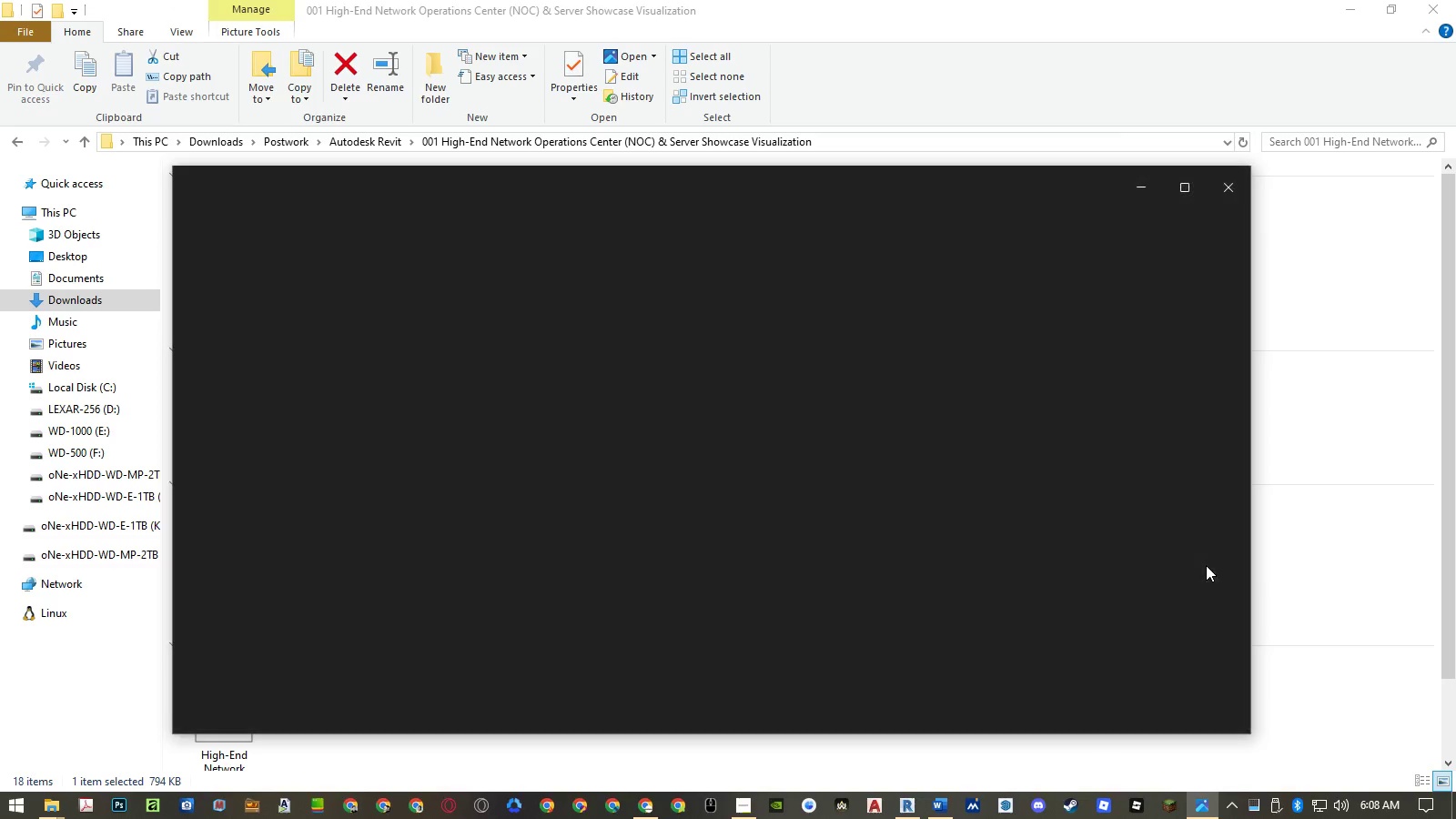 
left_click([1187, 189])
 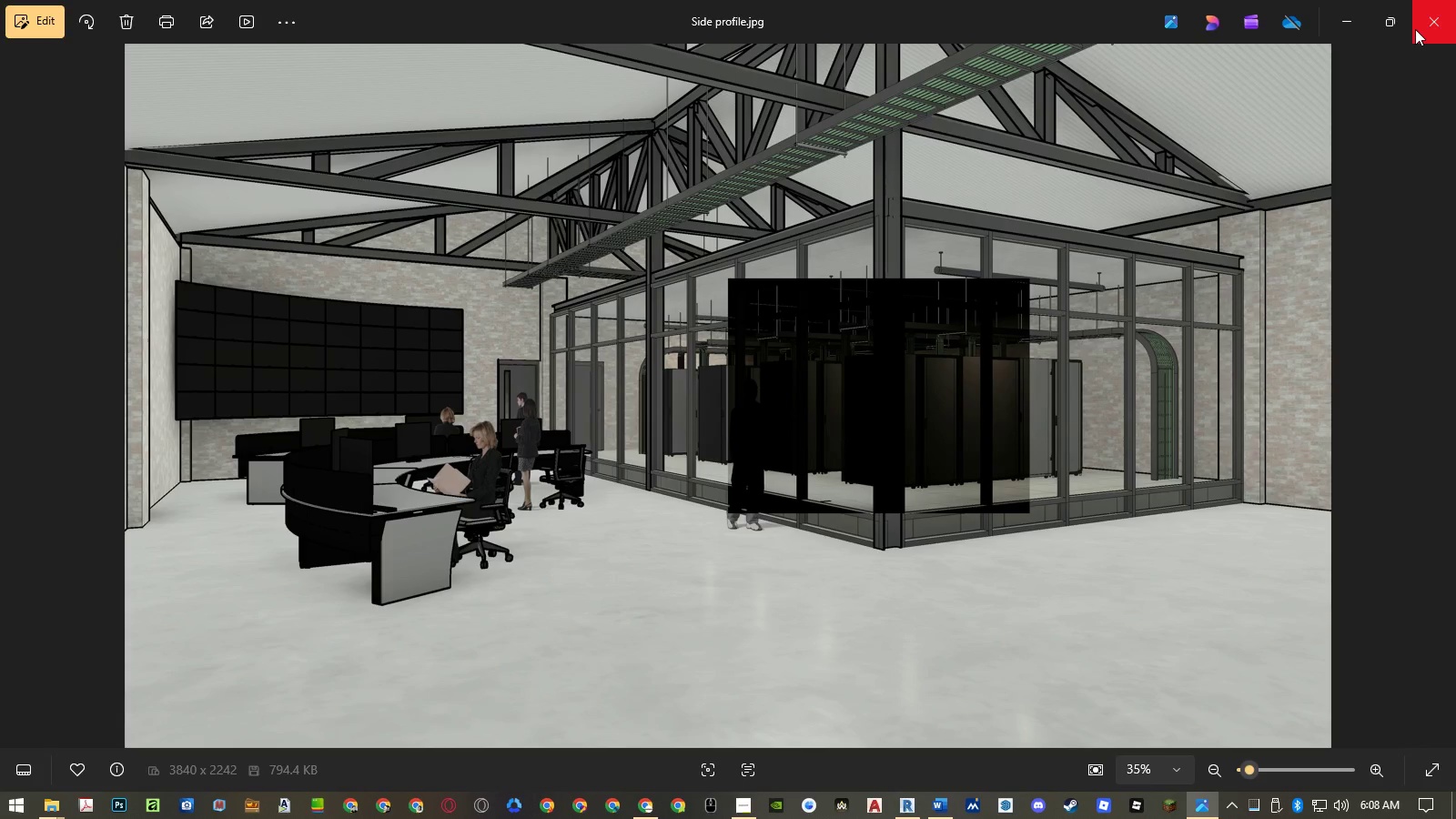 
wait(12.08)
 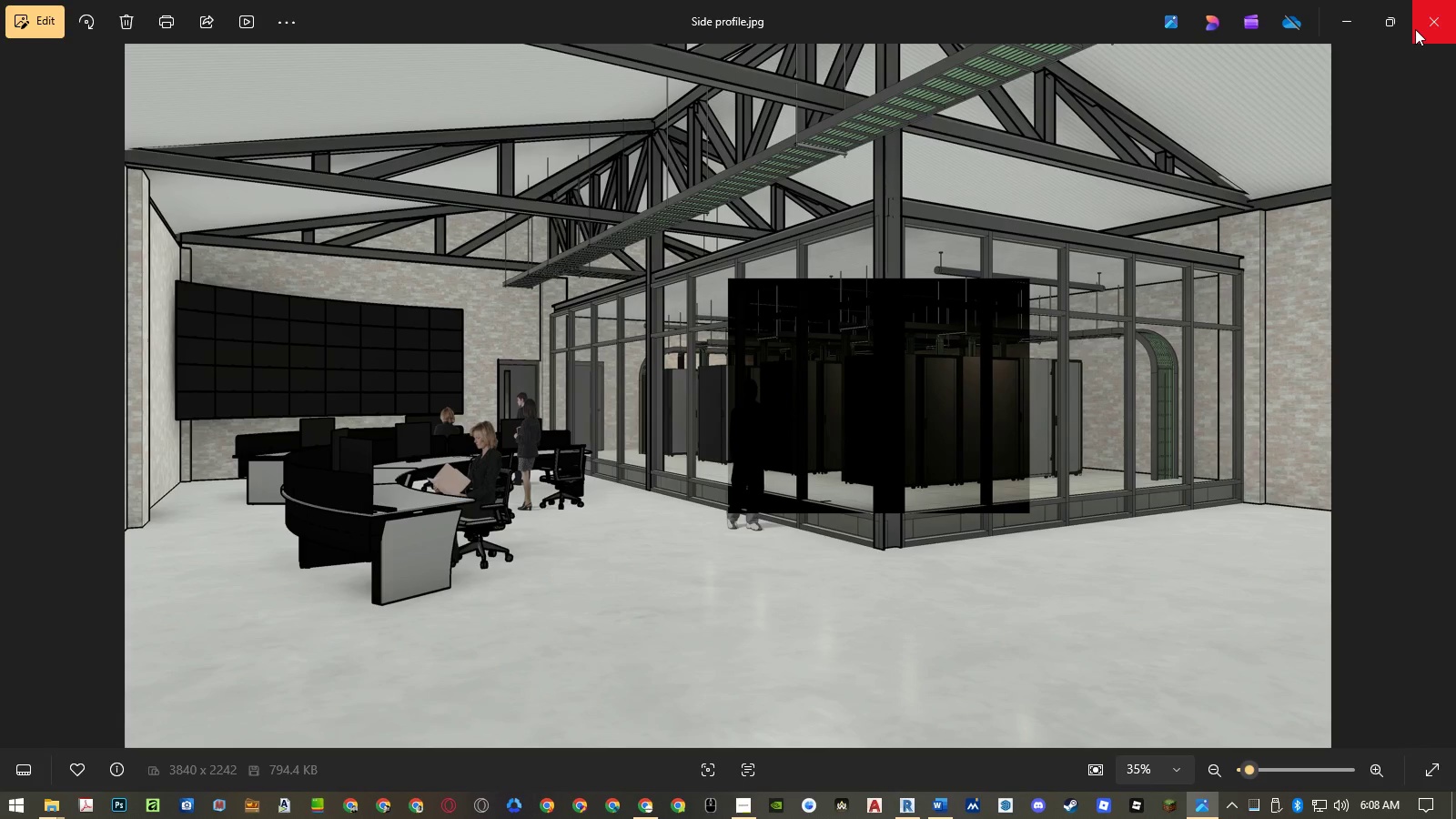 
left_click([1415, 29])
 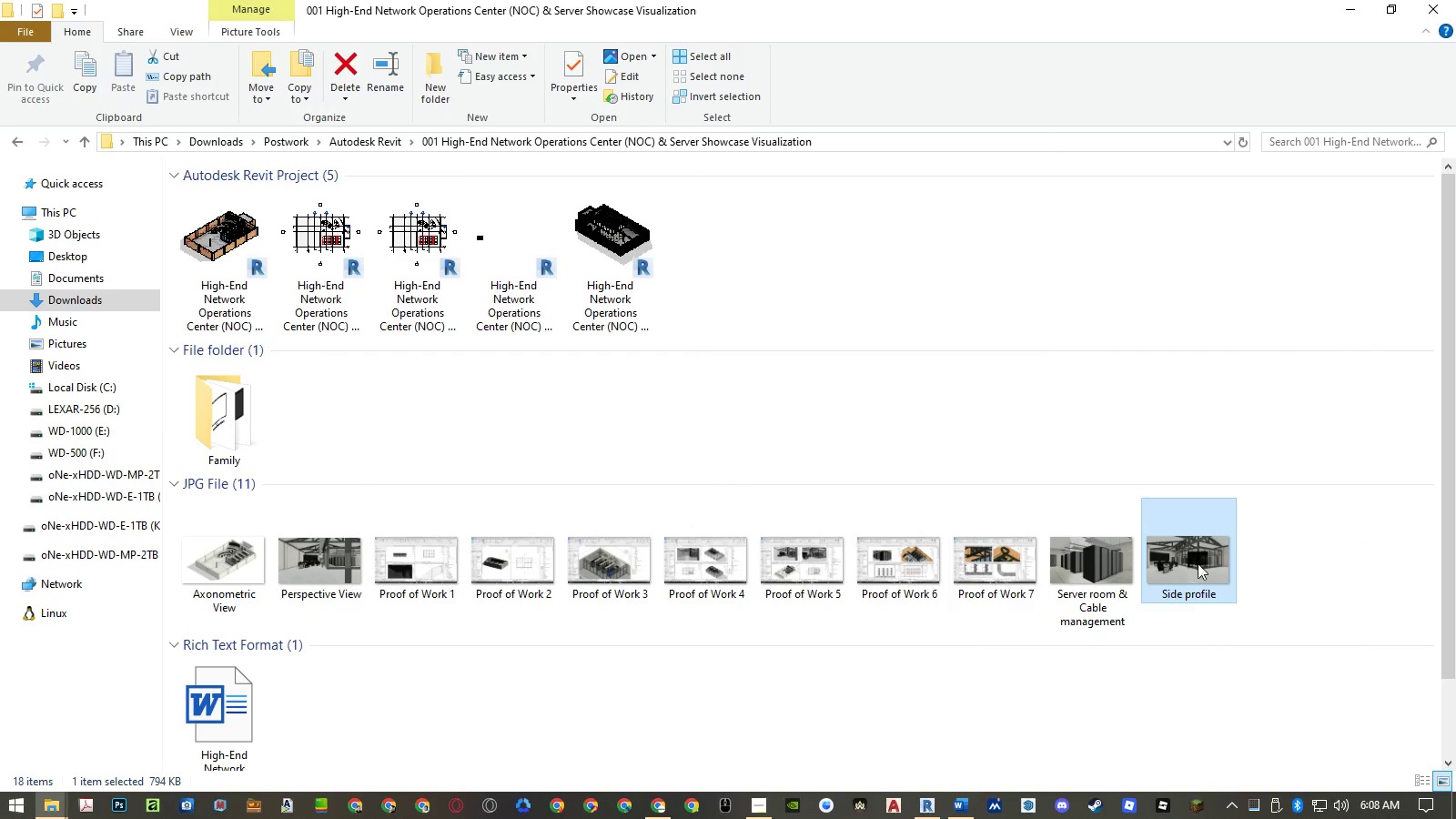 
left_click([1198, 598])
 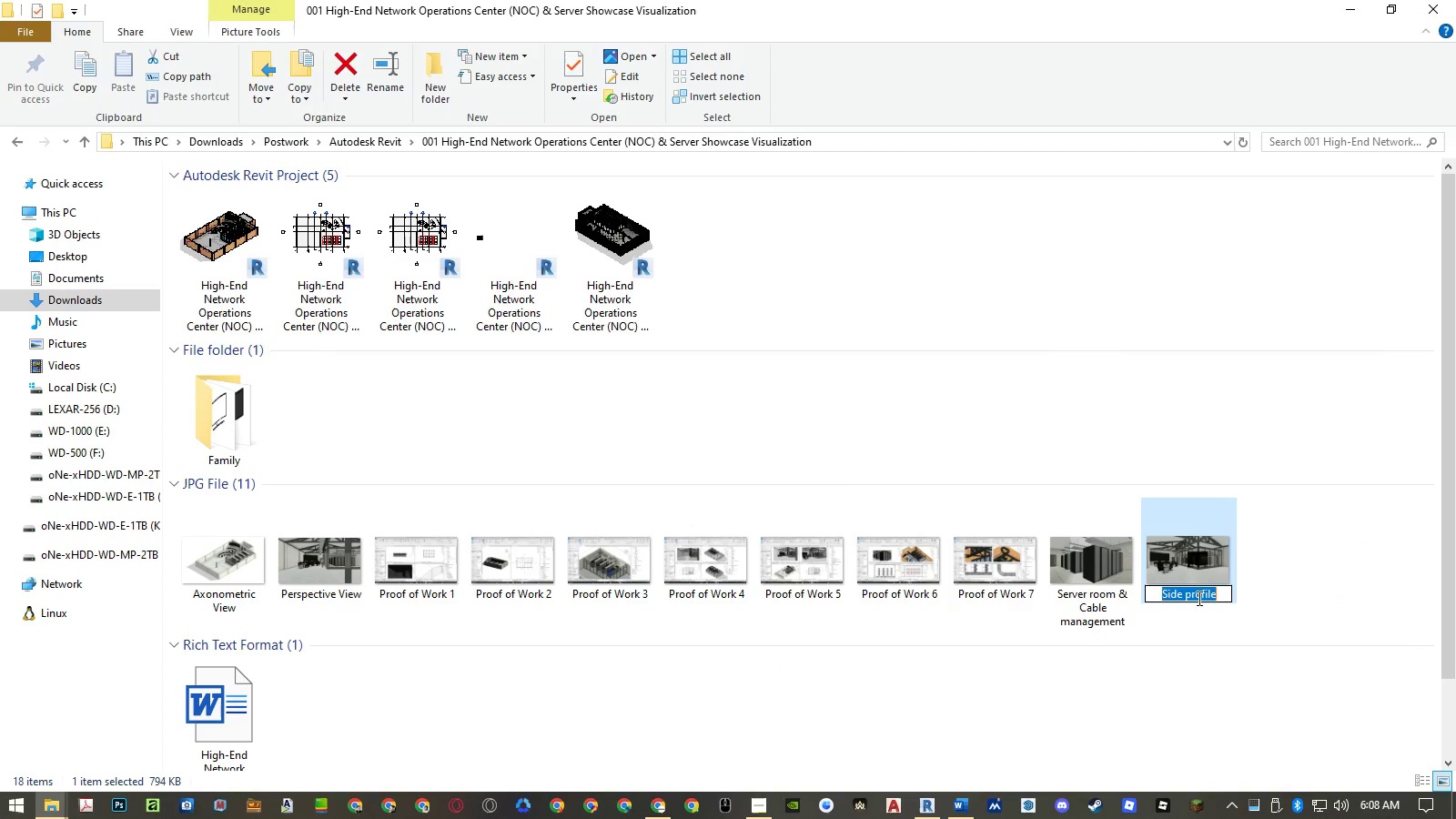 
key(Control+ControlLeft)
 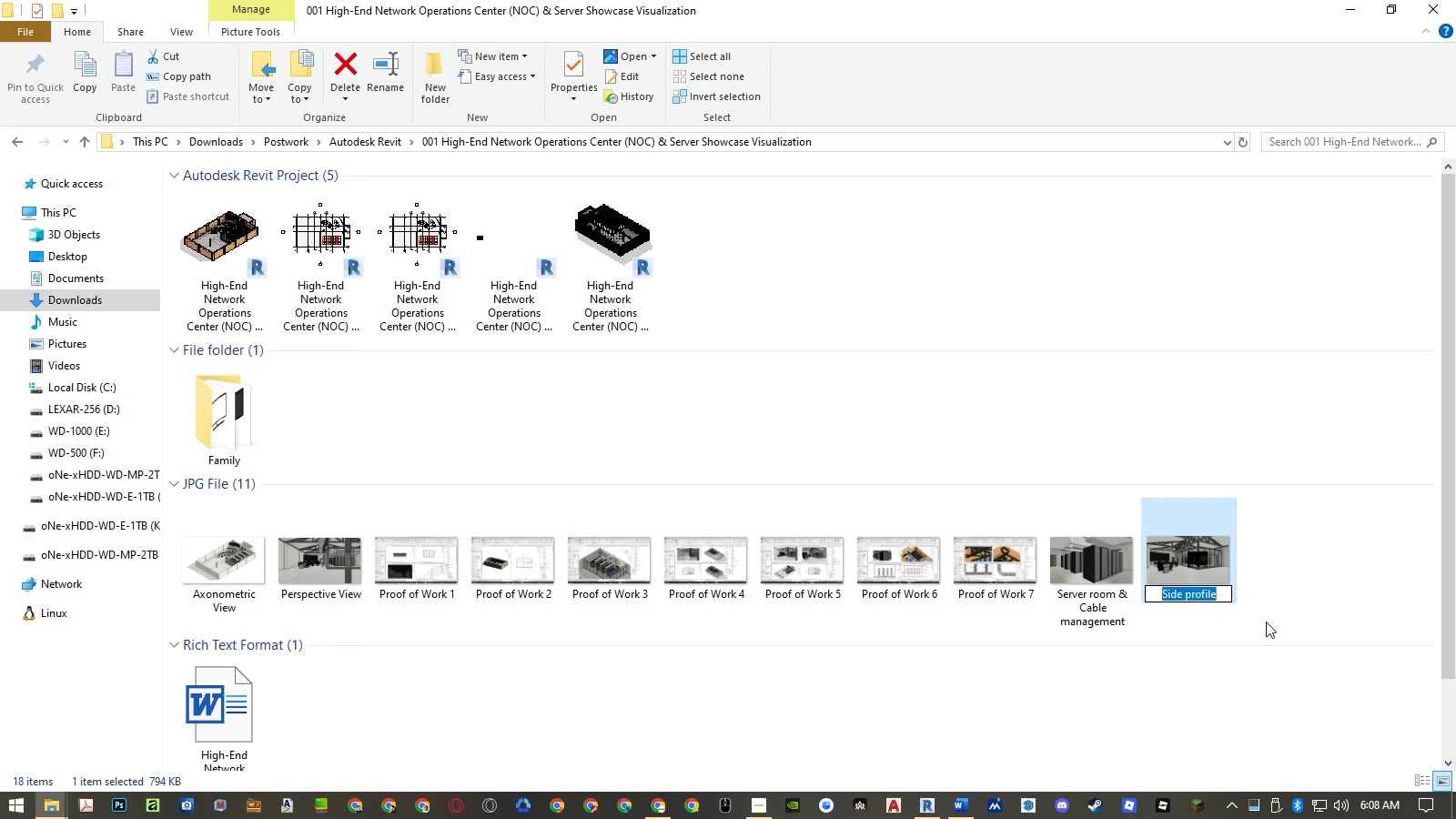 
key(Control+C)
 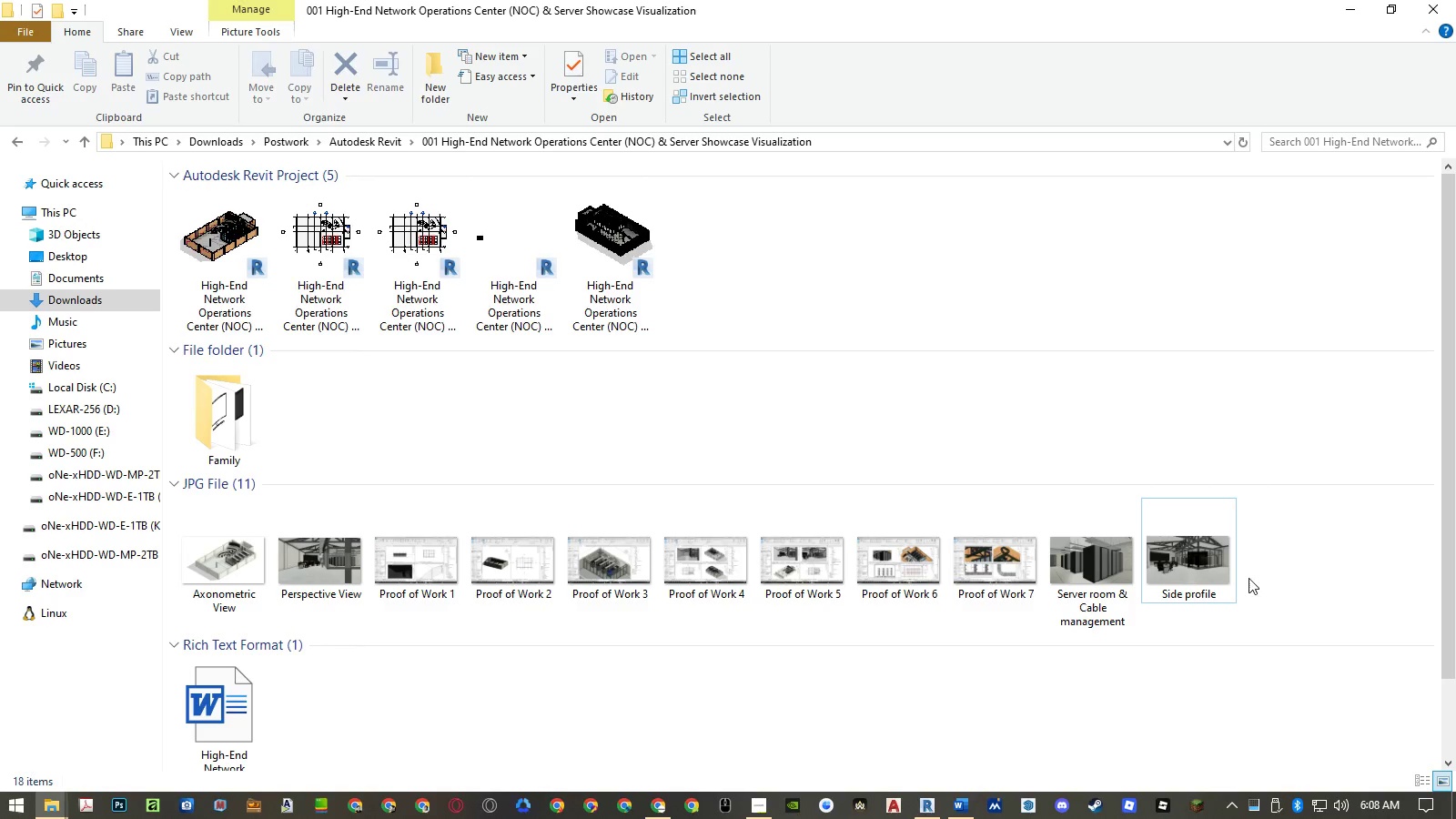 
double_click([1190, 560])
 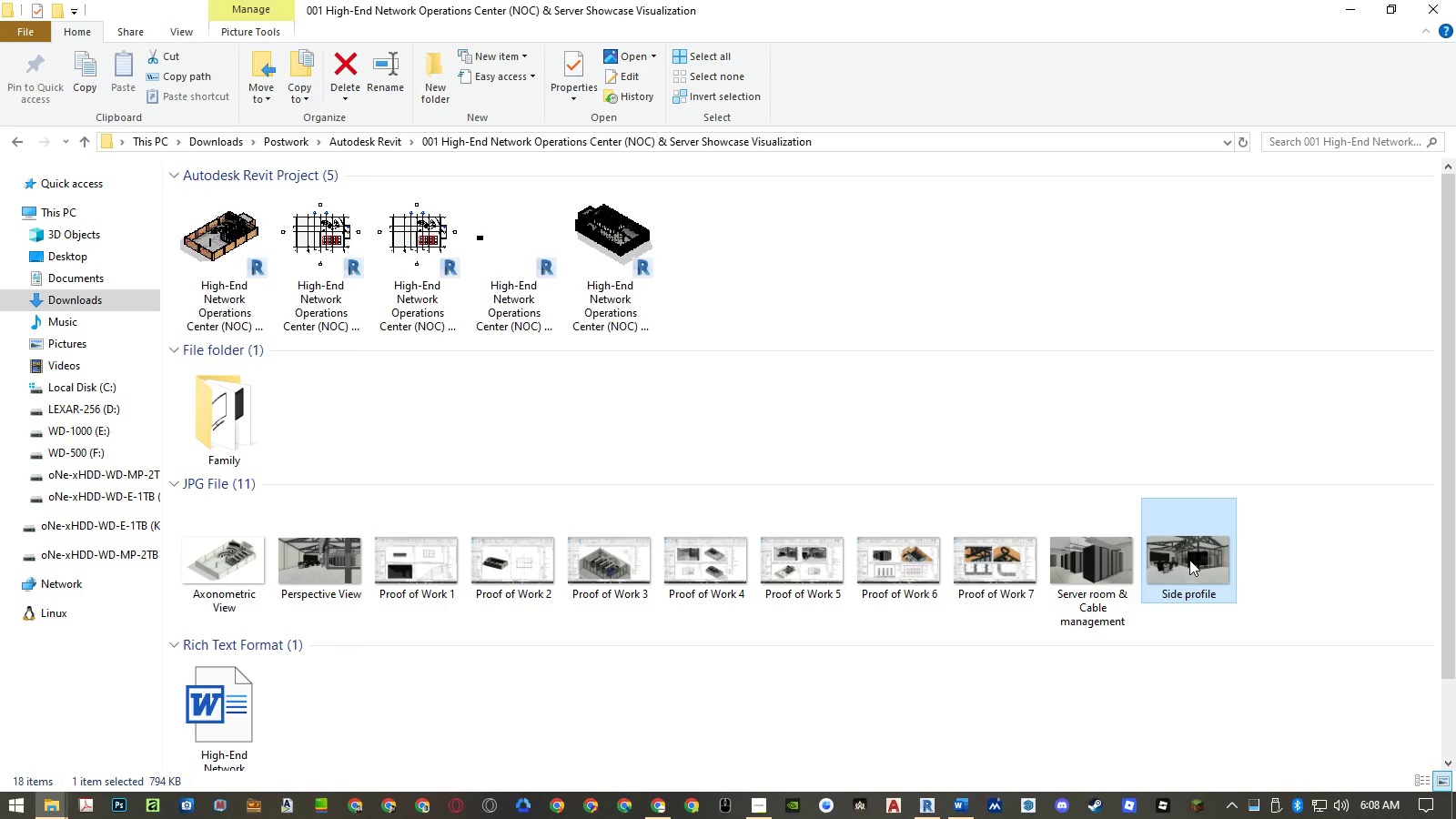 
key(Delete)
 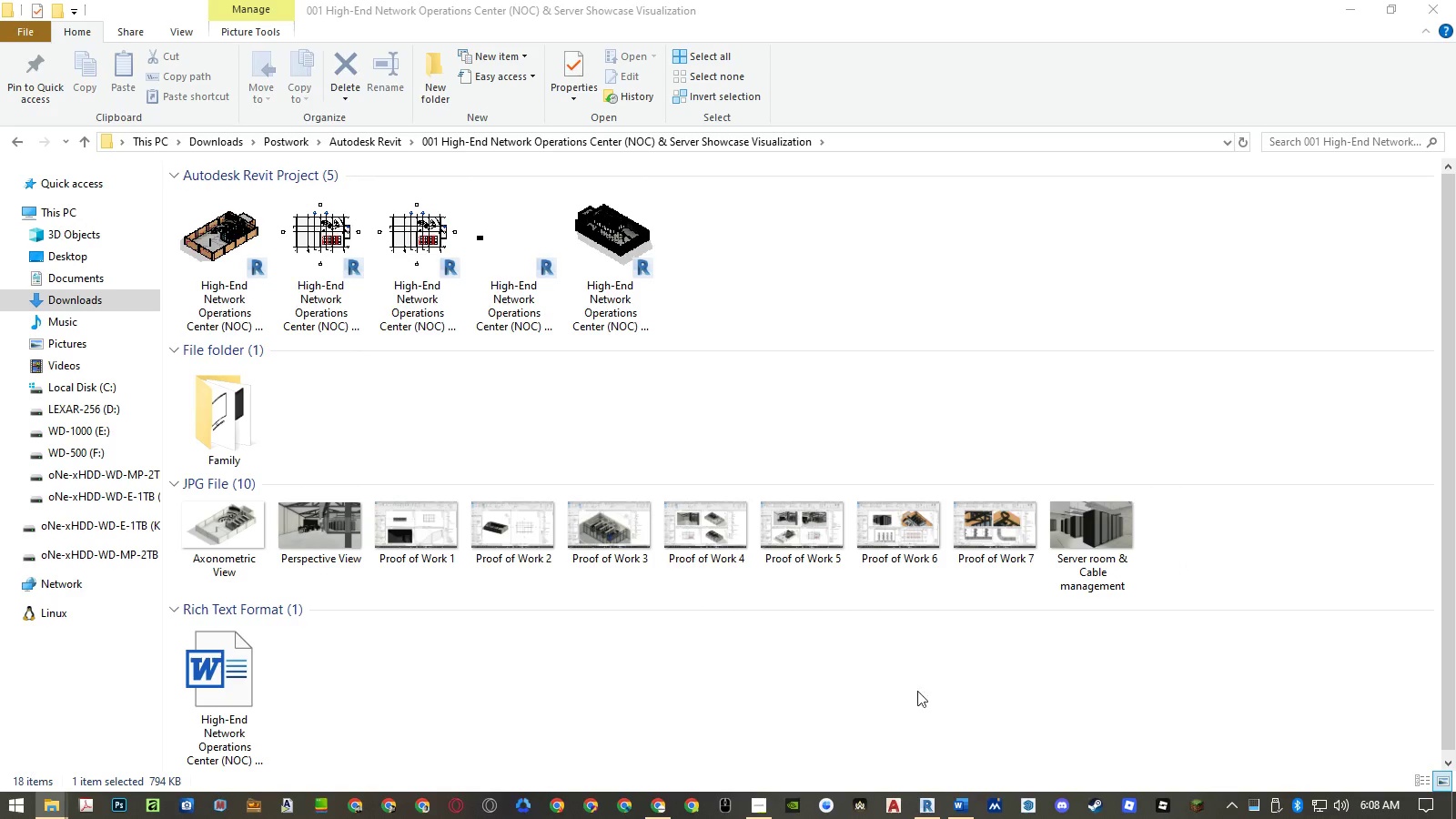 
left_click([932, 809])
 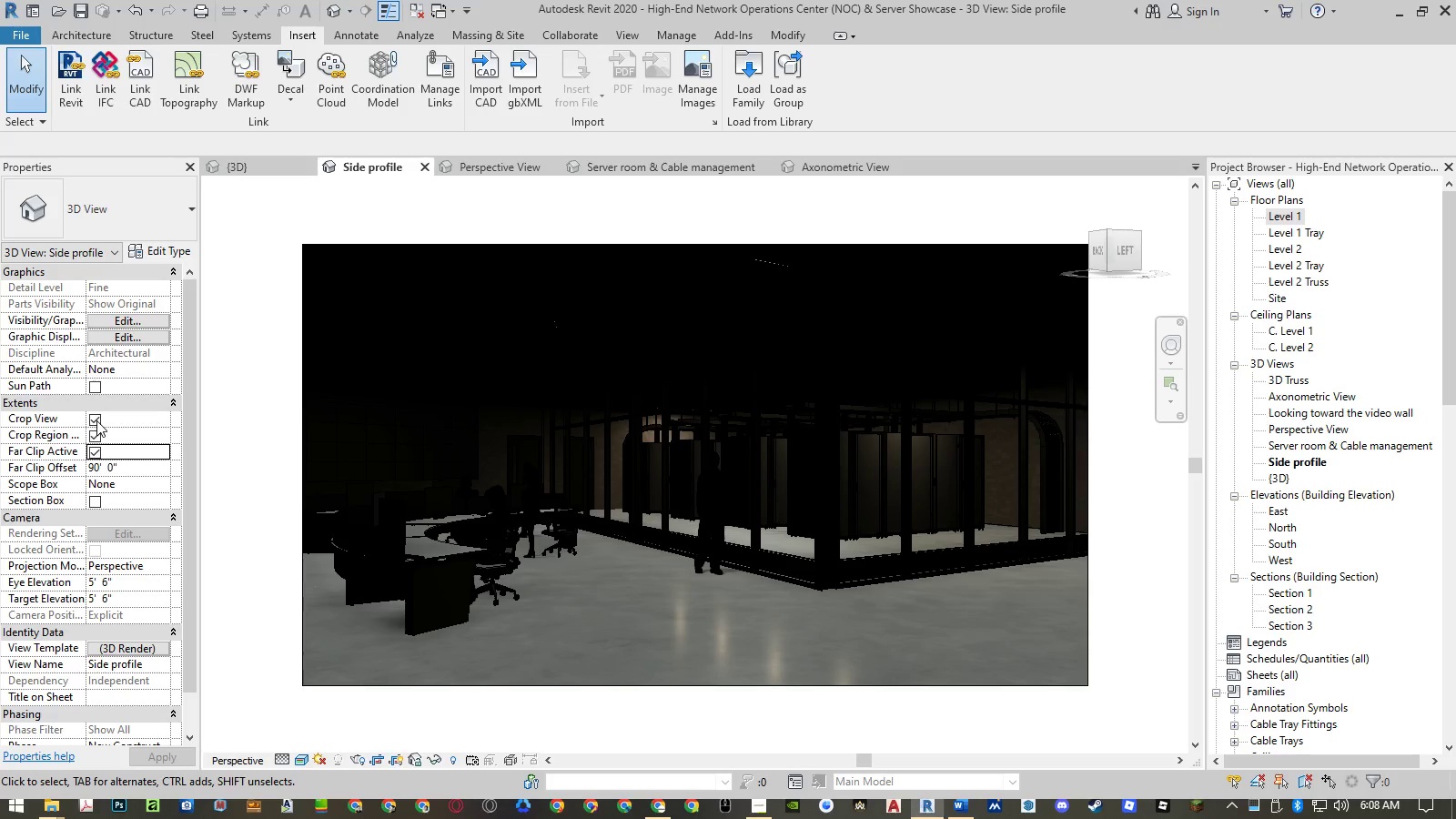 
left_click([96, 420])
 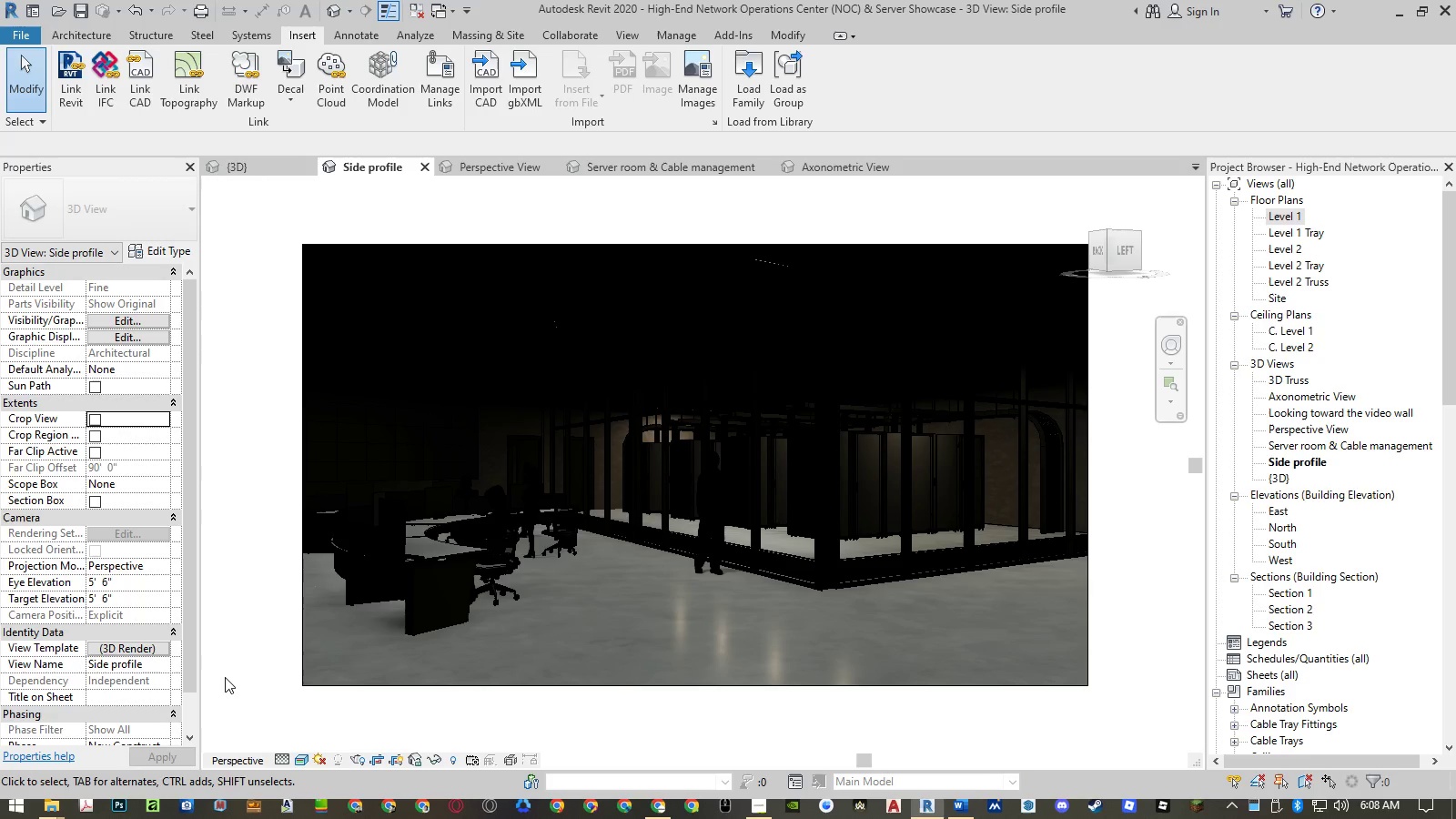 
wait(9.16)
 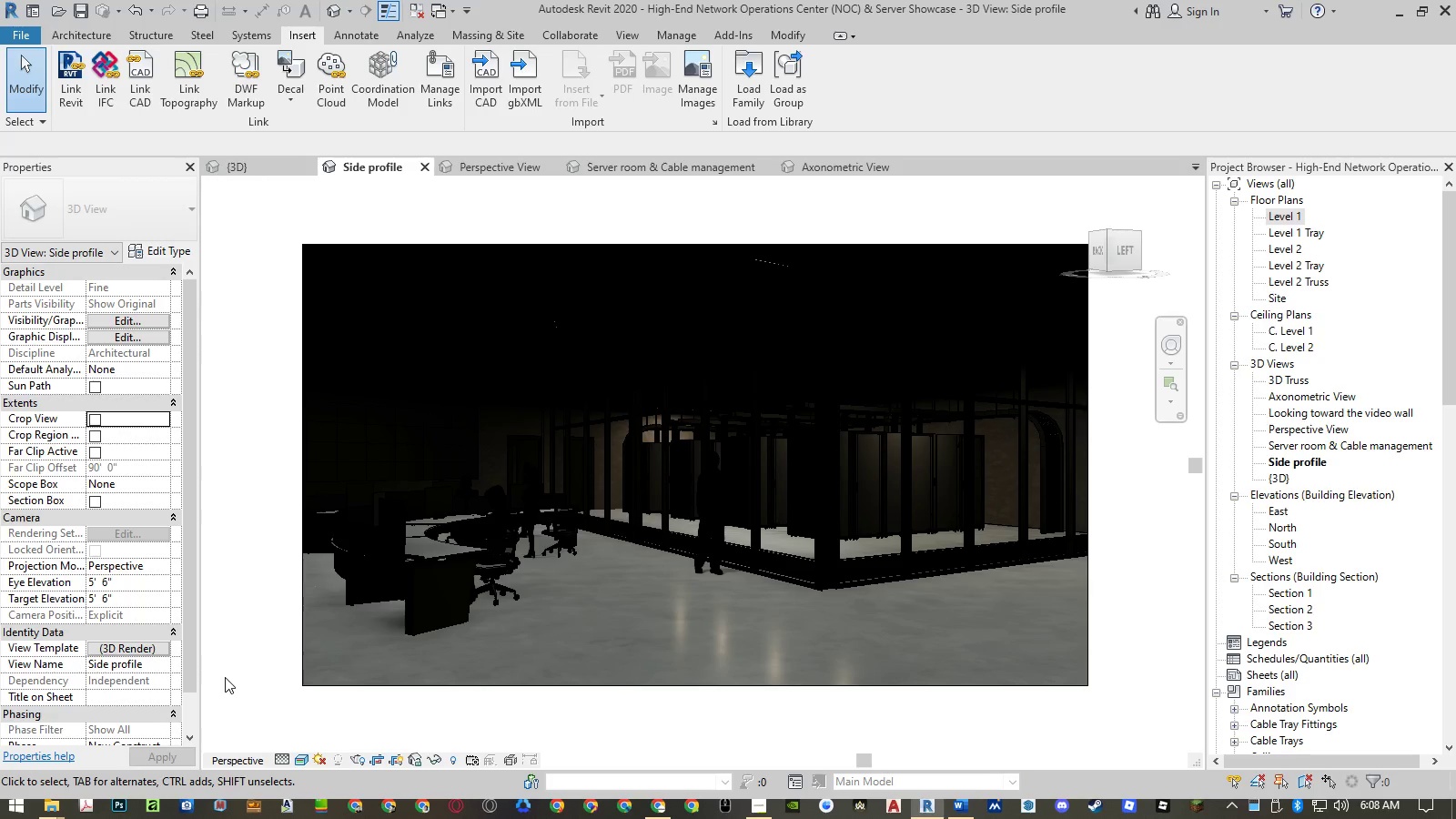 
key(Alt+F)
 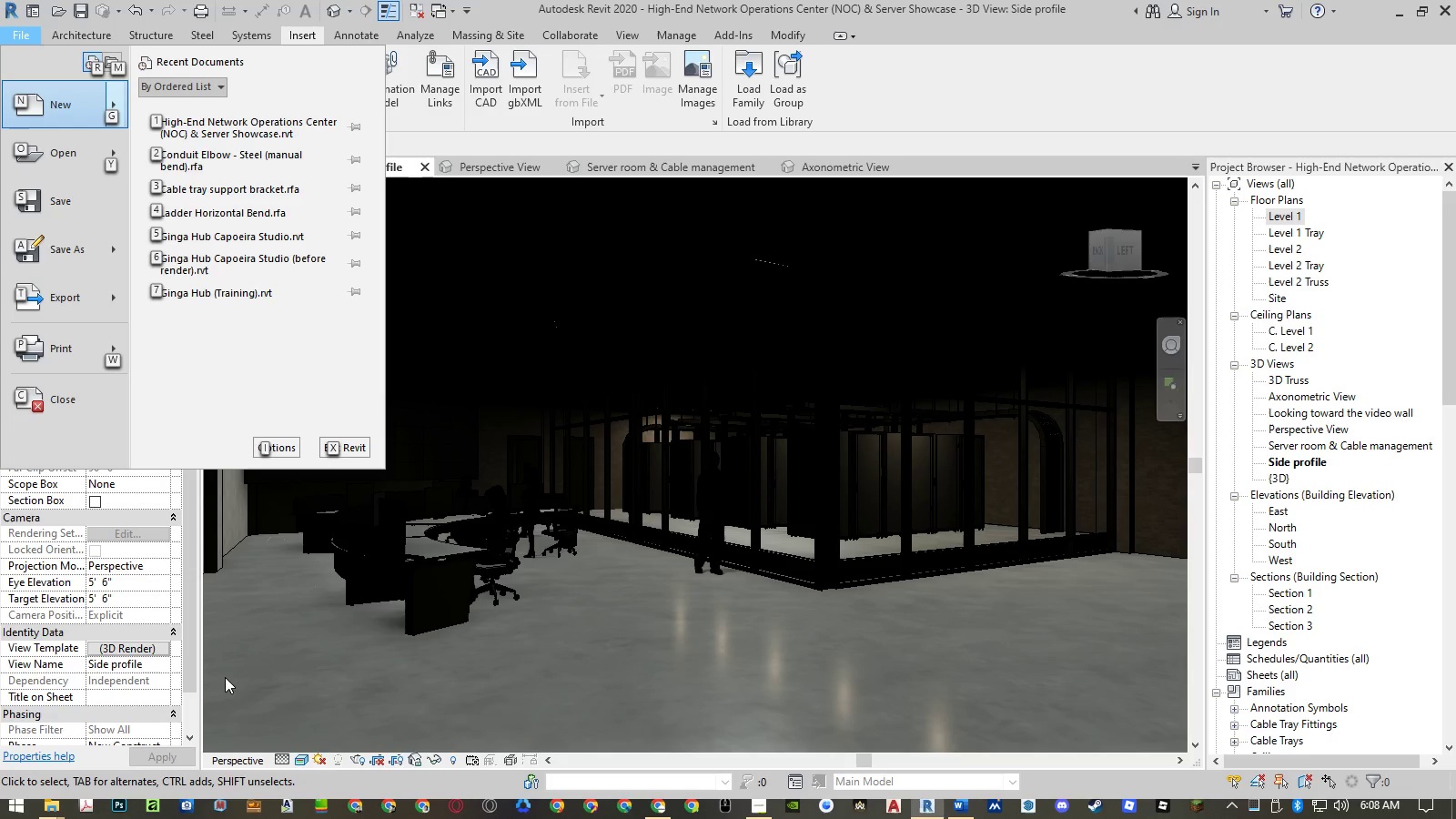 
key(T)
 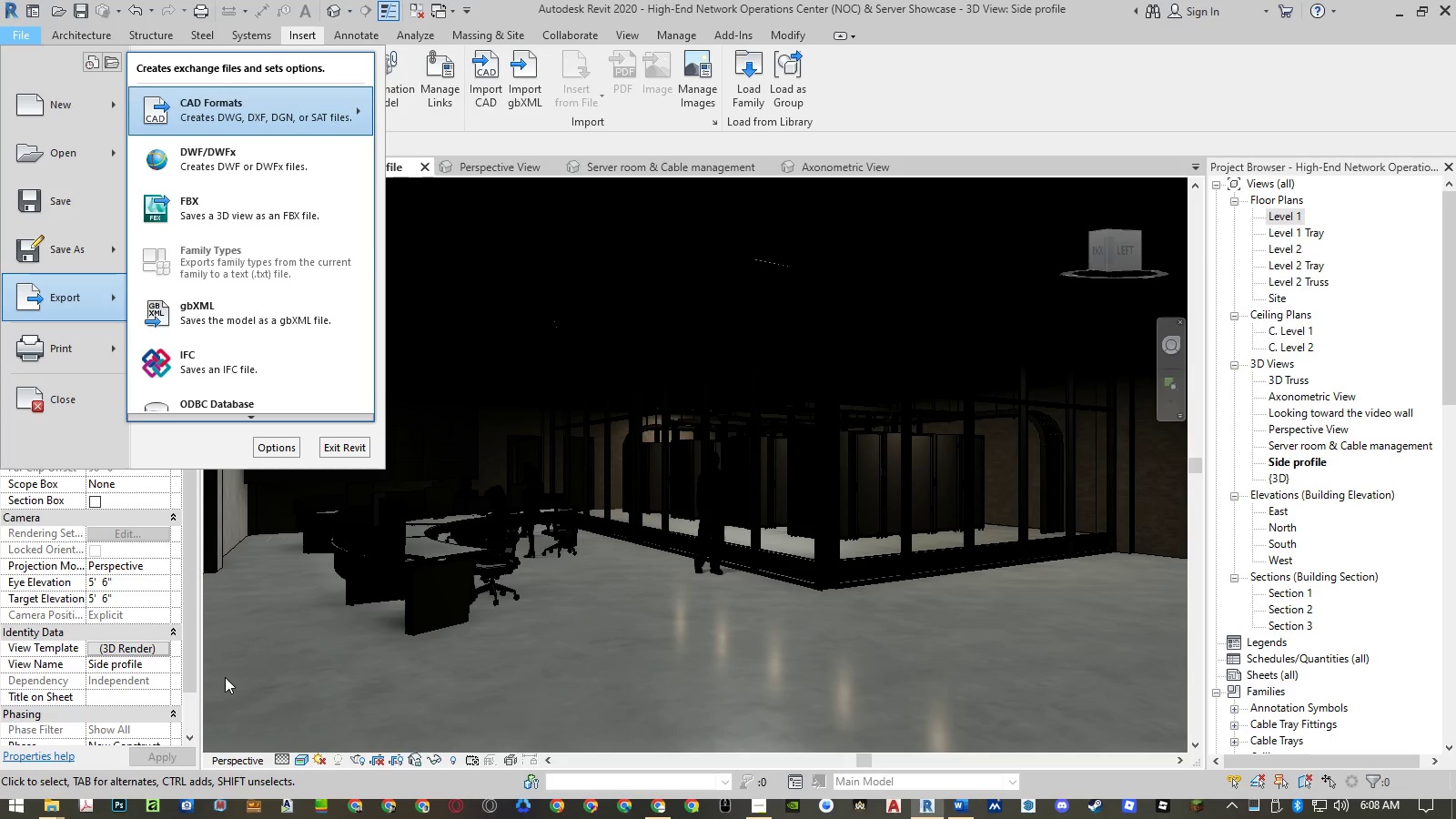 
mouse_move([251, 410])
 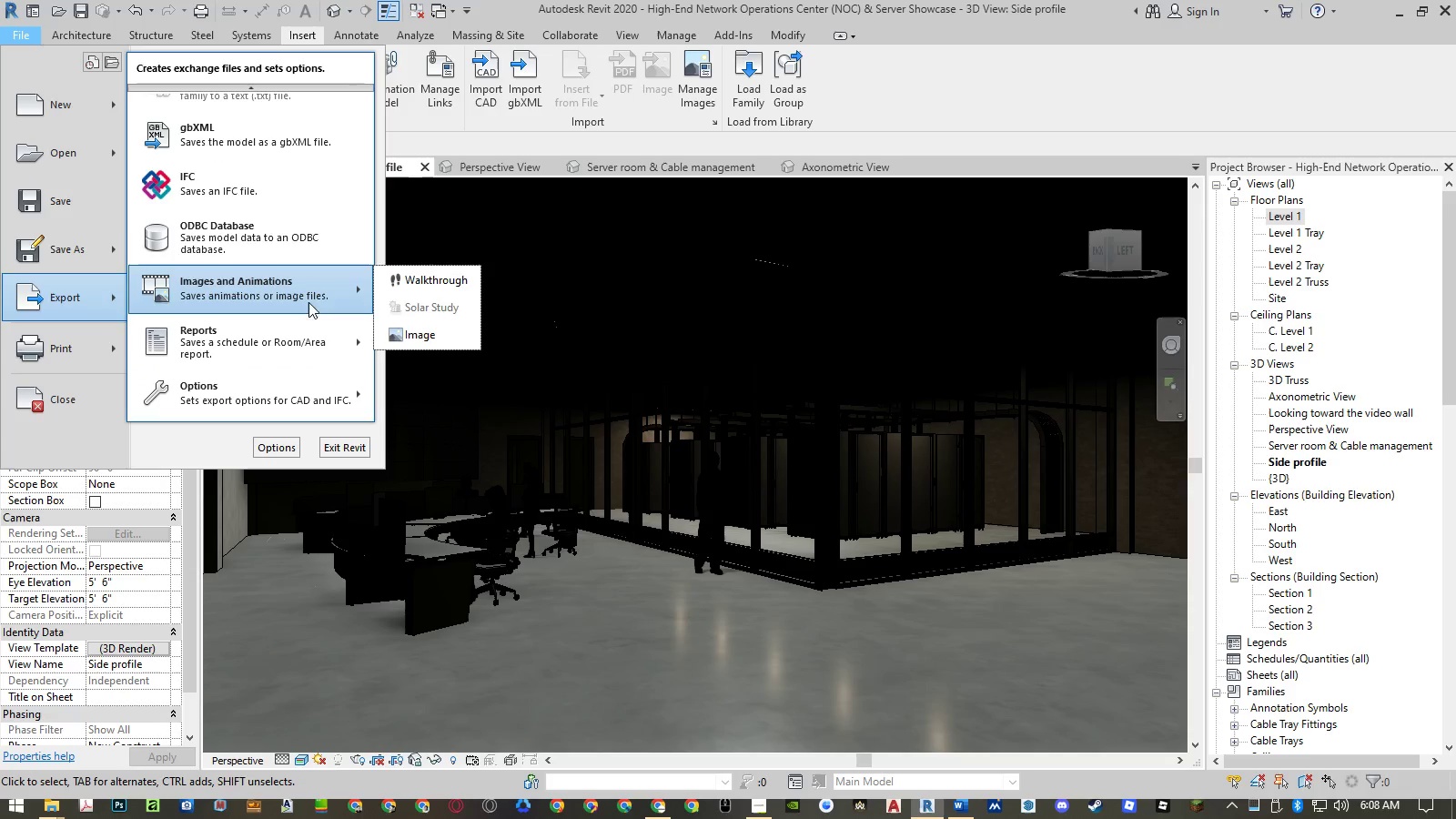 
left_click([418, 338])
 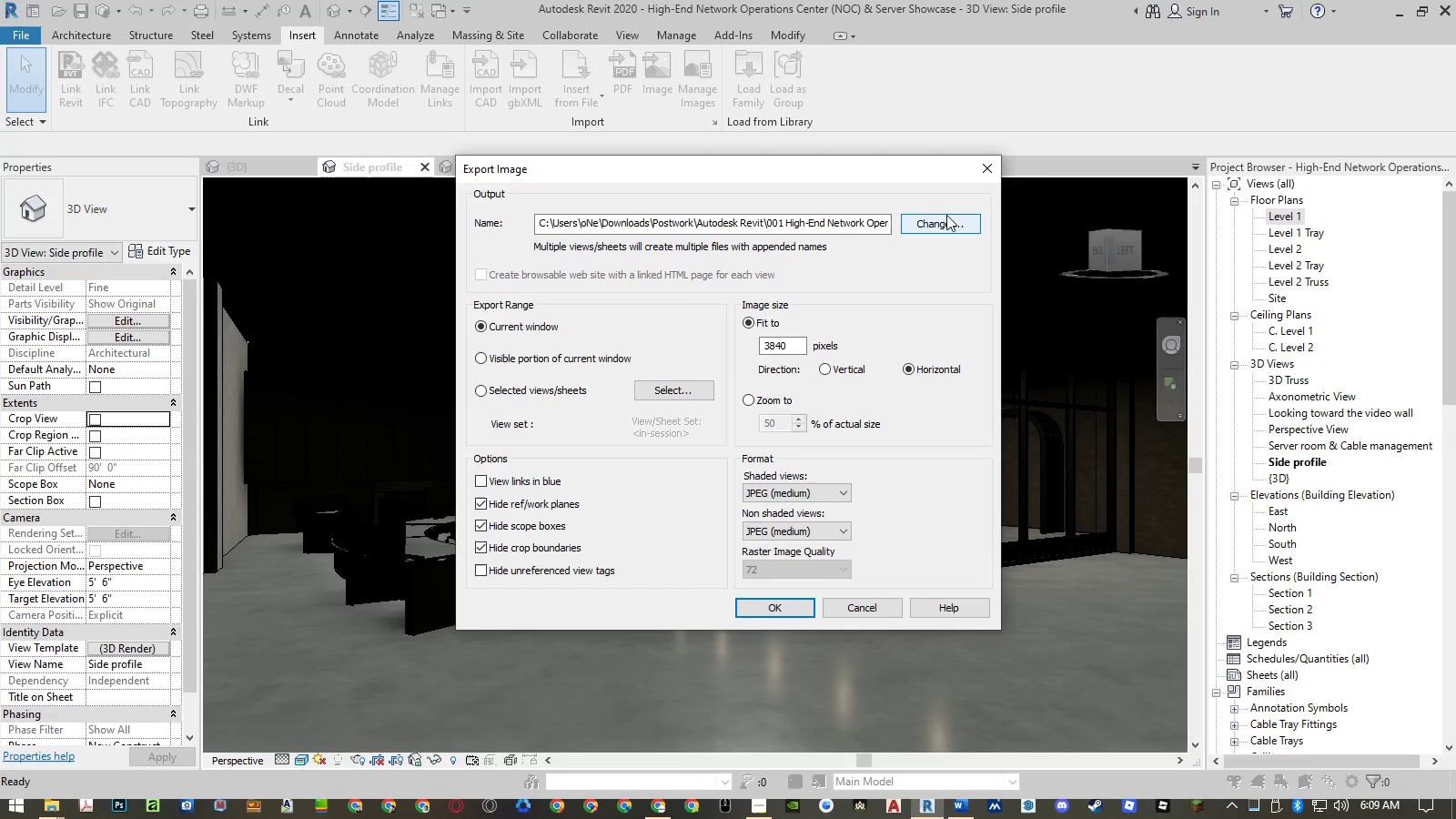 
wait(15.86)
 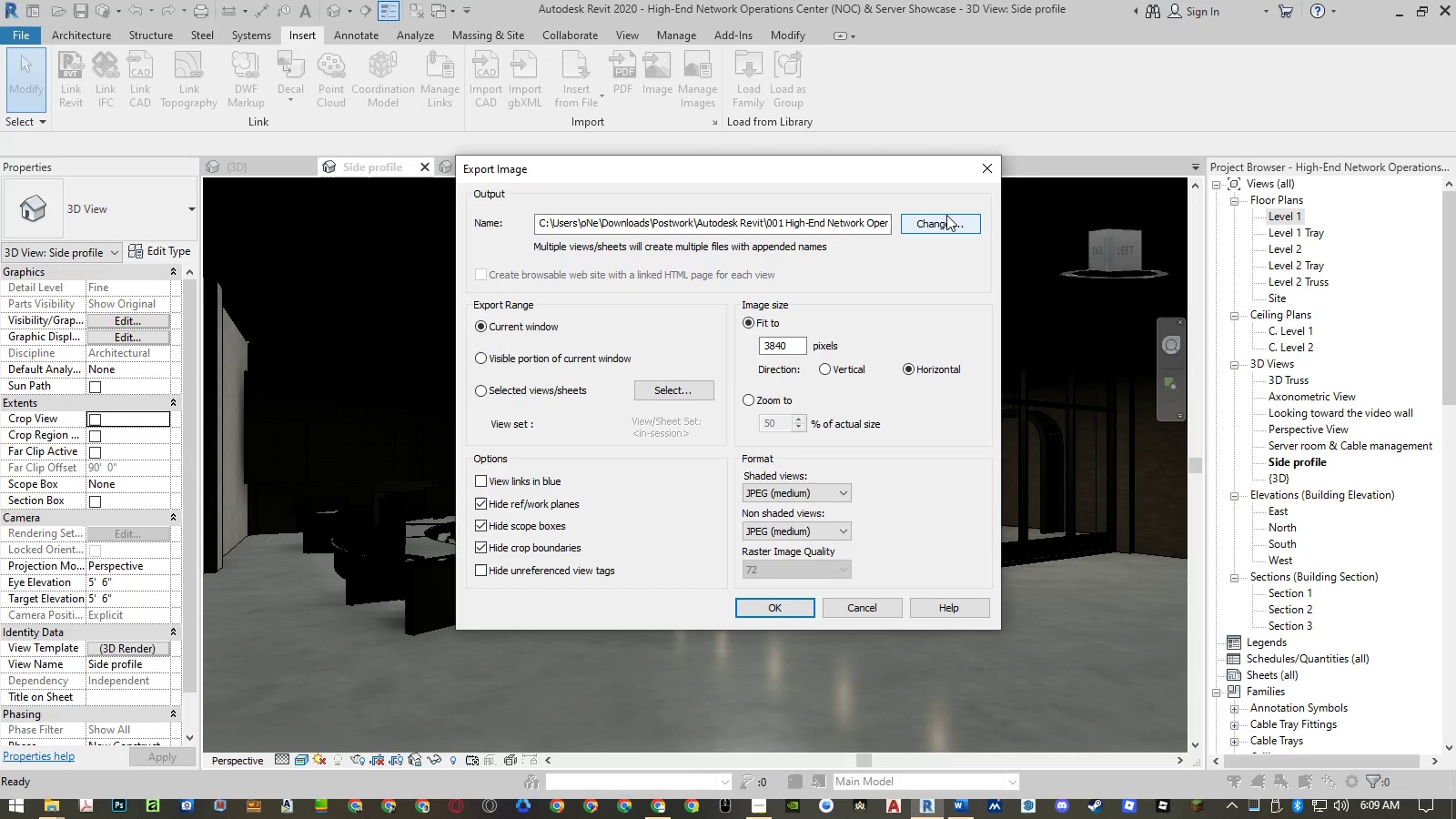 
left_click([947, 223])
 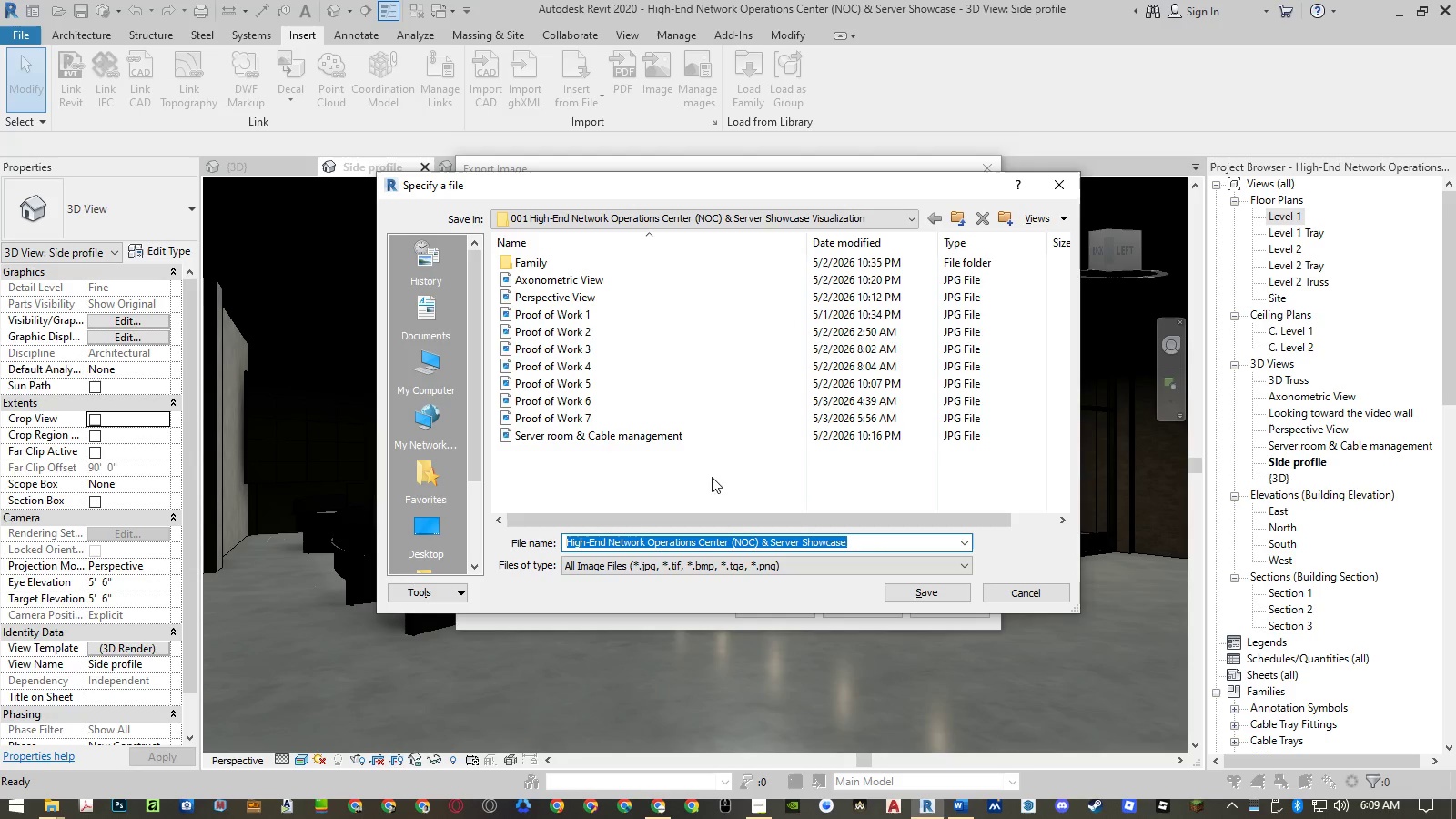 
key(Control+ControlLeft)
 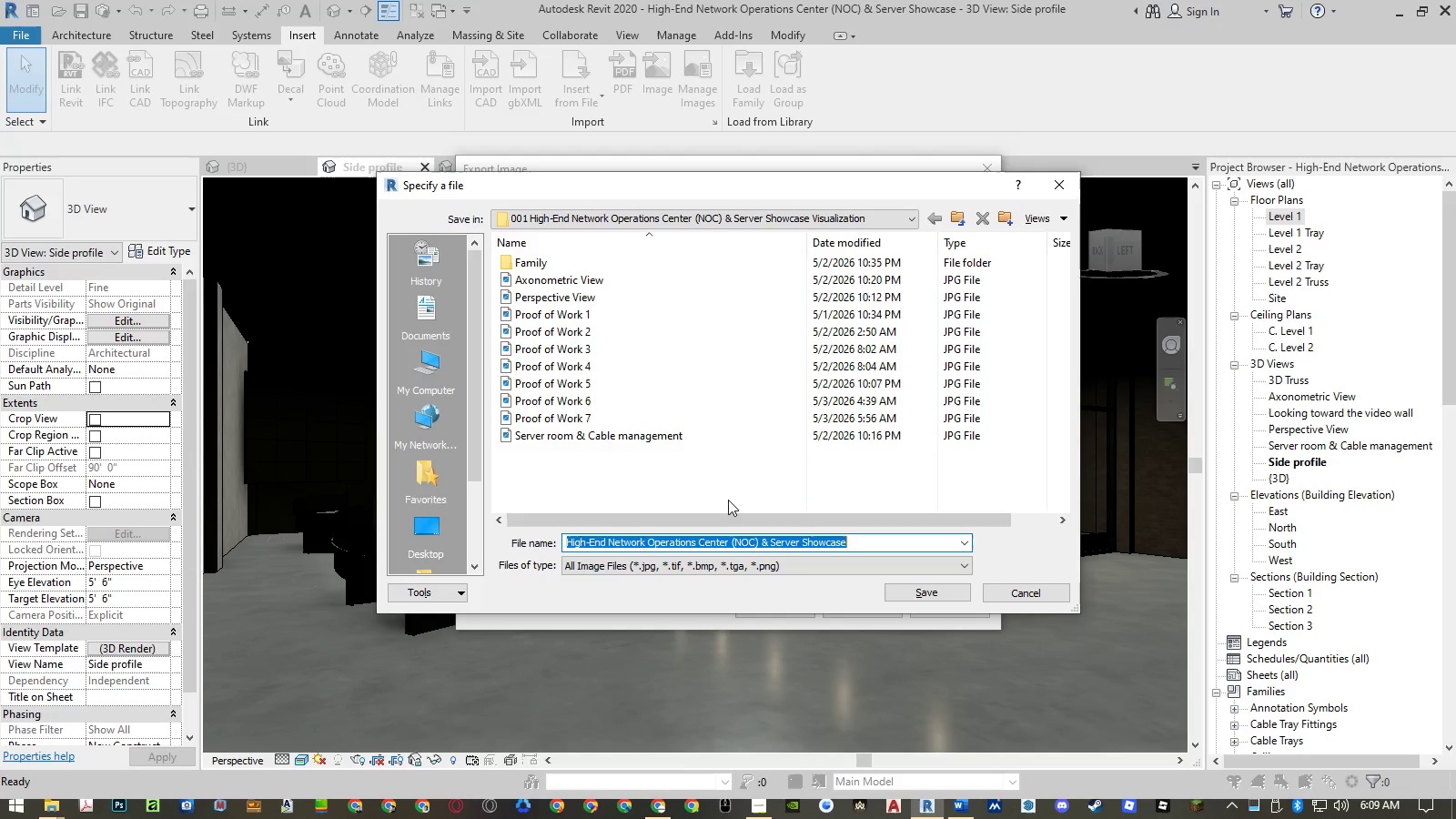 
key(Control+V)
 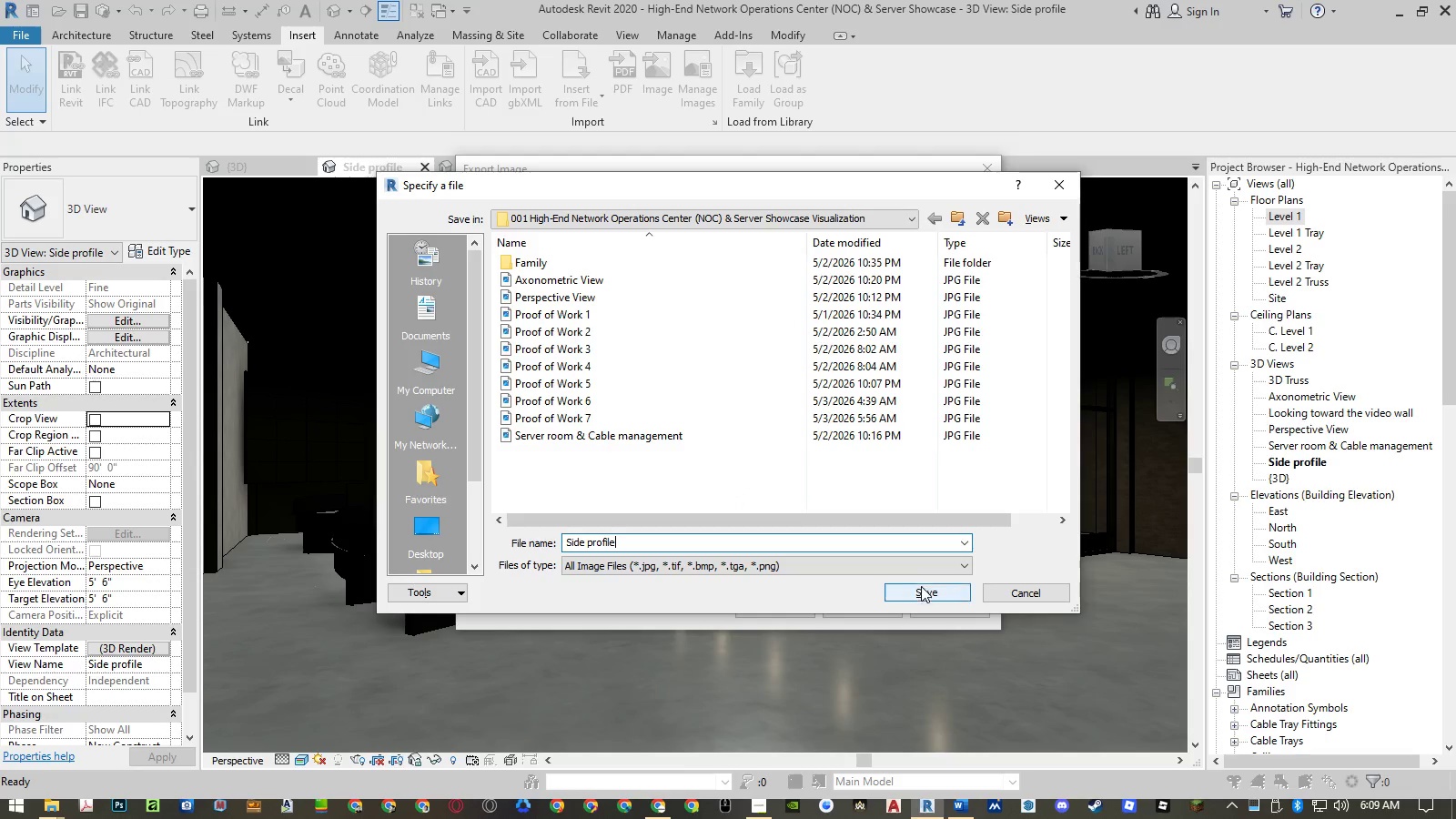 
left_click([921, 594])
 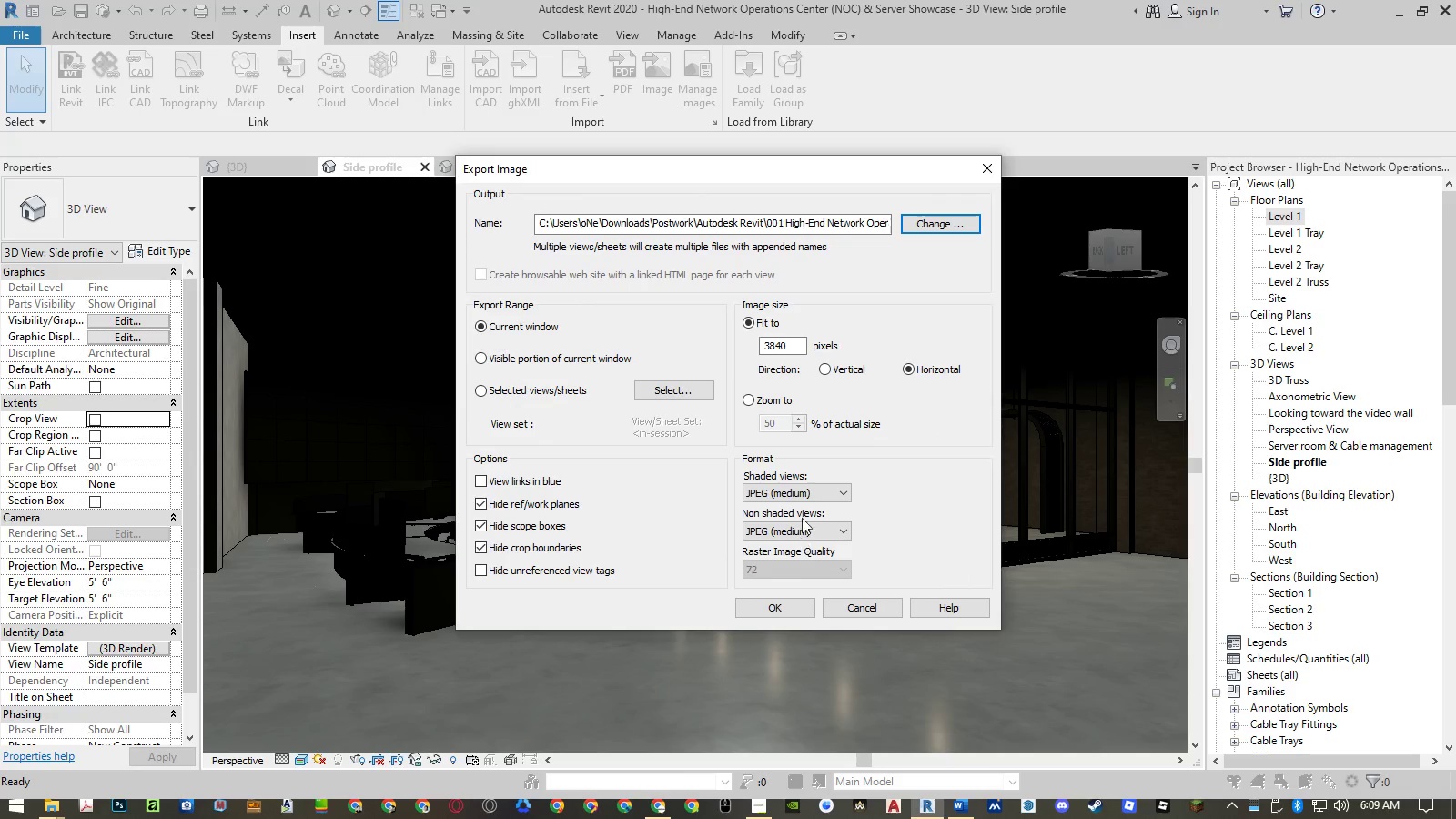 
left_click([805, 494])
 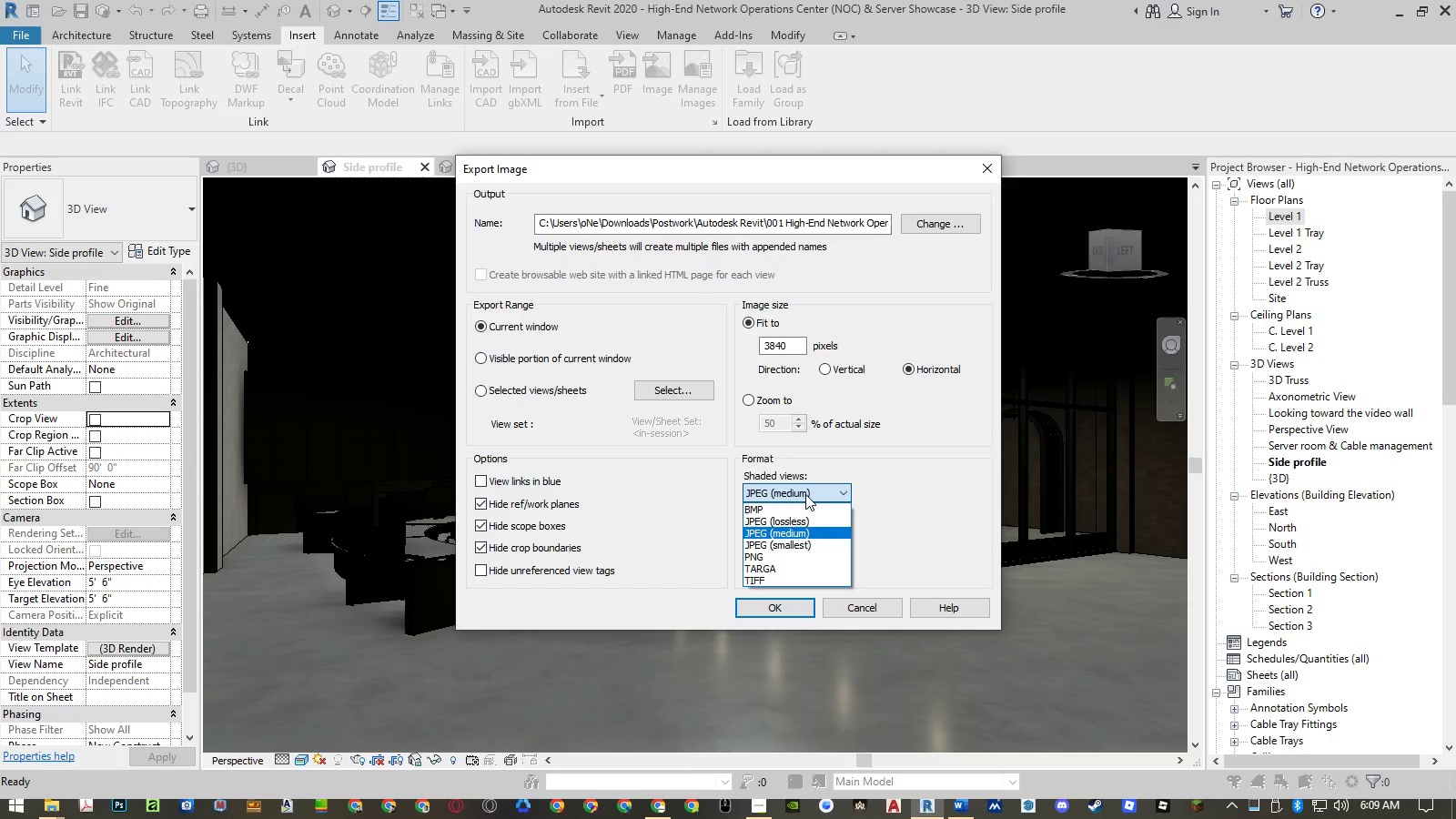 
left_click([802, 518])
 